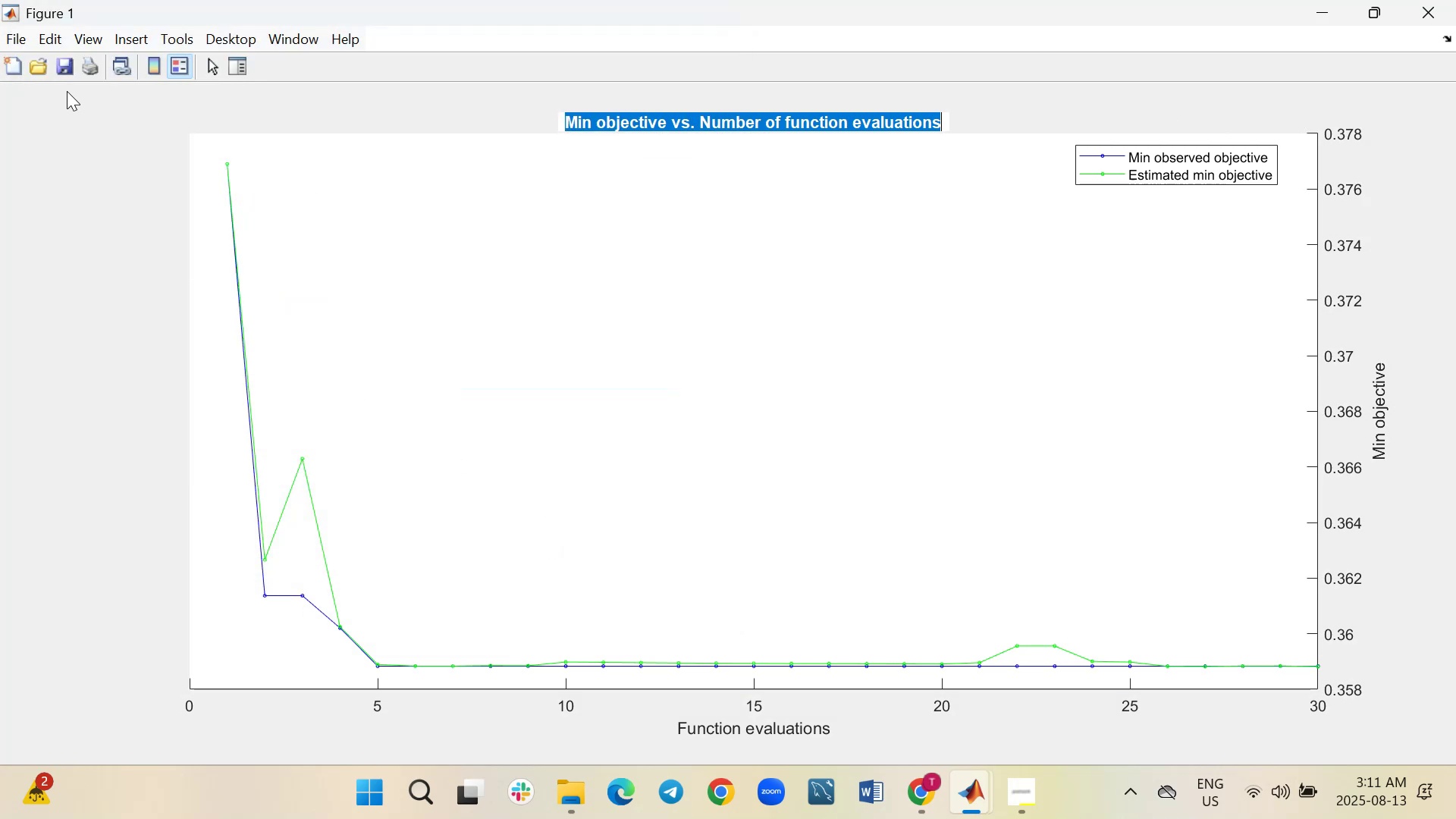 
left_click([19, 36])
 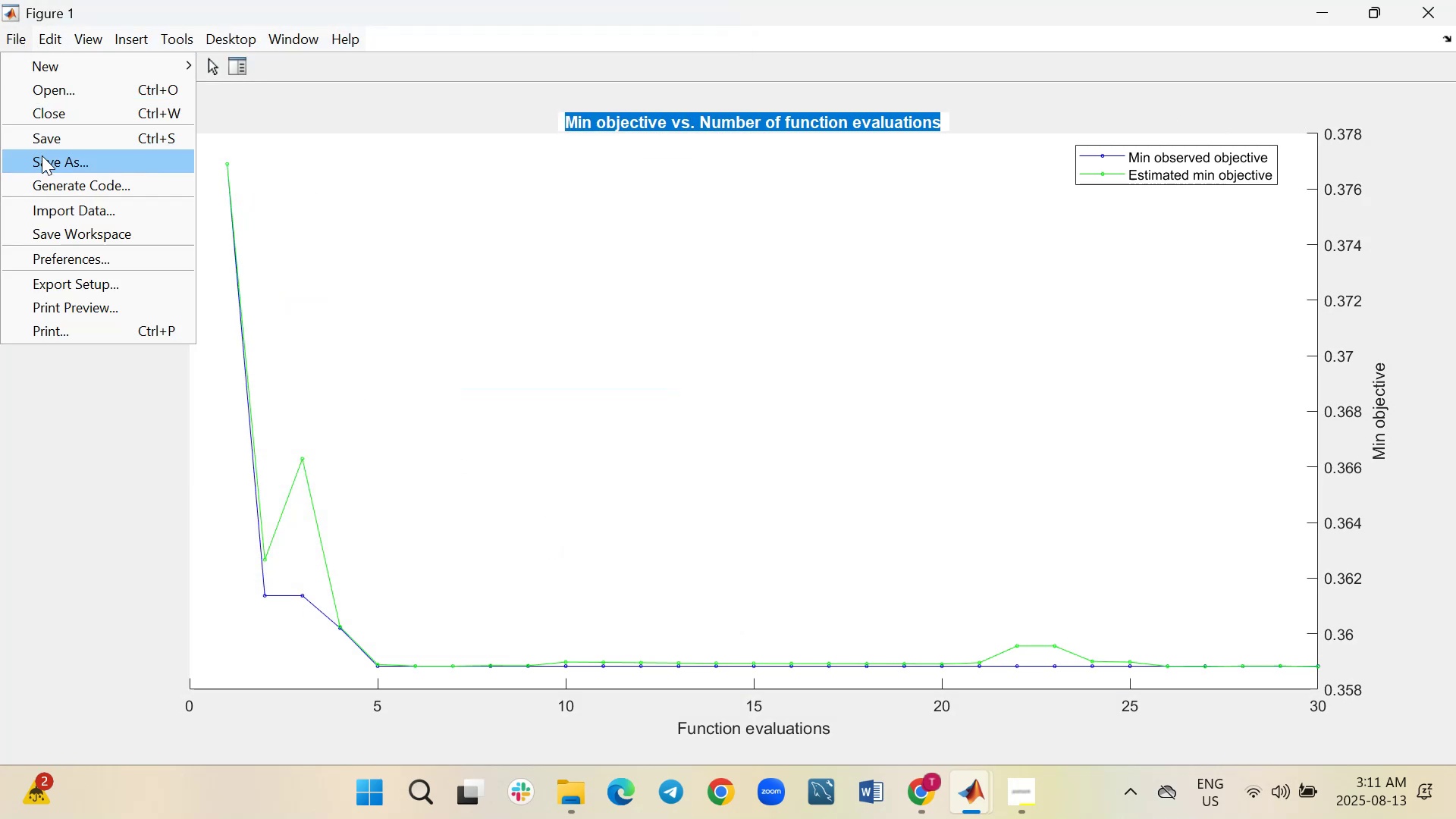 
left_click([42, 155])
 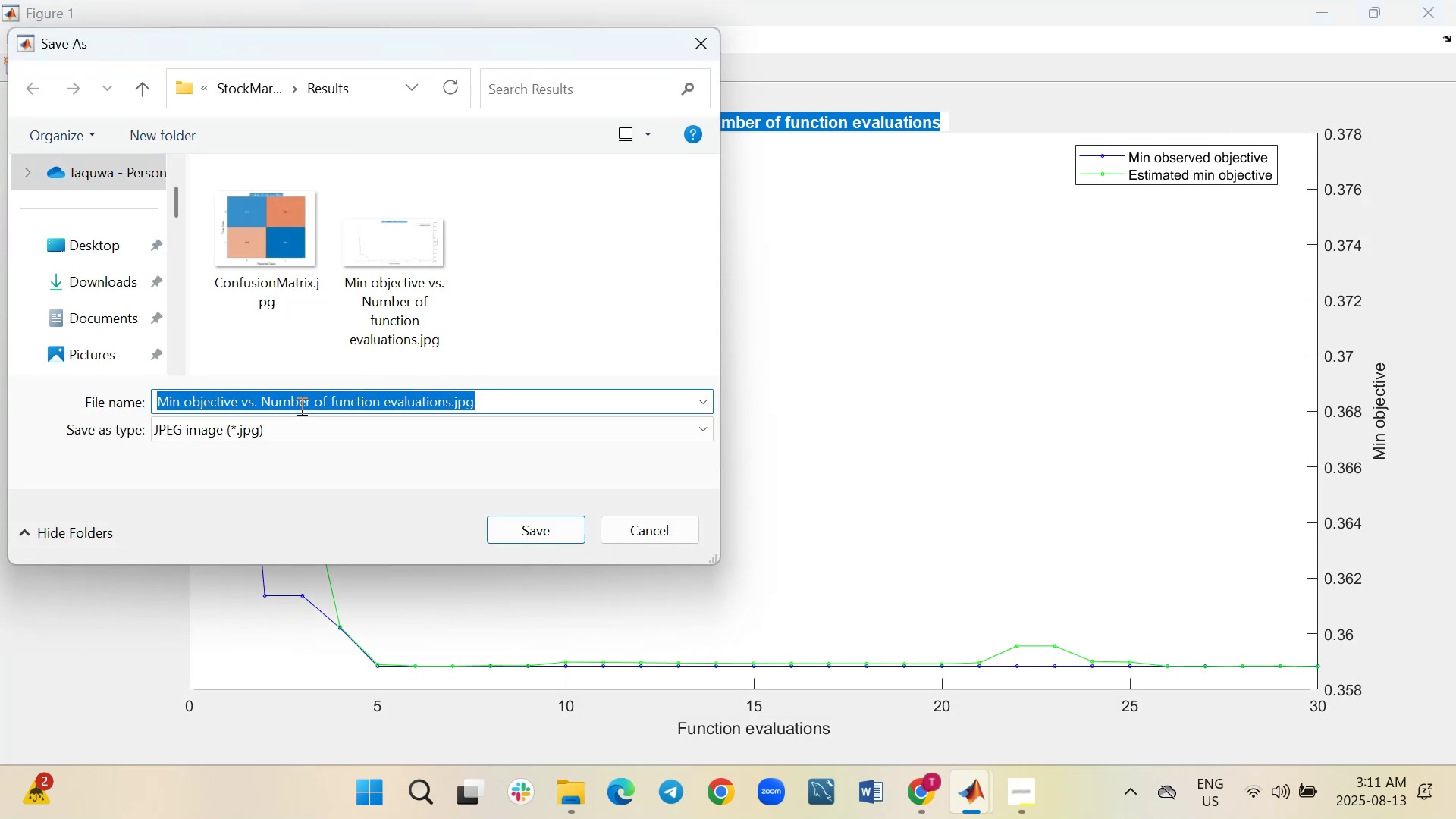 
left_click([320, 433])
 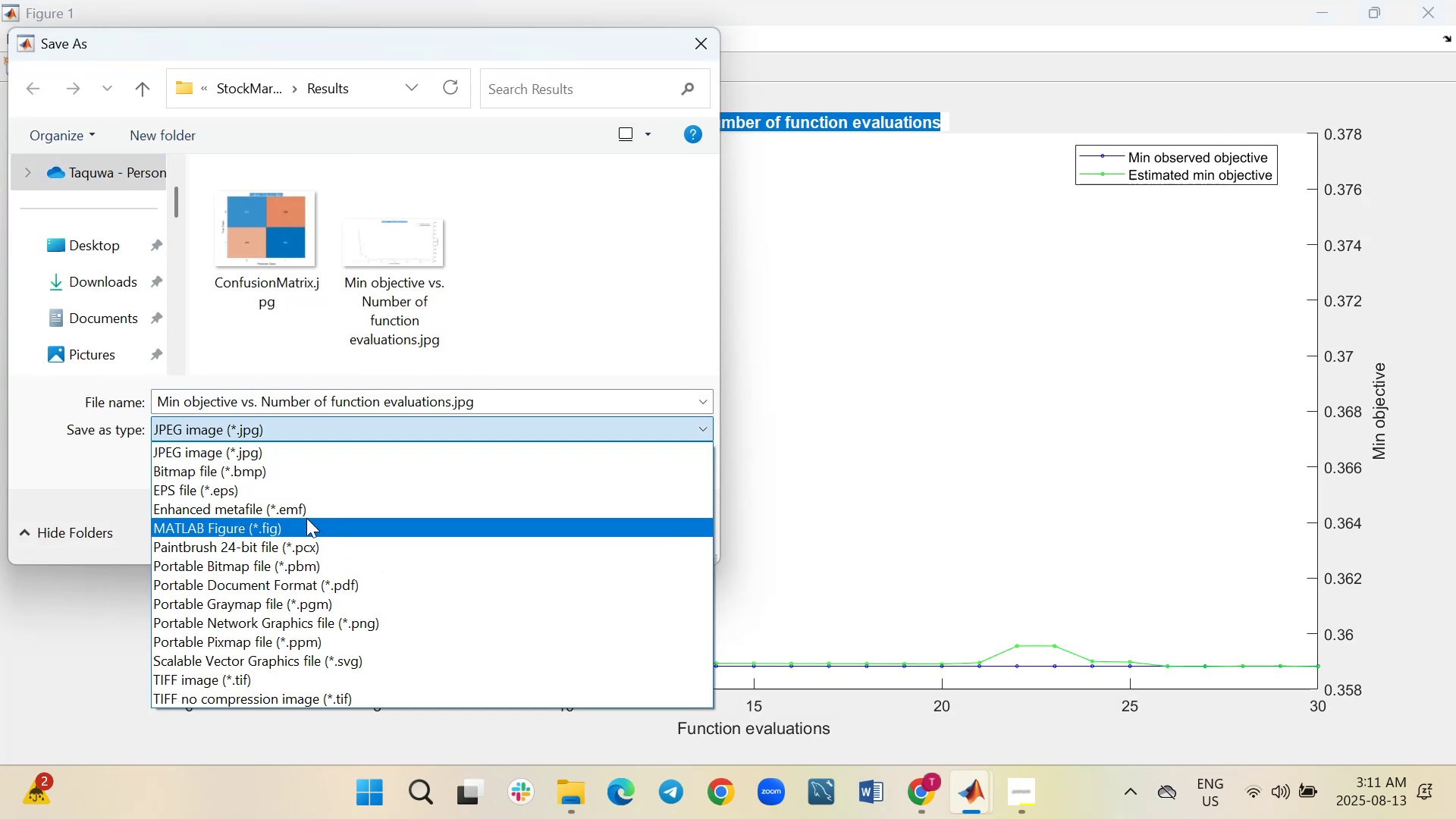 
left_click([306, 526])
 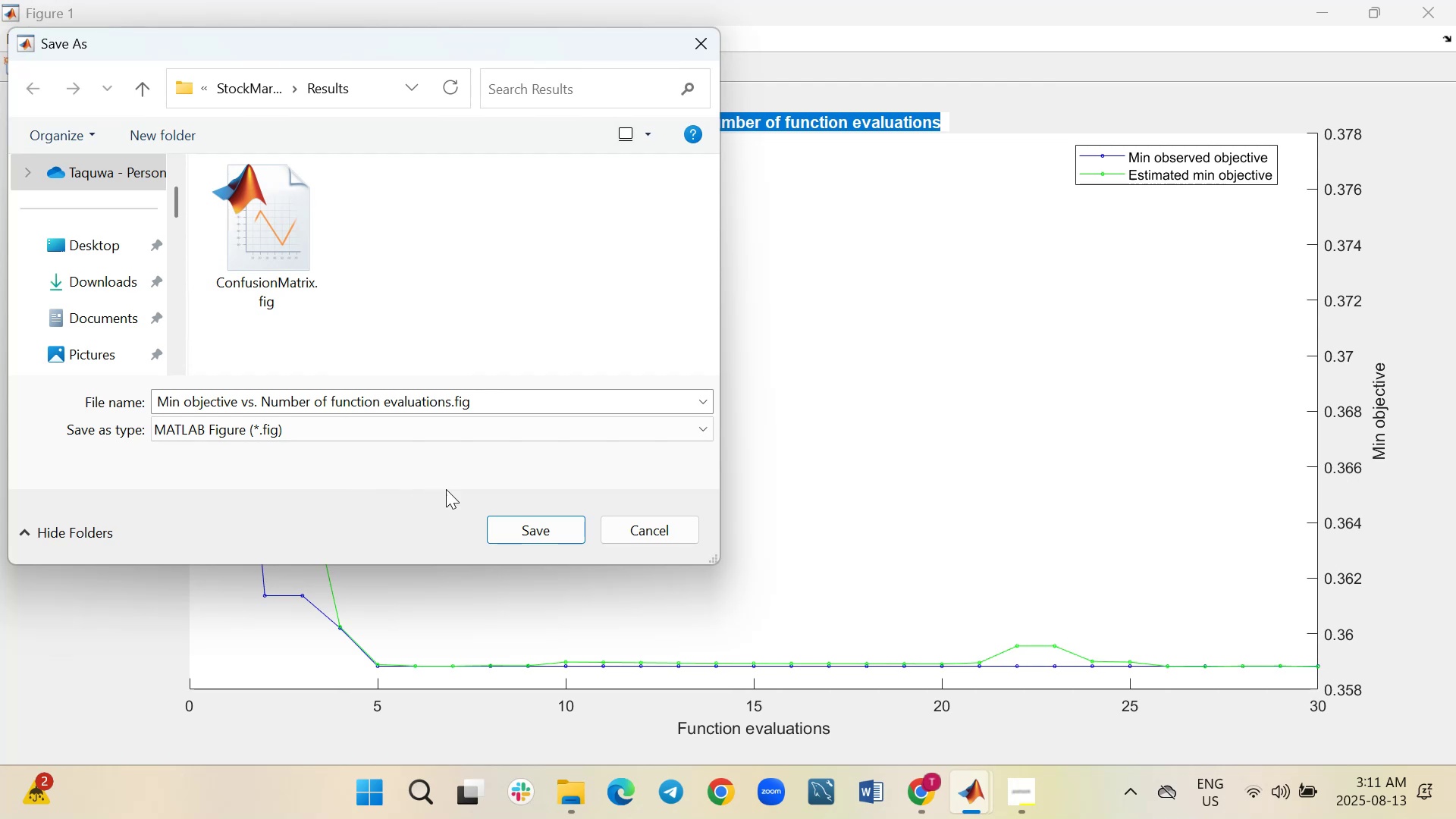 
left_click([527, 530])
 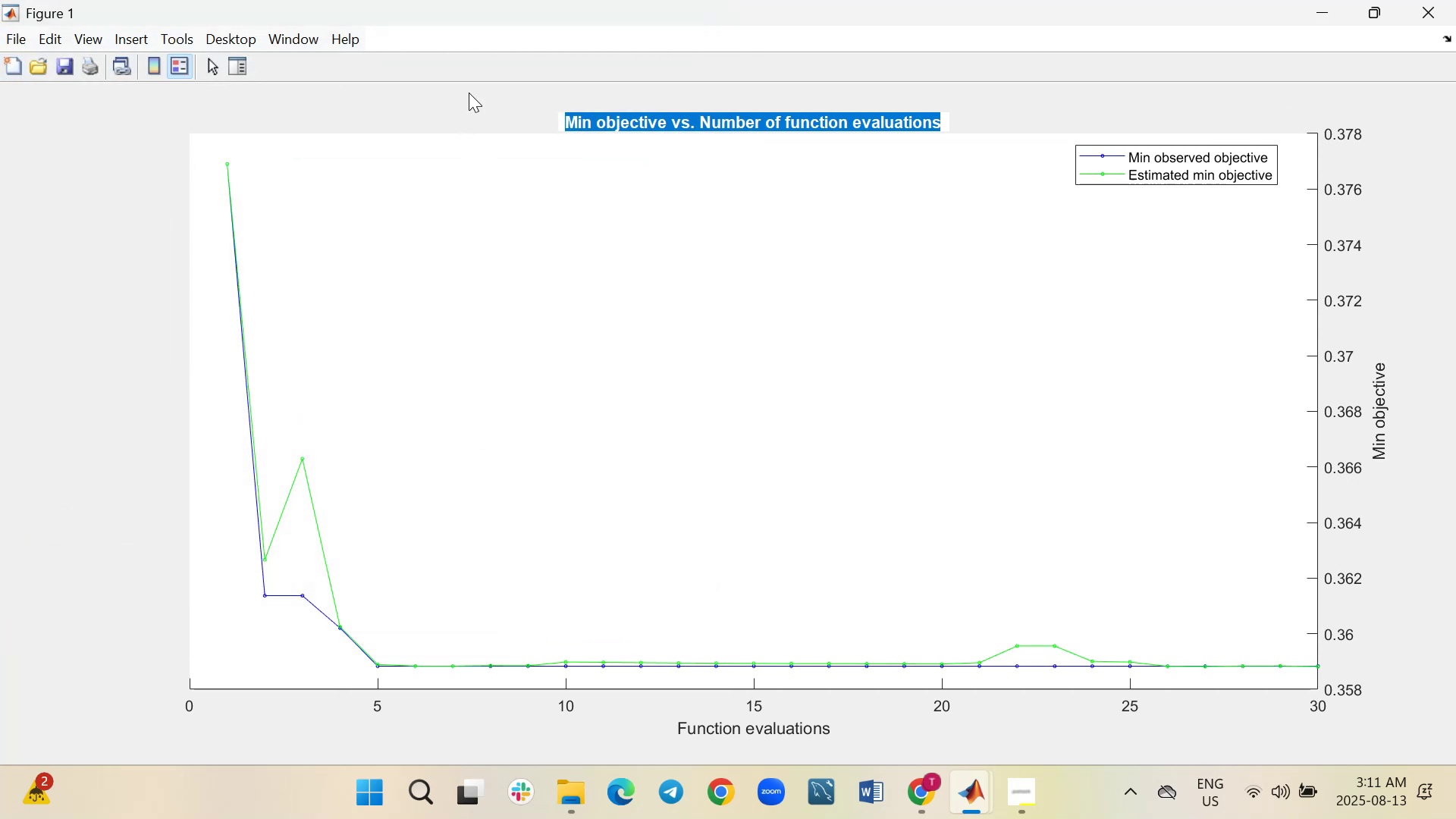 
left_click([469, 92])
 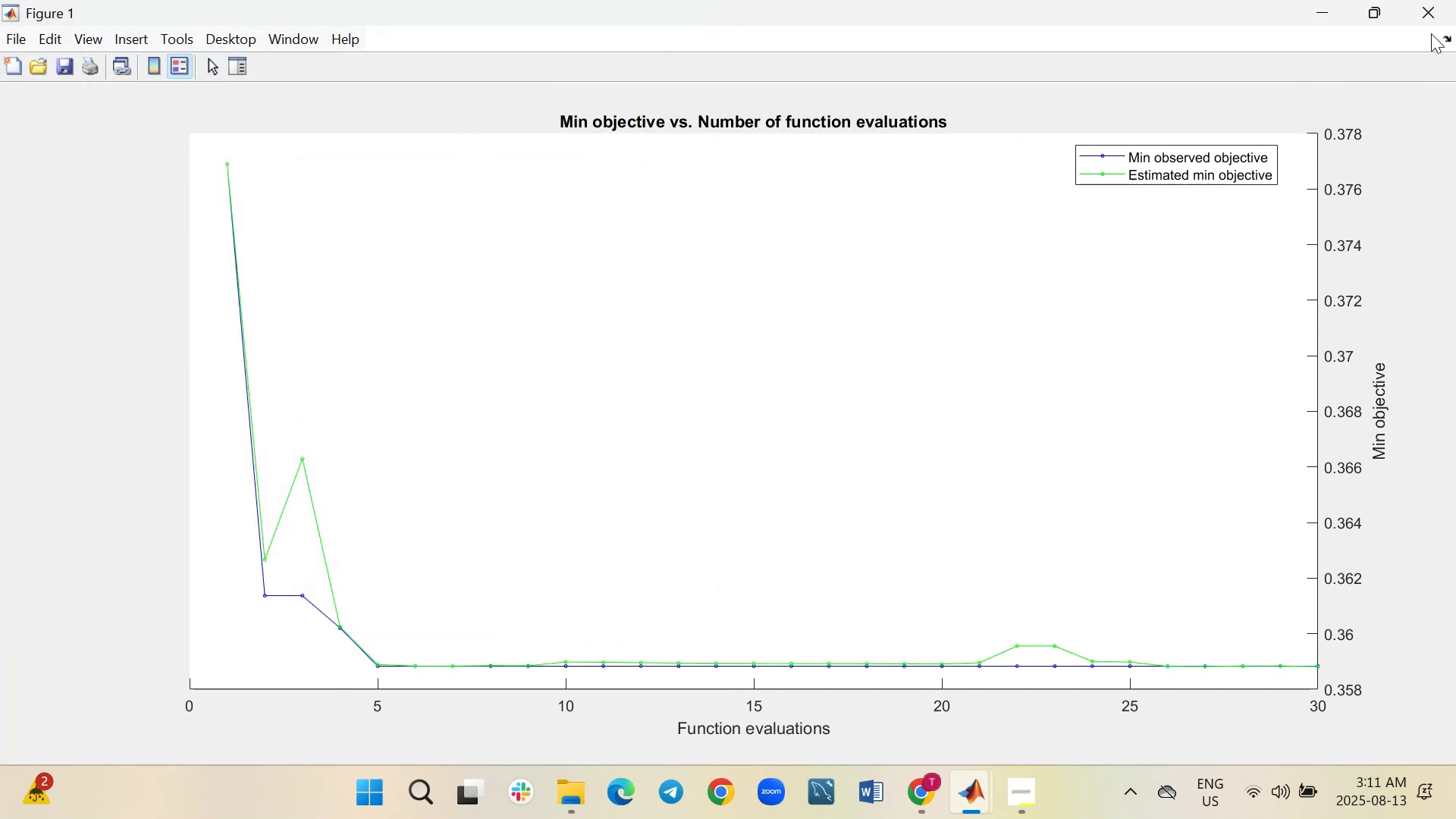 
left_click([1426, 14])
 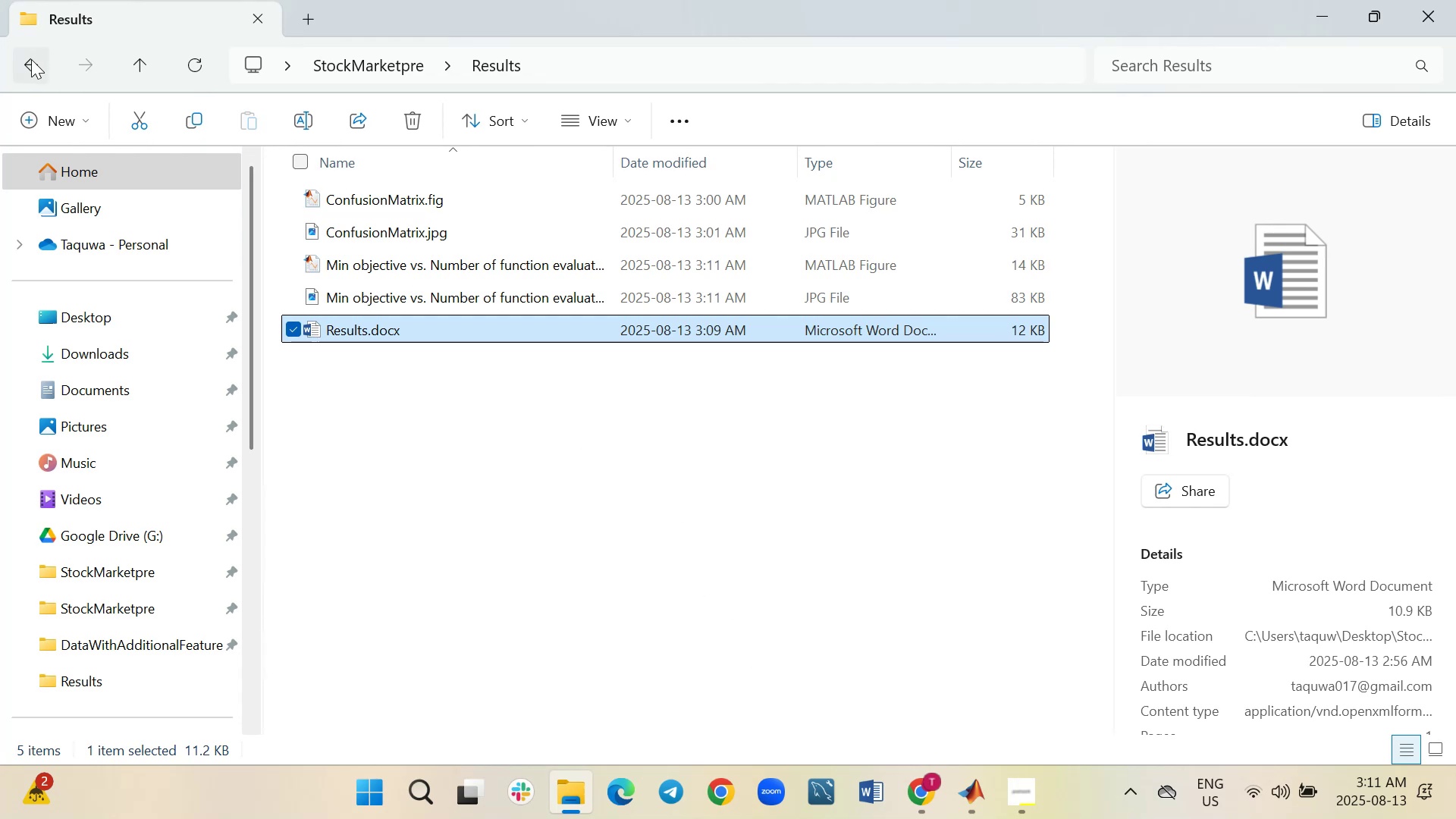 
wait(9.87)
 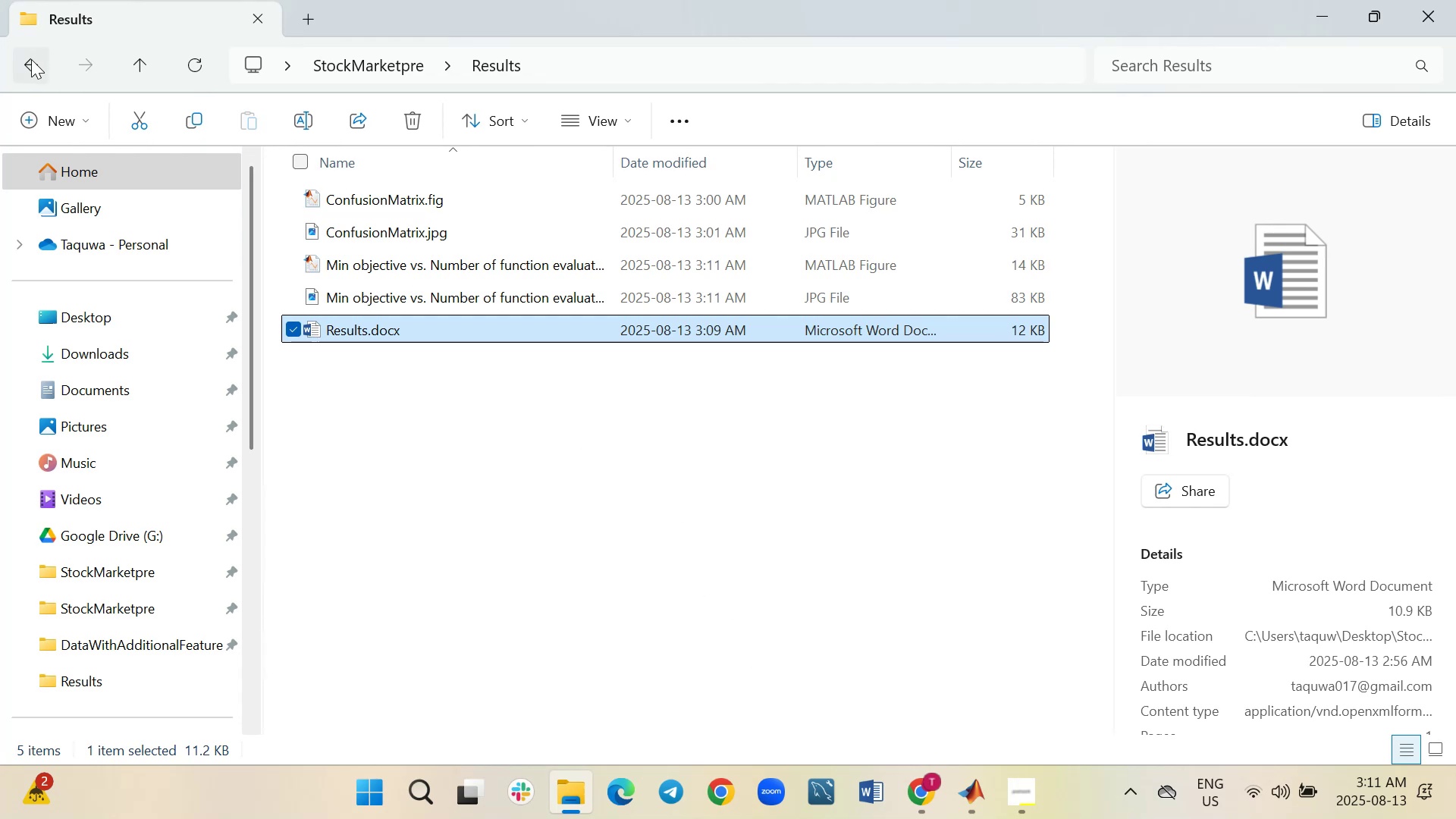 
left_click([802, 557])
 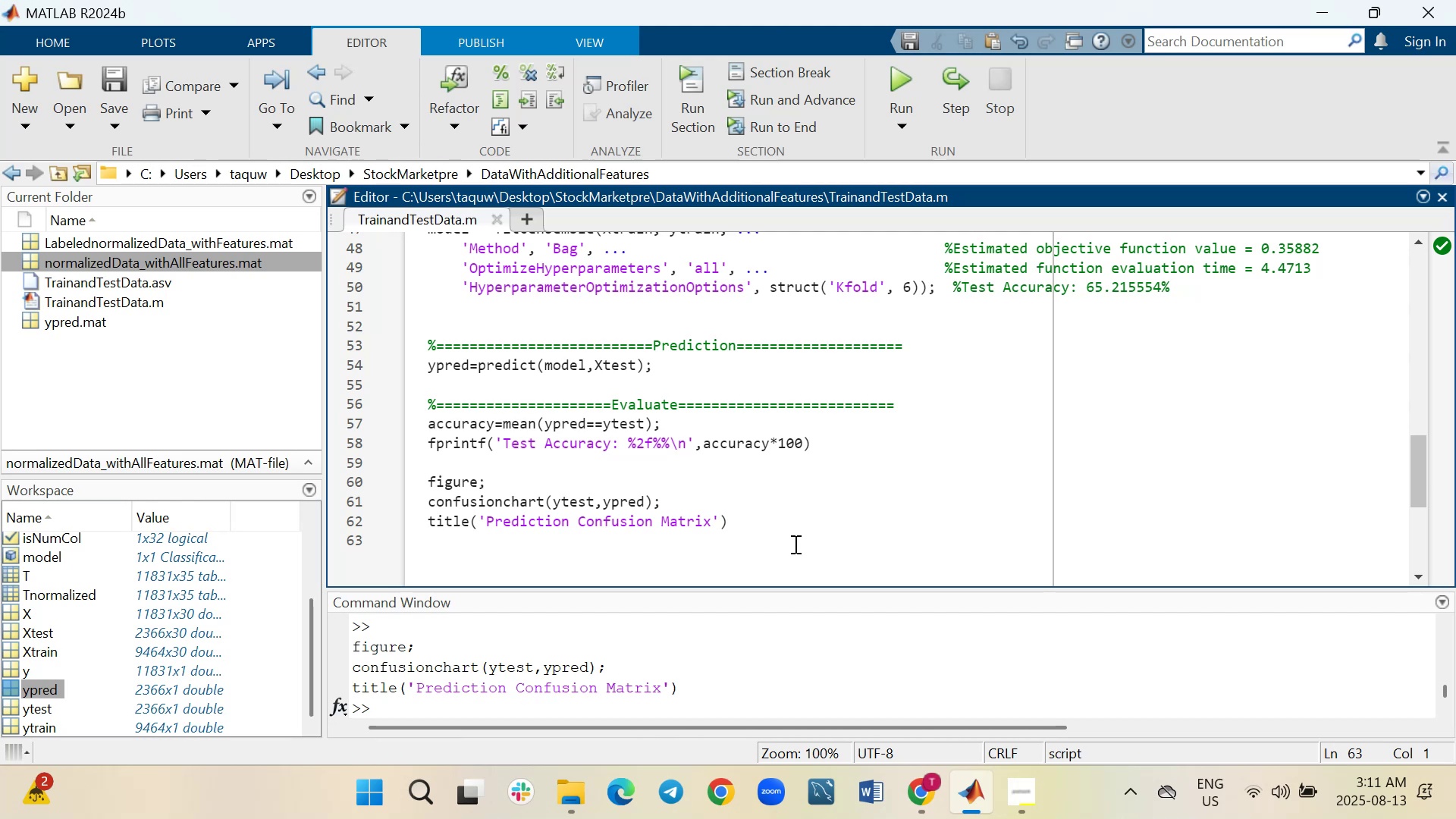 
left_click_drag(start_coordinate=[772, 590], to_coordinate=[772, 609])
 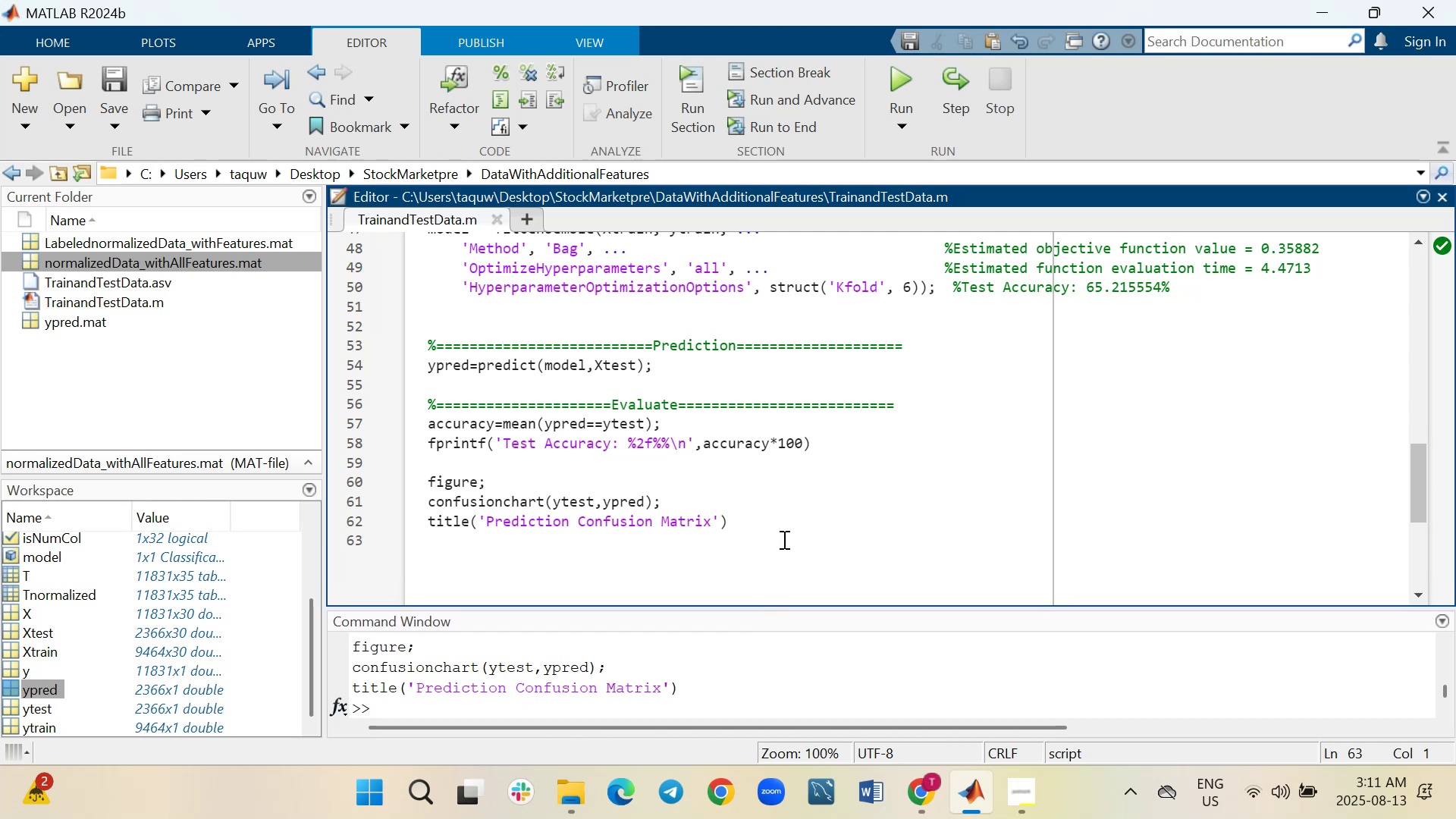 
scroll: coordinate [783, 539], scroll_direction: down, amount: 1.0
 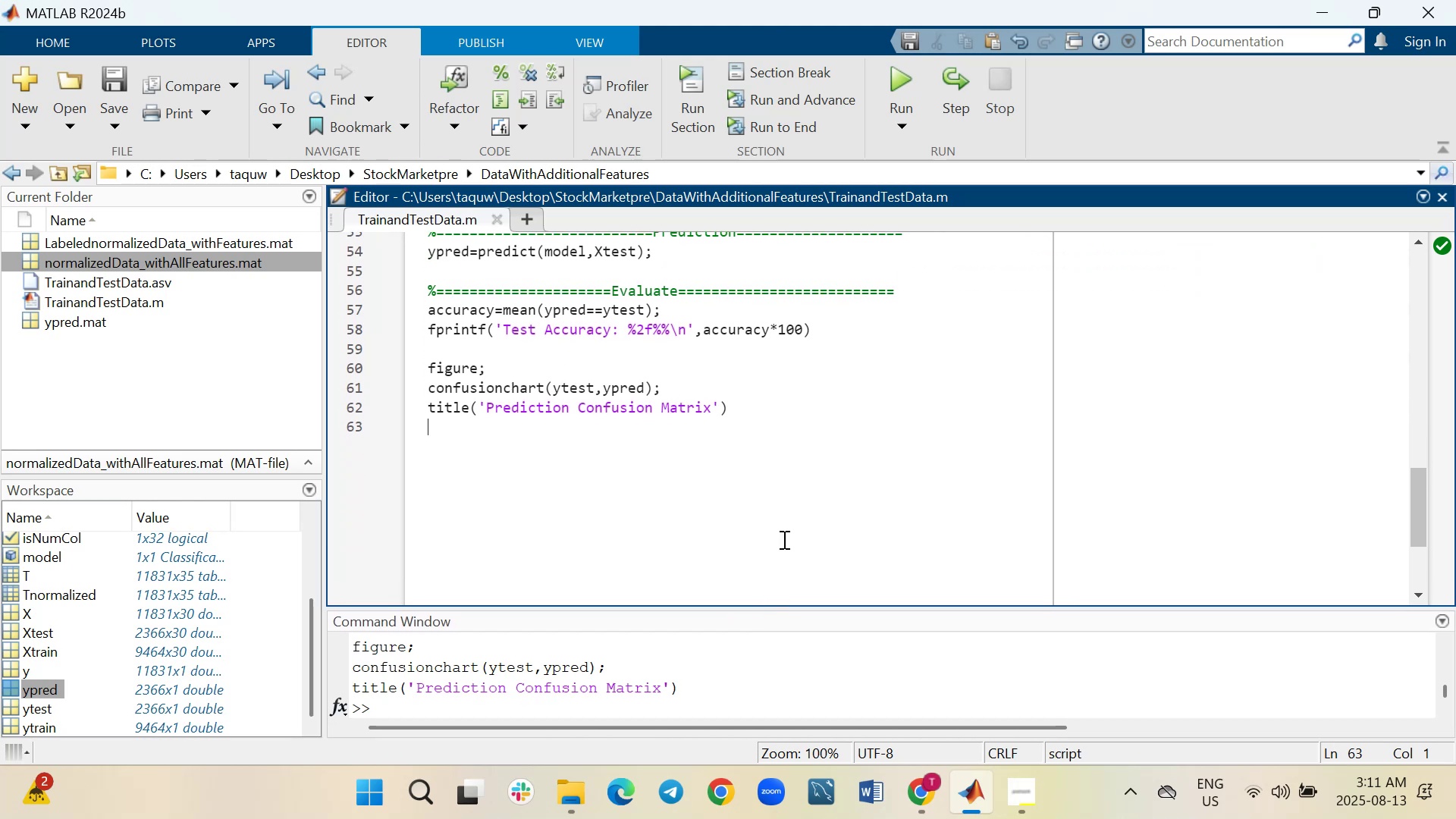 
wait(6.97)
 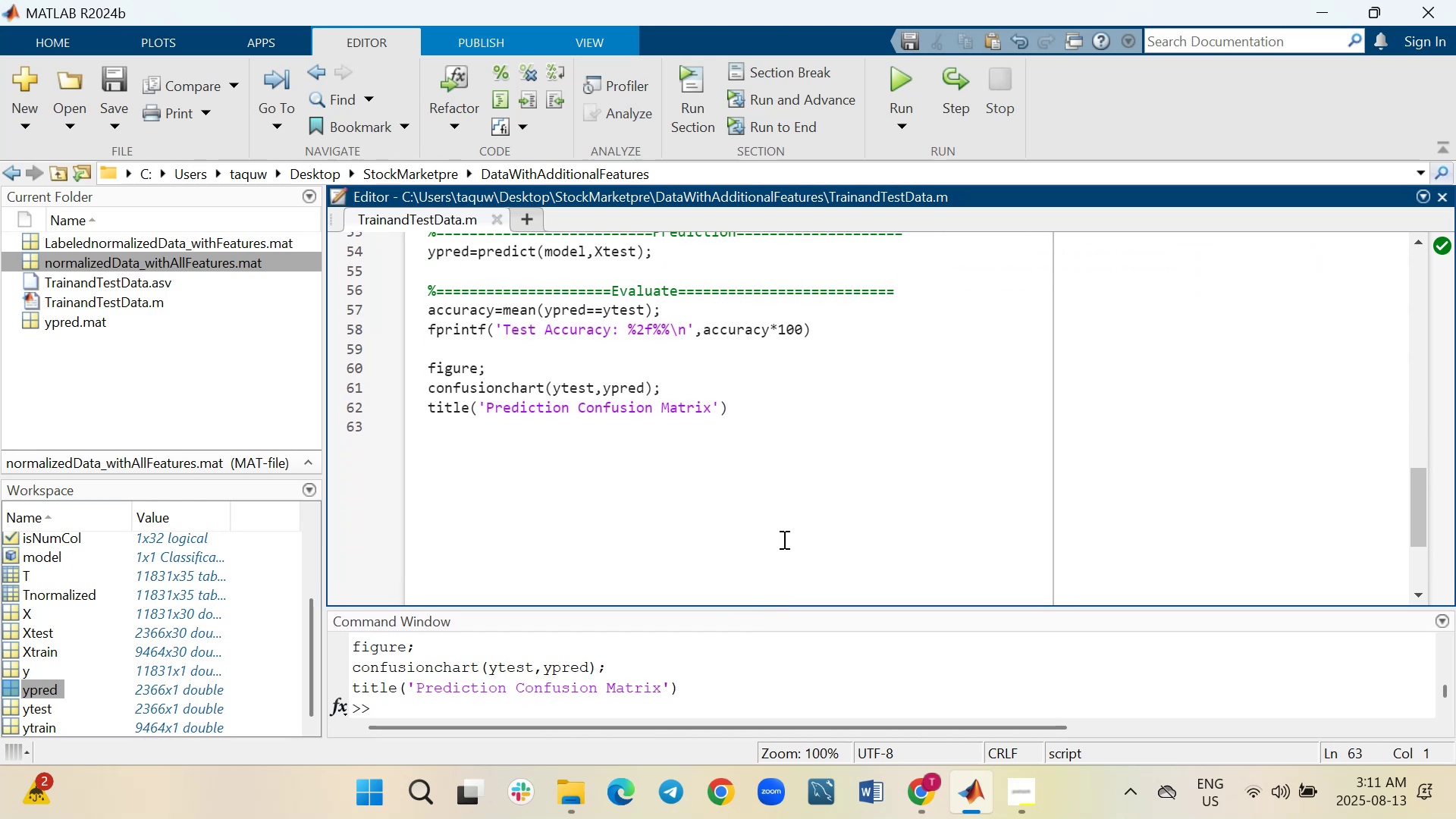 
scroll: coordinate [783, 539], scroll_direction: up, amount: 2.0
 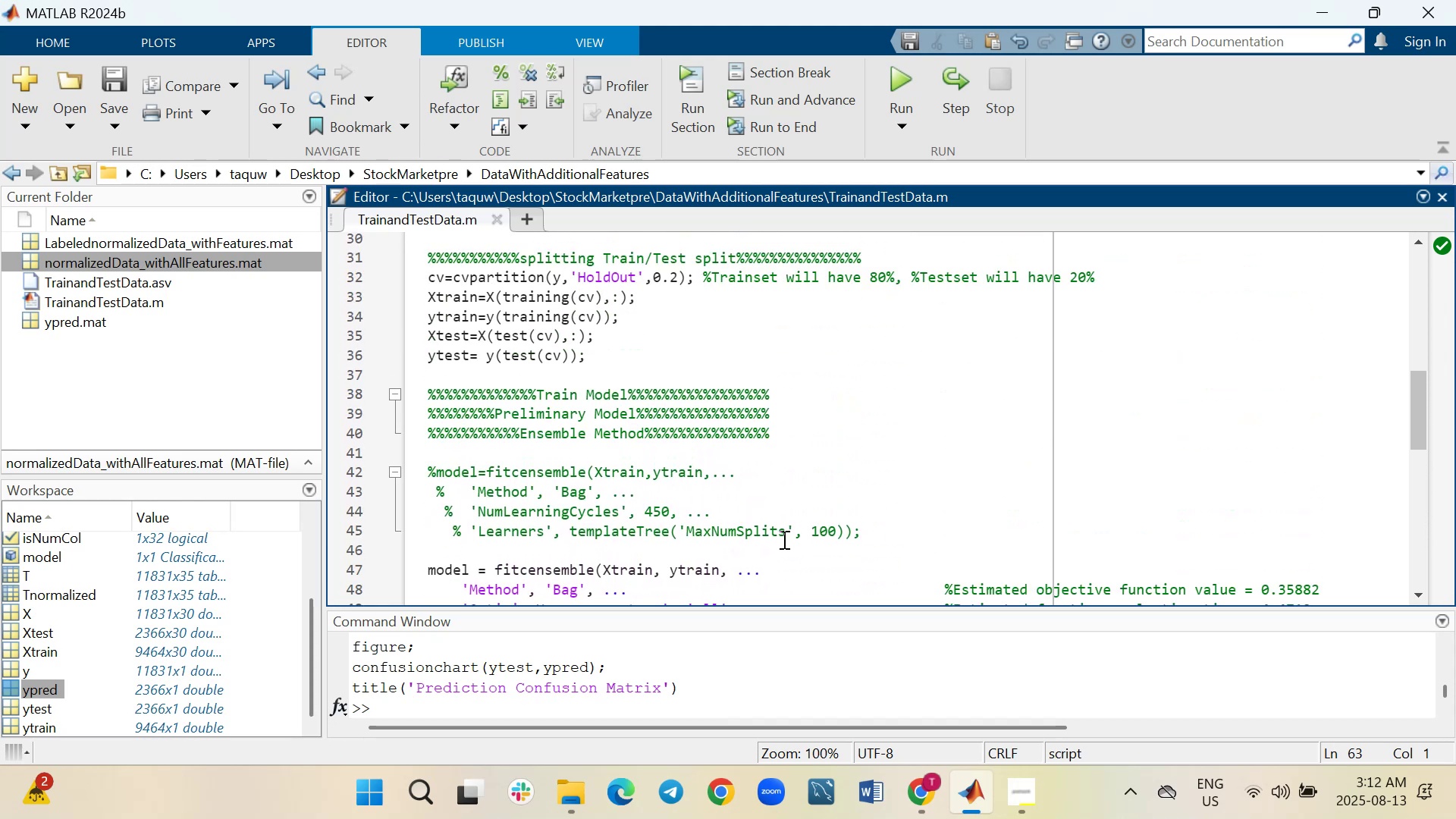 
wait(5.38)
 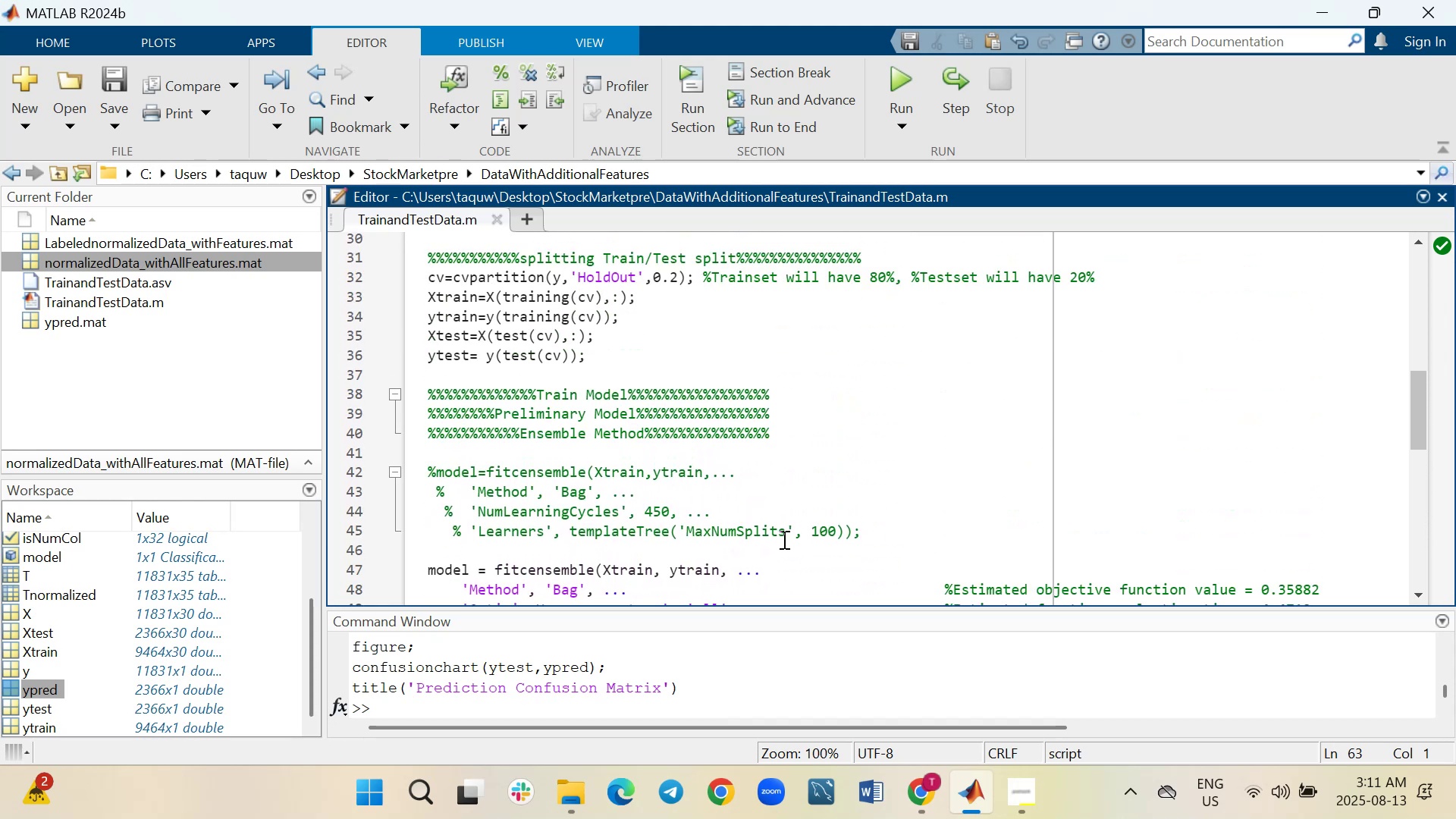 
scroll: coordinate [783, 539], scroll_direction: down, amount: 3.0
 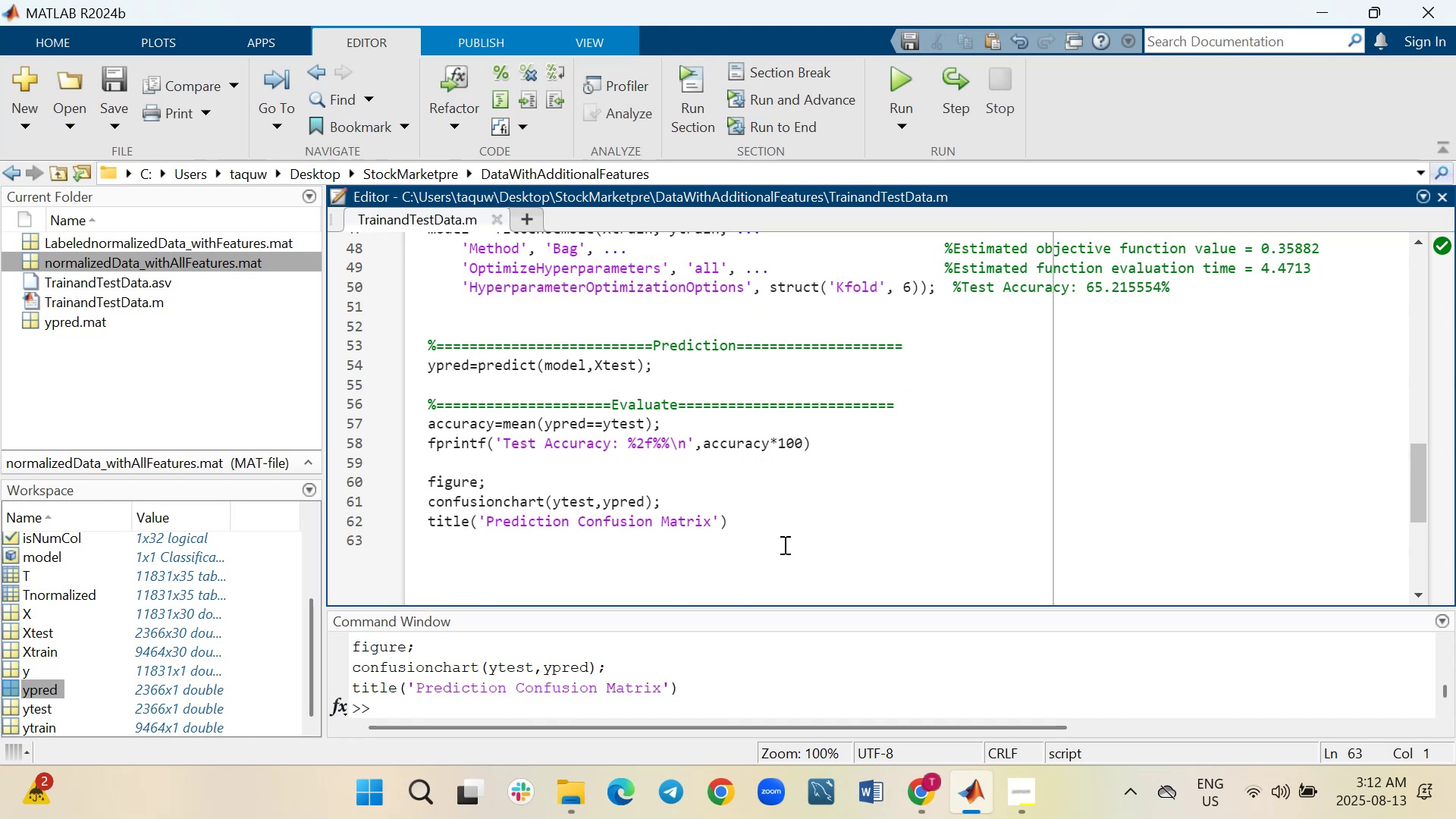 
wait(11.18)
 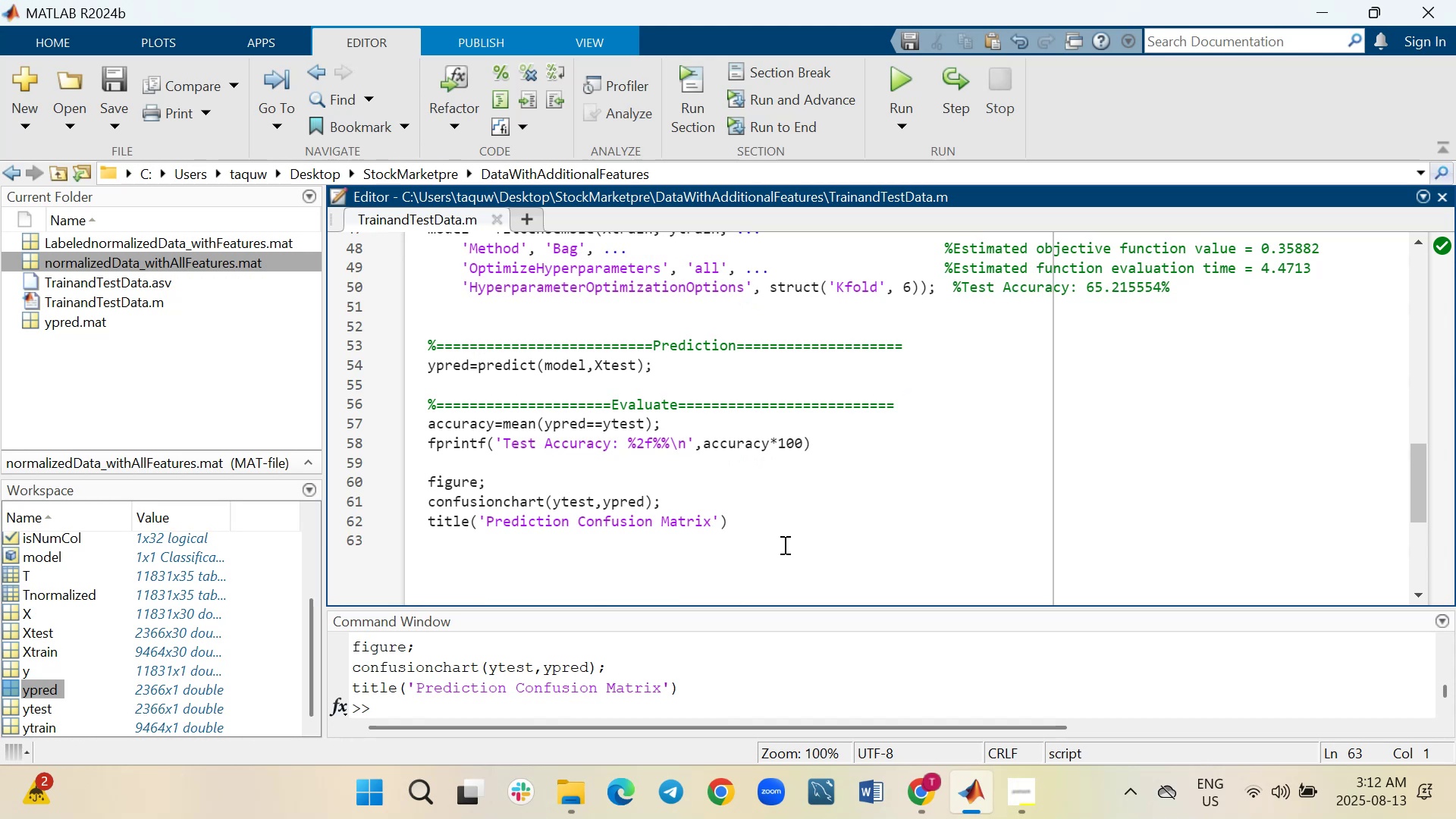 
left_click([480, 466])
 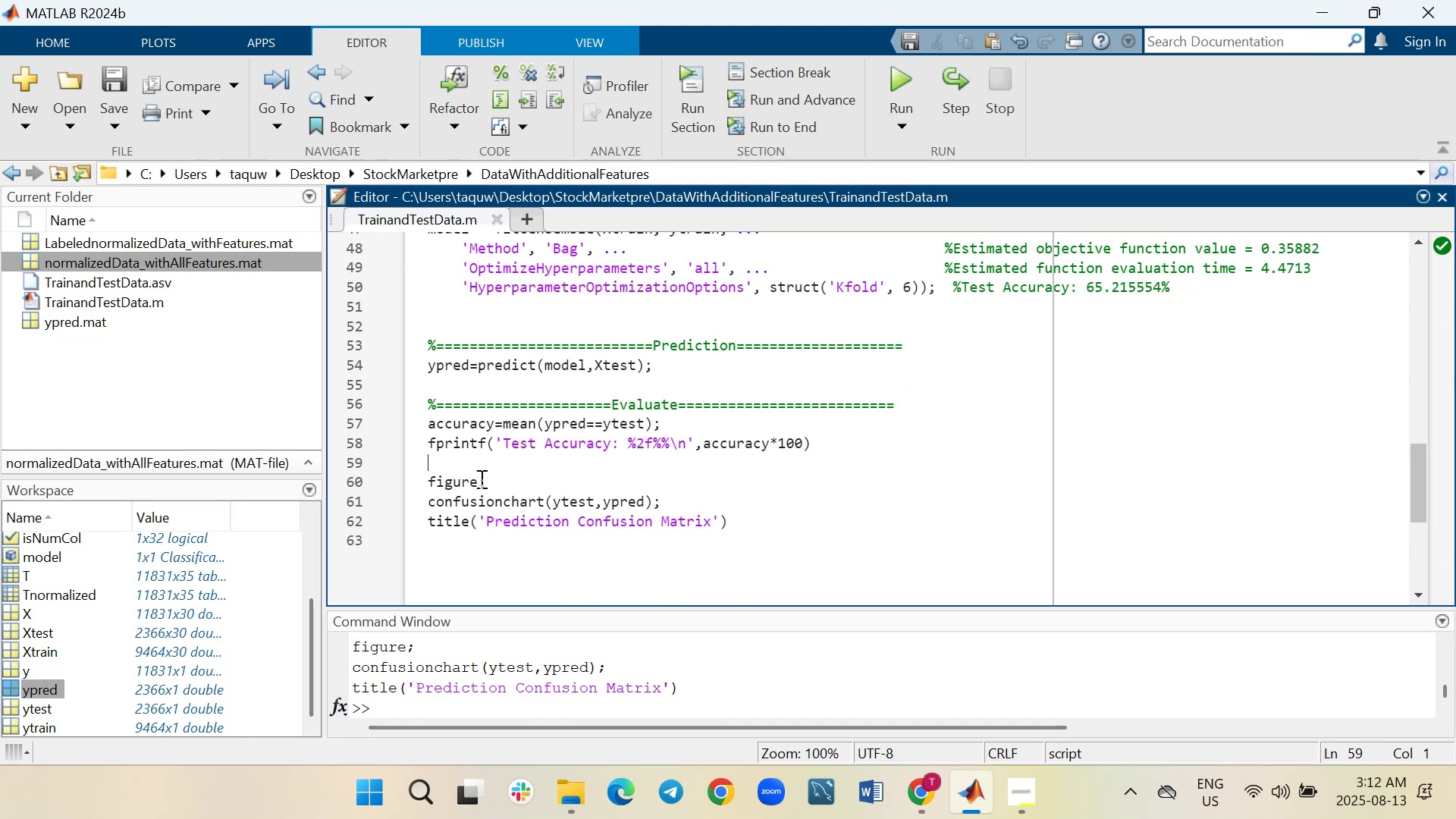 
key(Enter)
 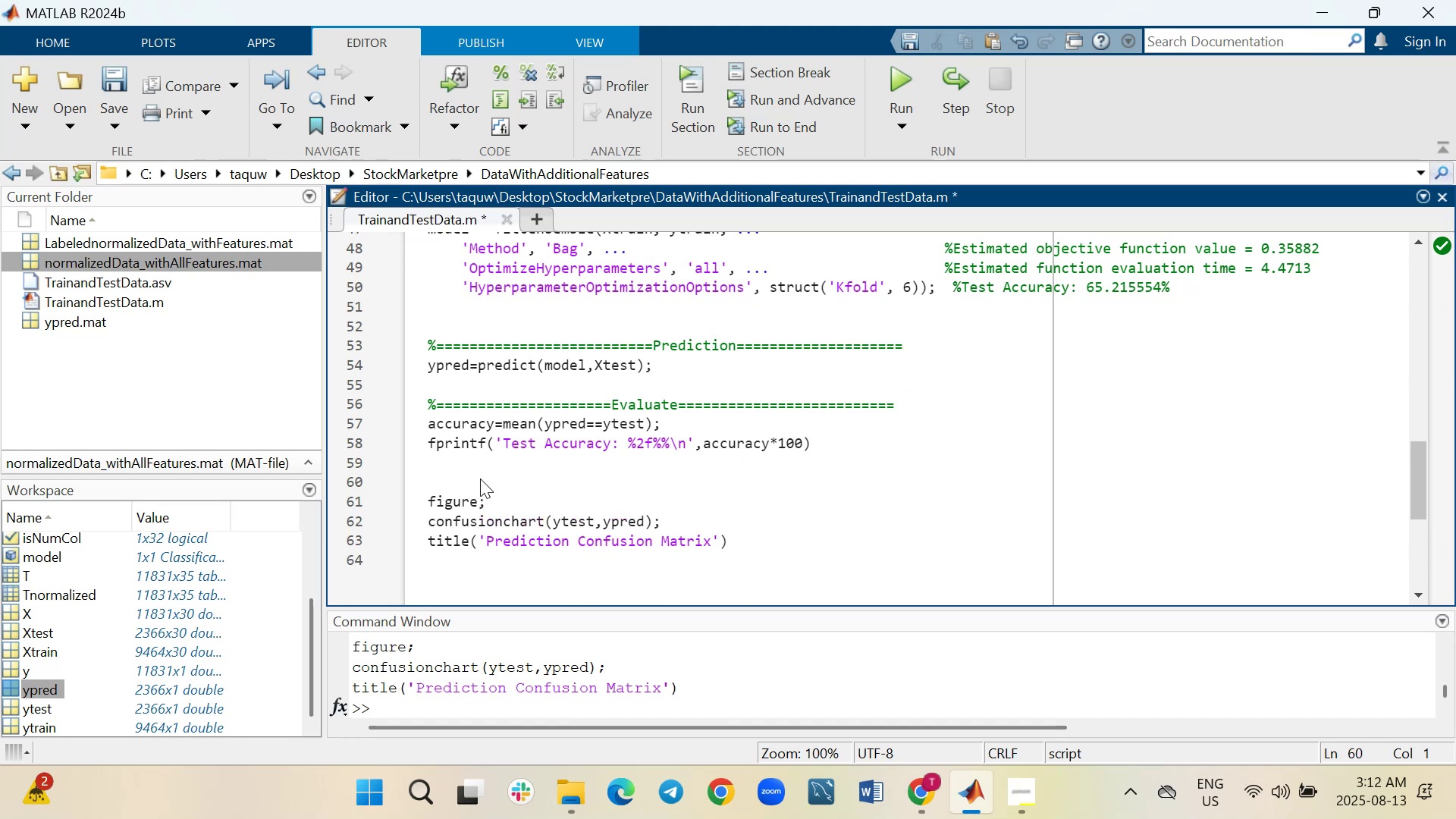 
key(Shift+5)
 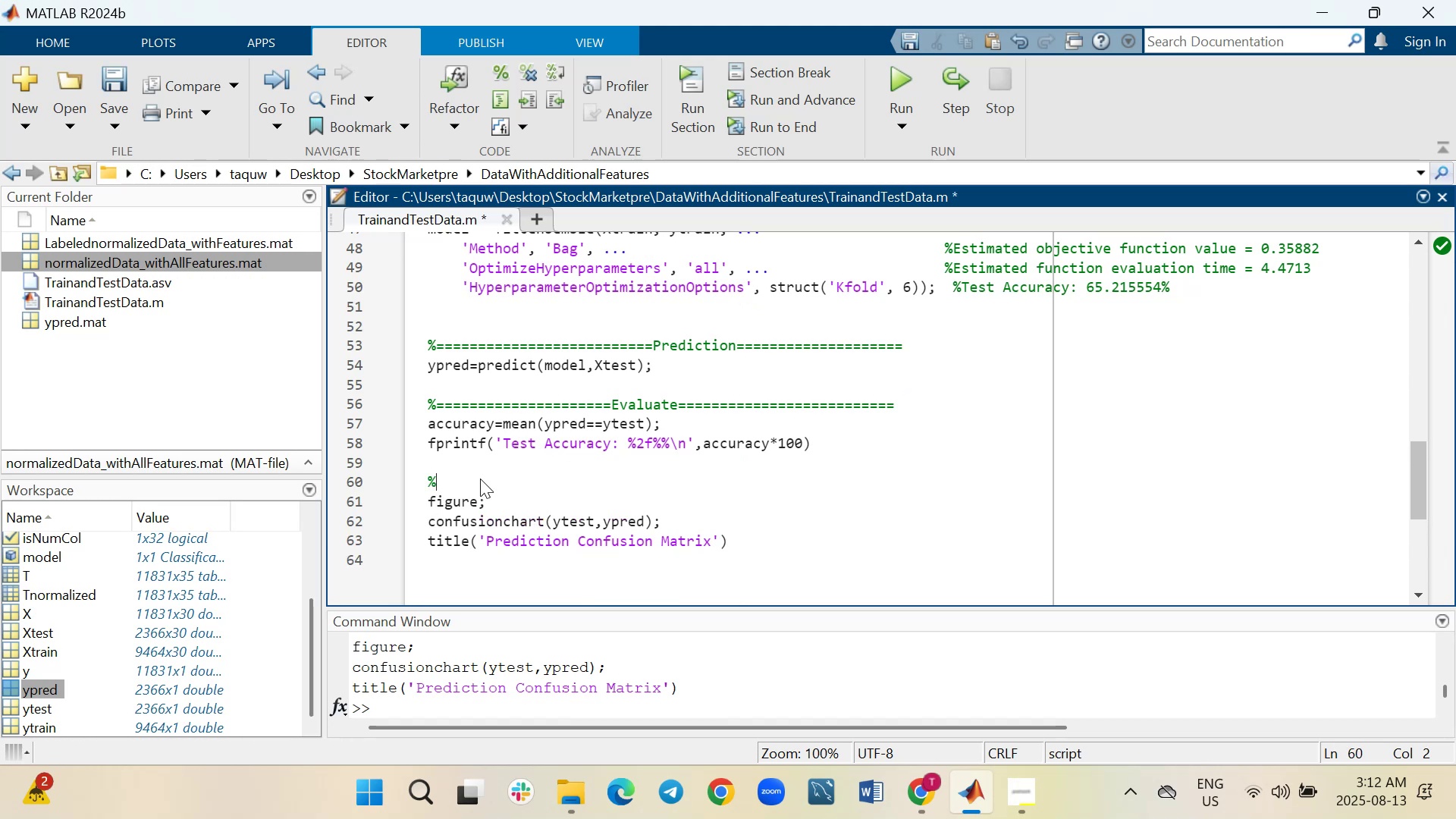 
hold_key(key=Equal, duration=0.77)
 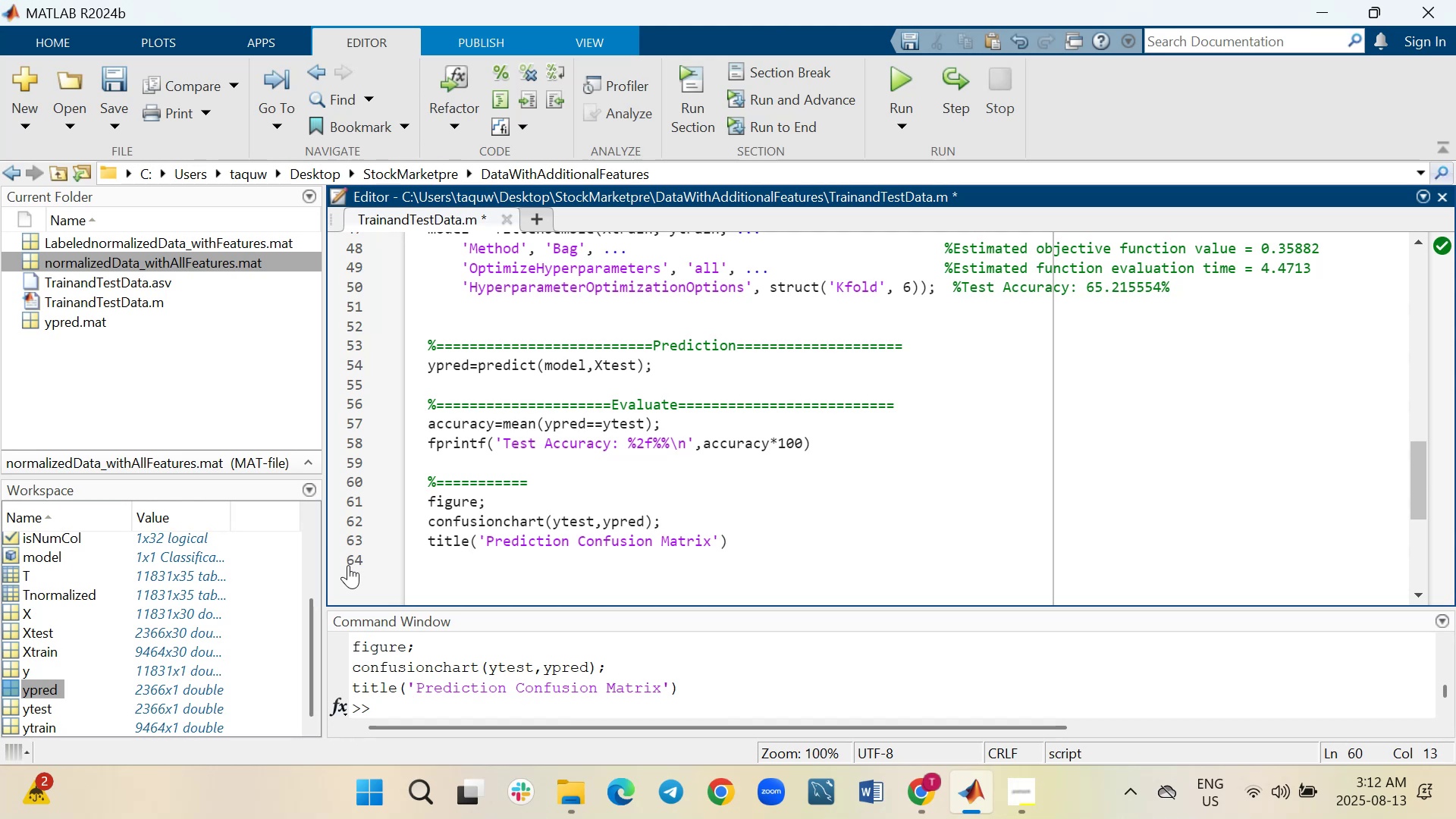 
type(Confusion Matrix)
key(Backspace)
key(Backspace)
key(Backspace)
 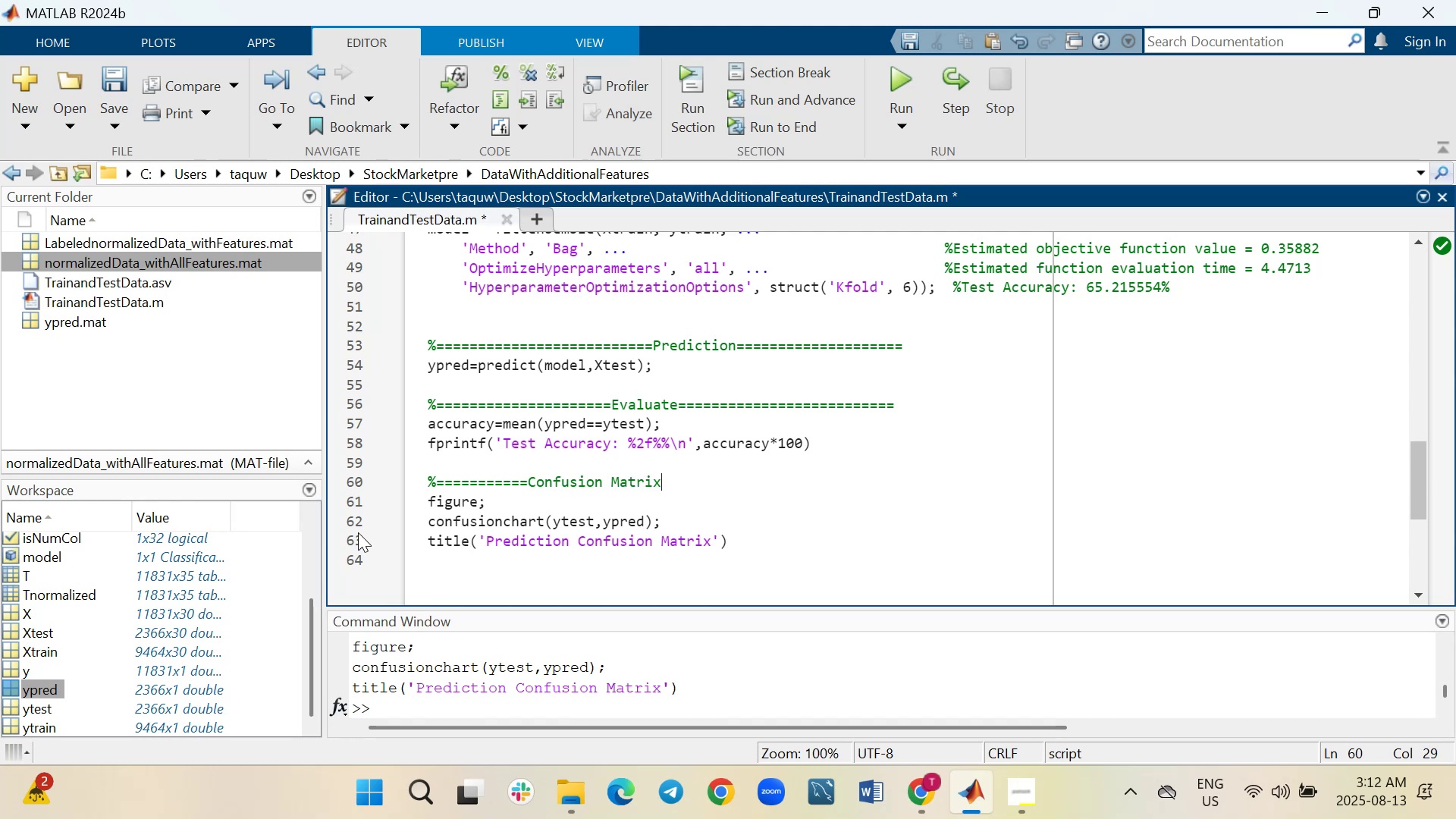 
 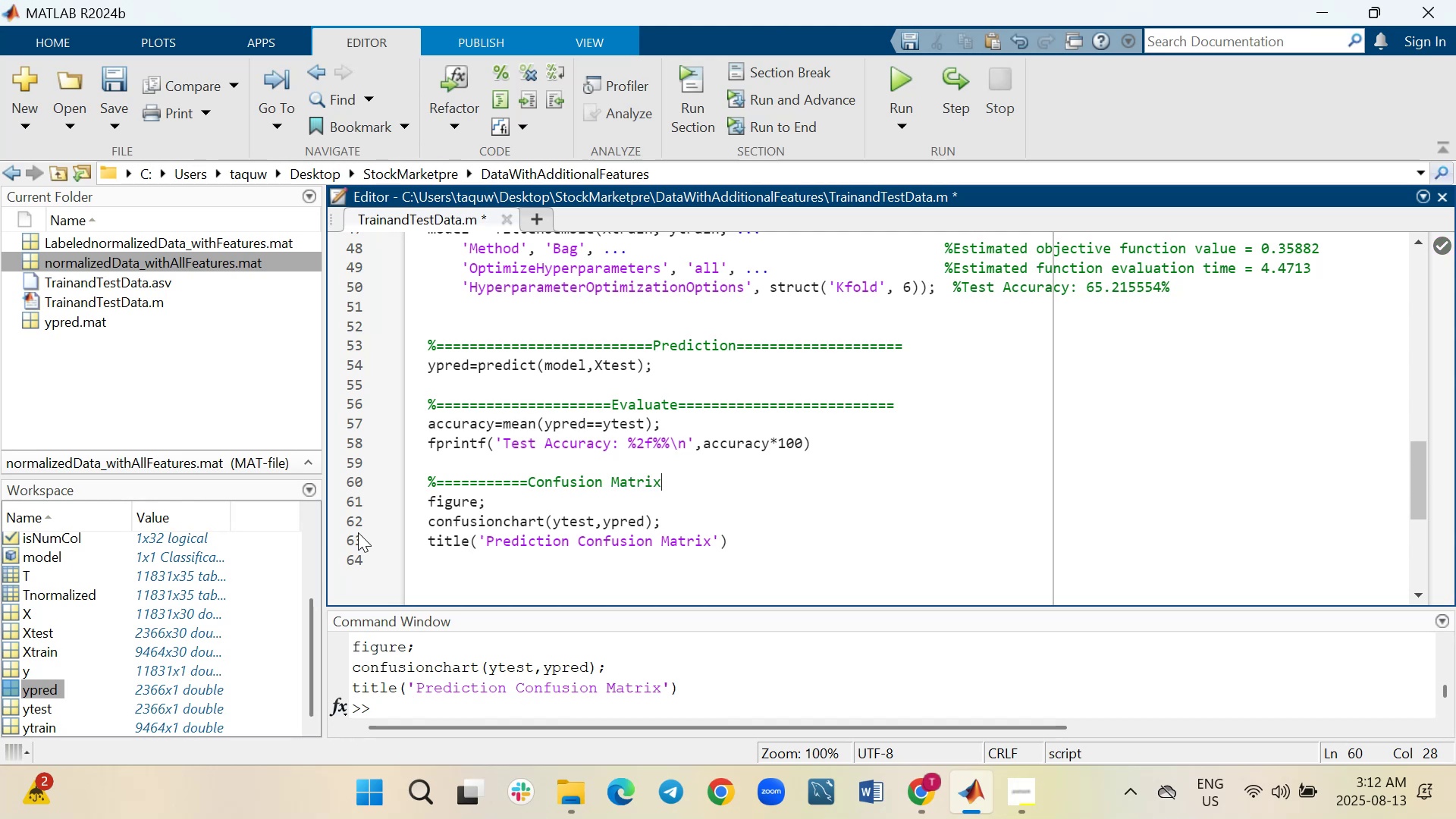 
hold_key(key=Minus, duration=0.54)
 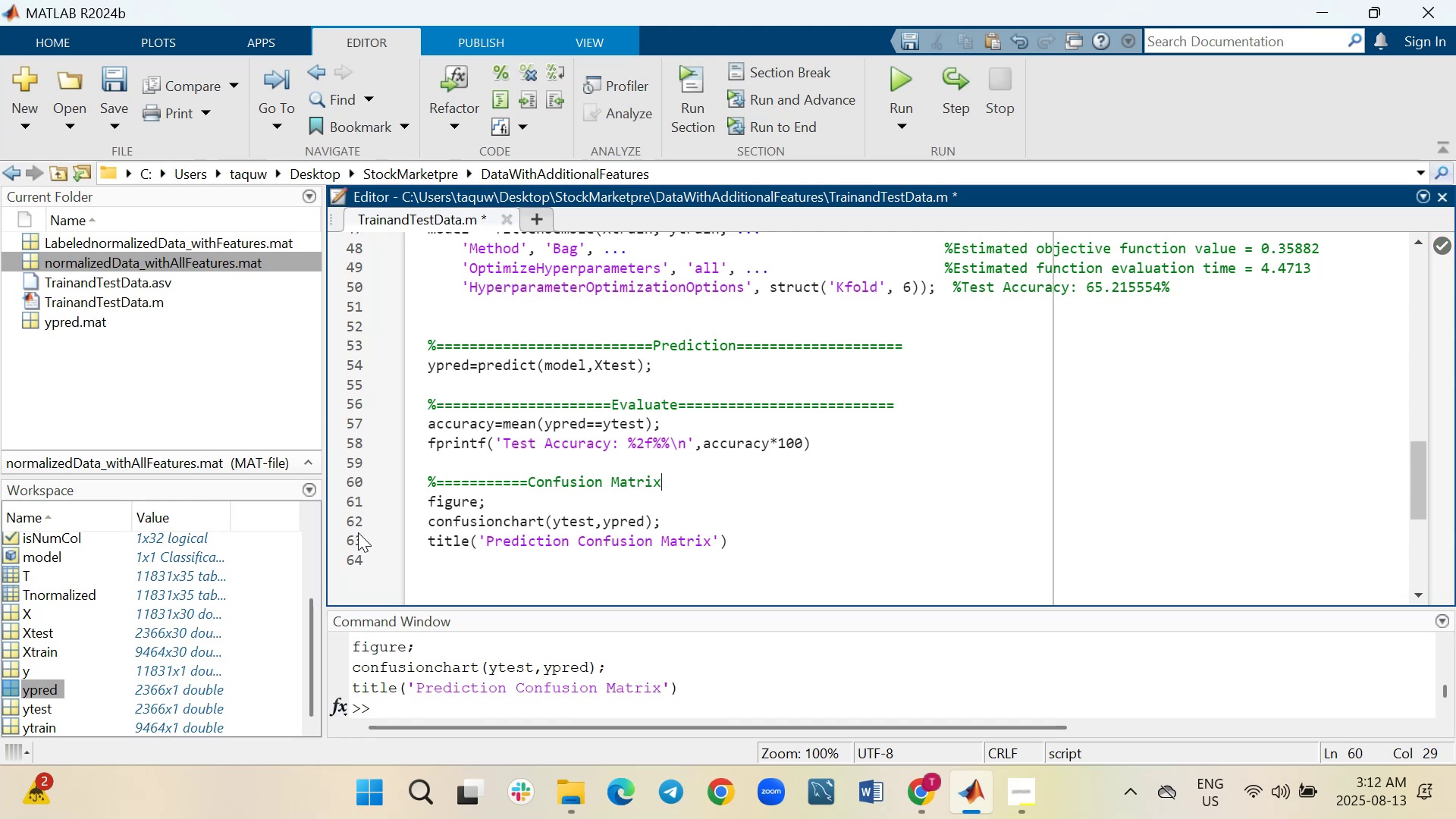 
hold_key(key=Equal, duration=0.91)
 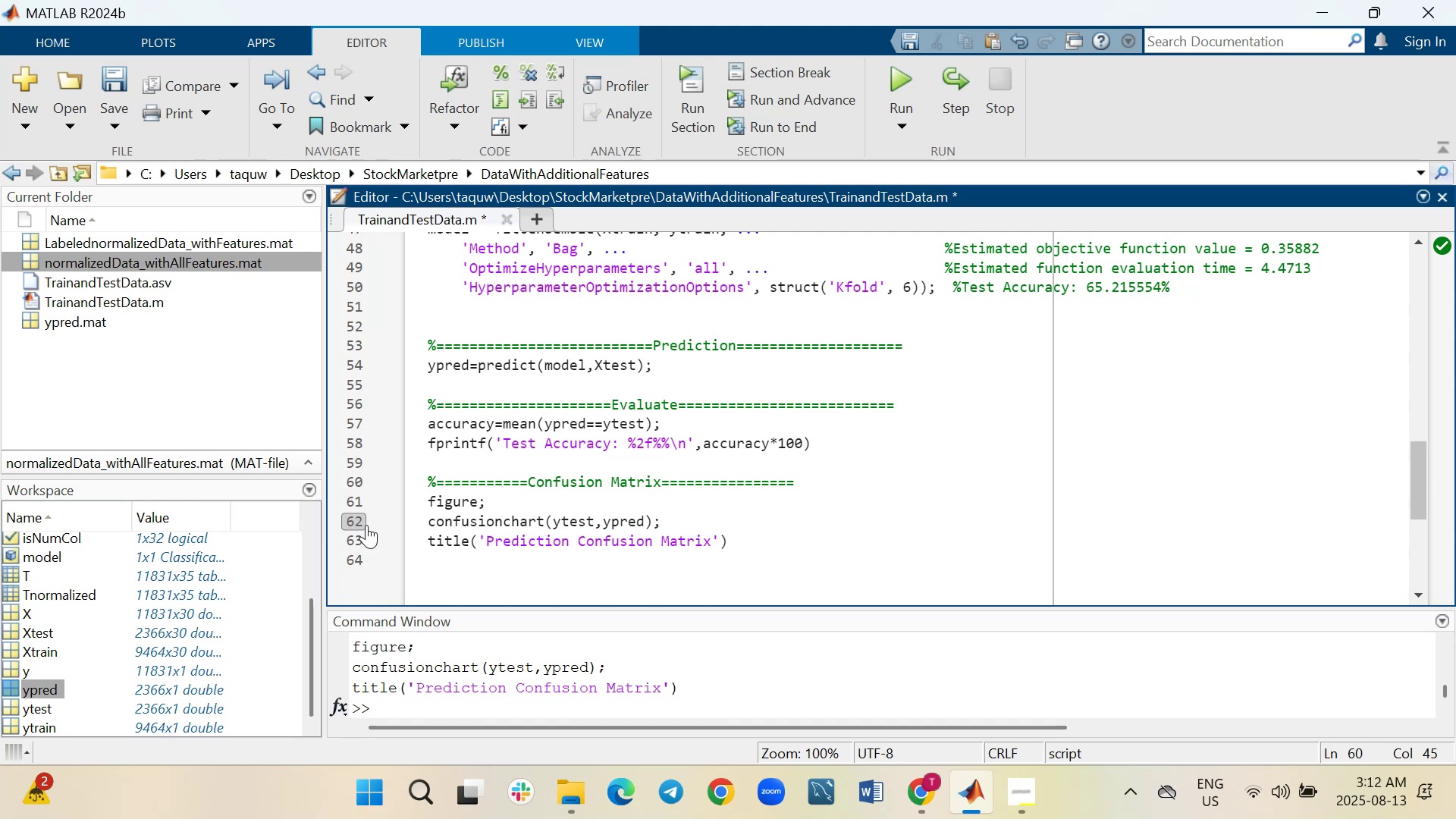 
scroll: coordinate [703, 402], scroll_direction: down, amount: 1.0
 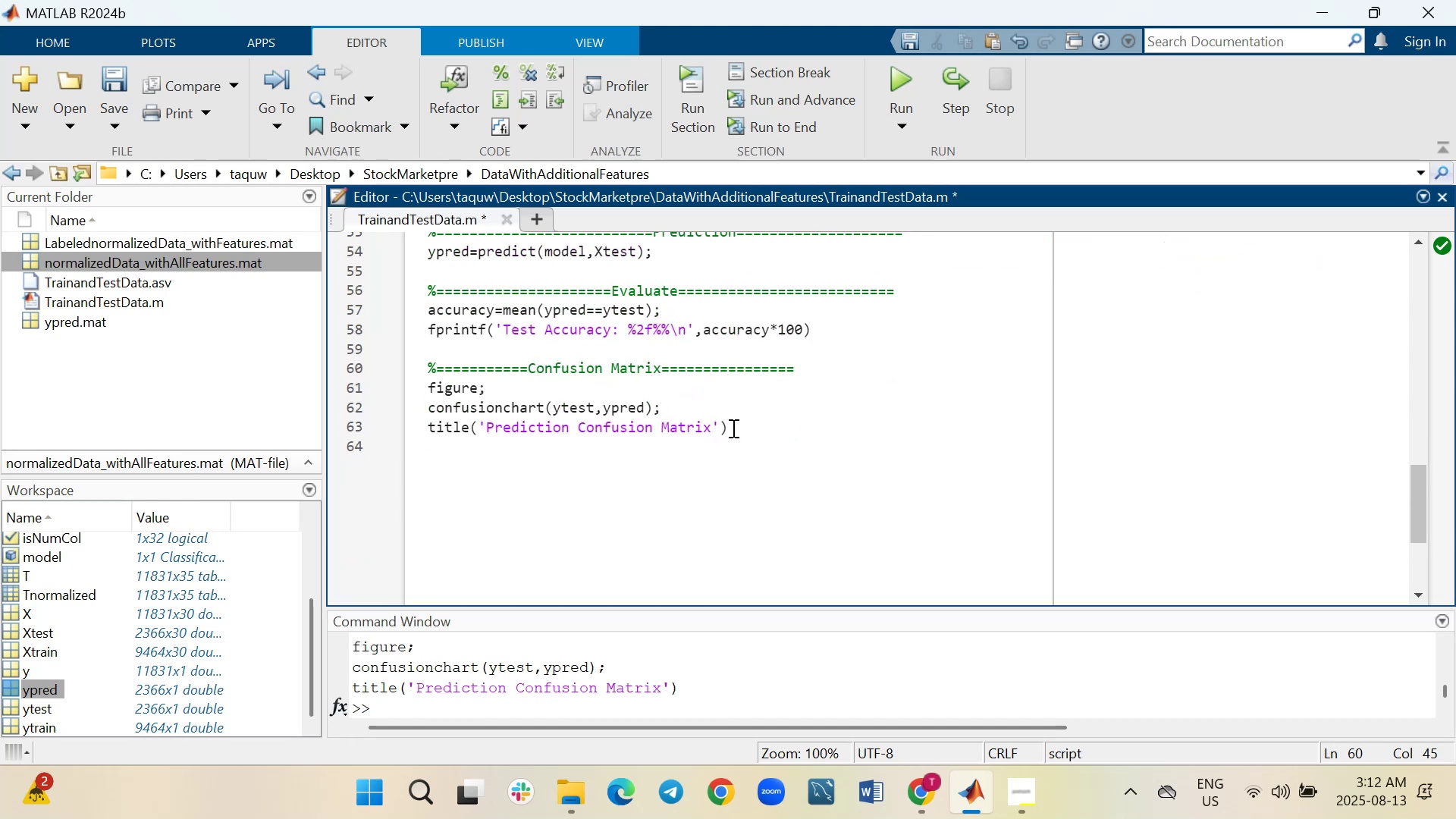 
left_click([736, 431])
 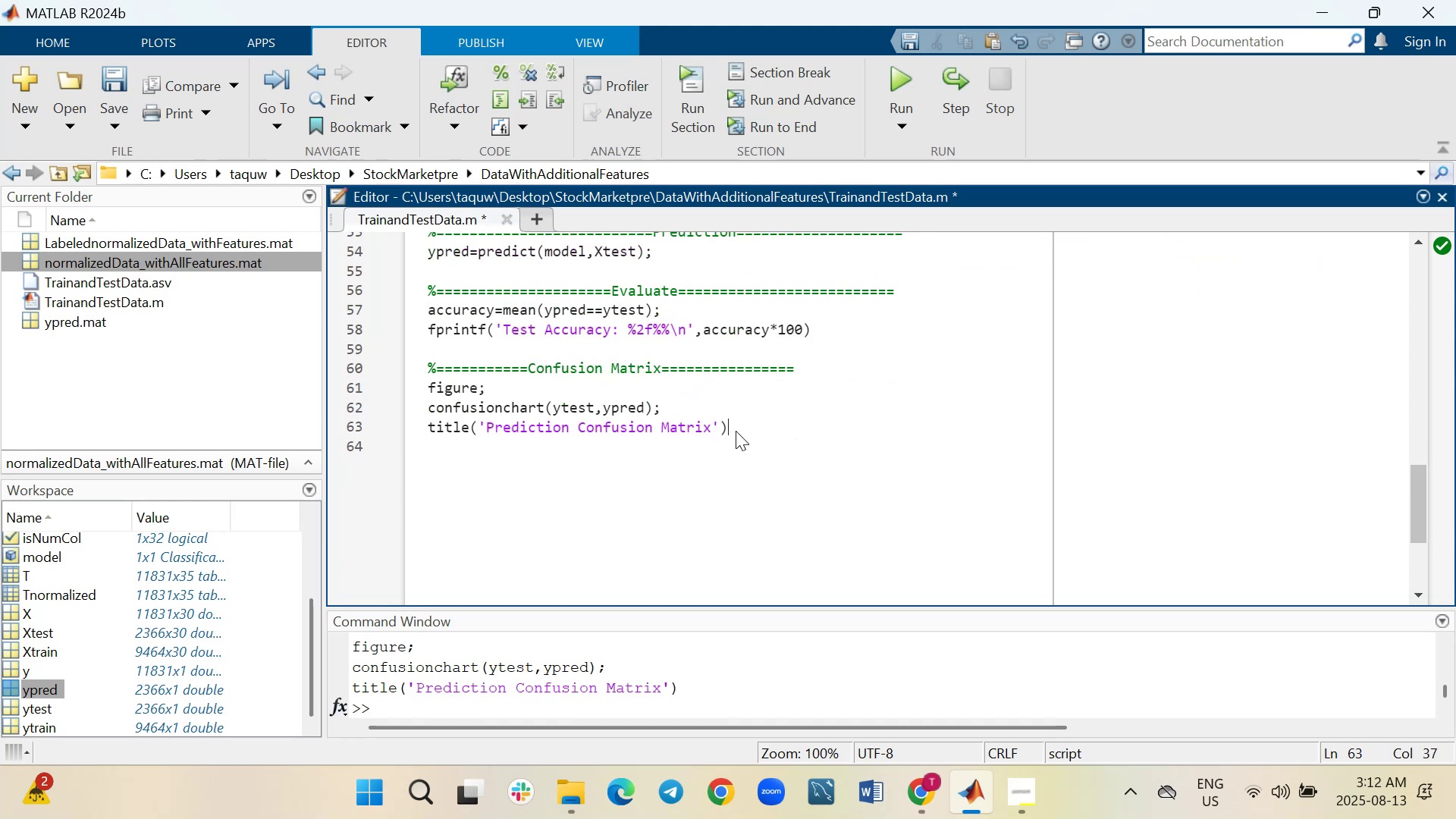 
hold_key(key=ShiftRight, duration=1.5)
 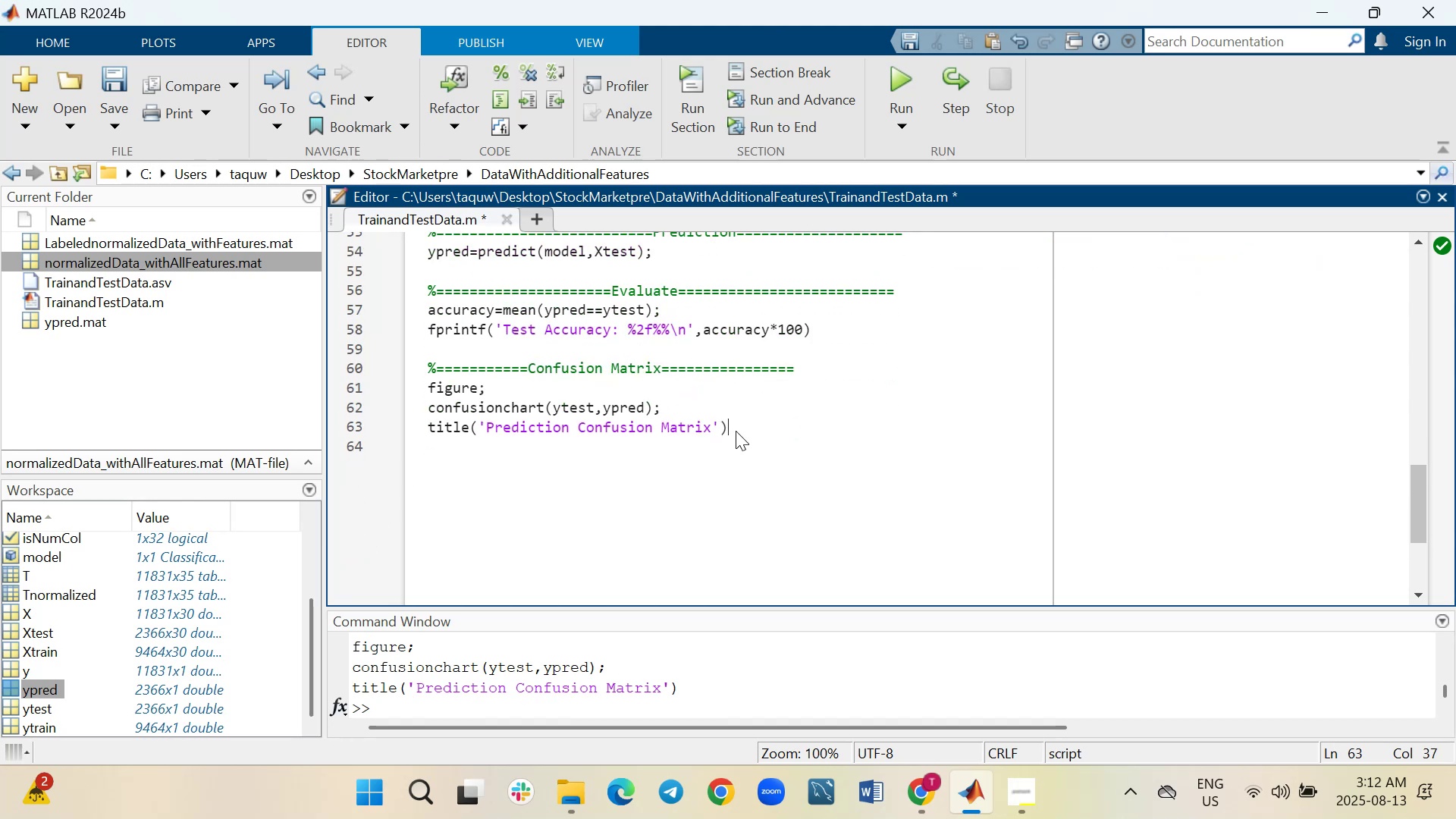 
key(Shift+Enter)
 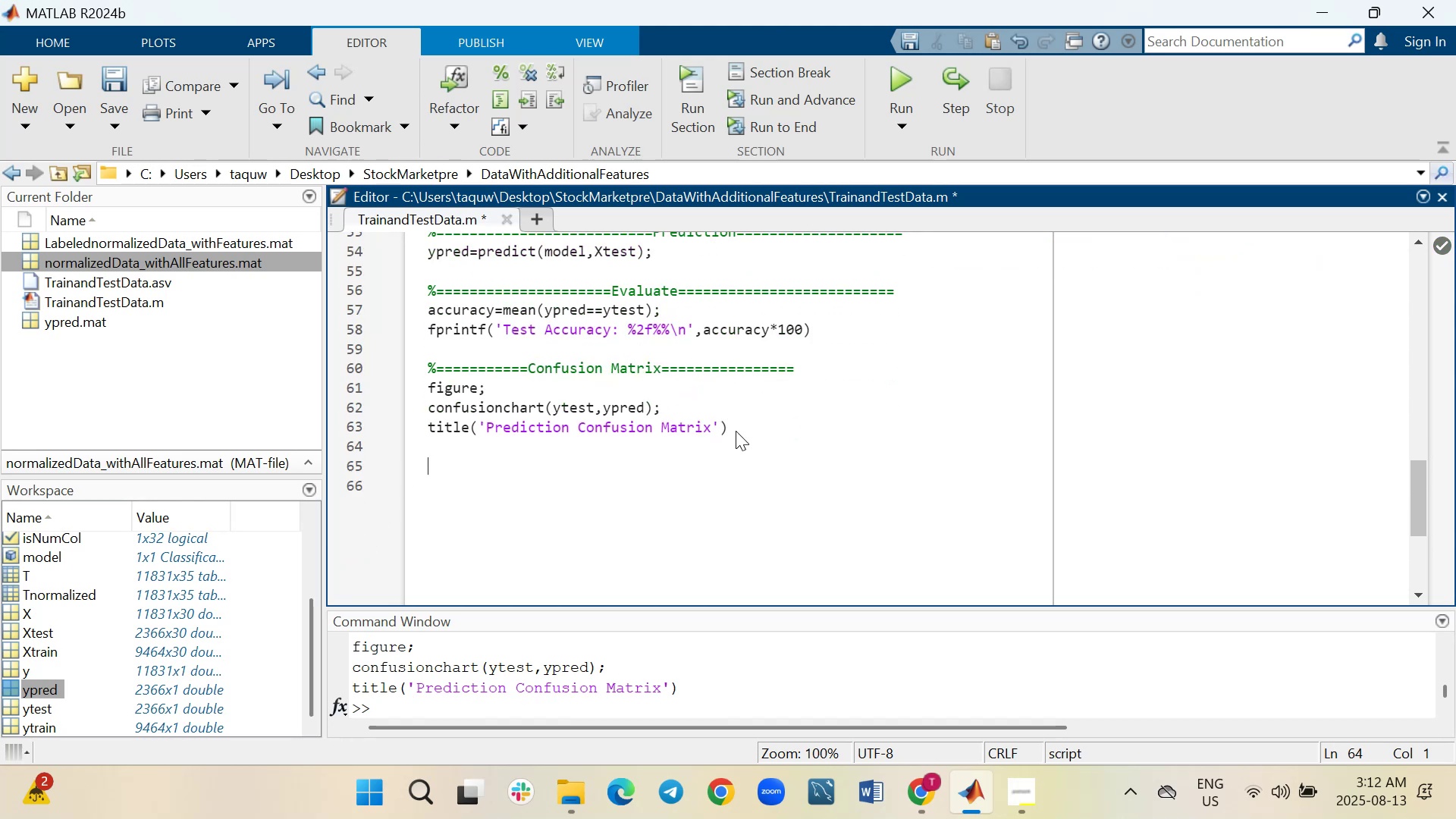 
key(Shift+Enter)
 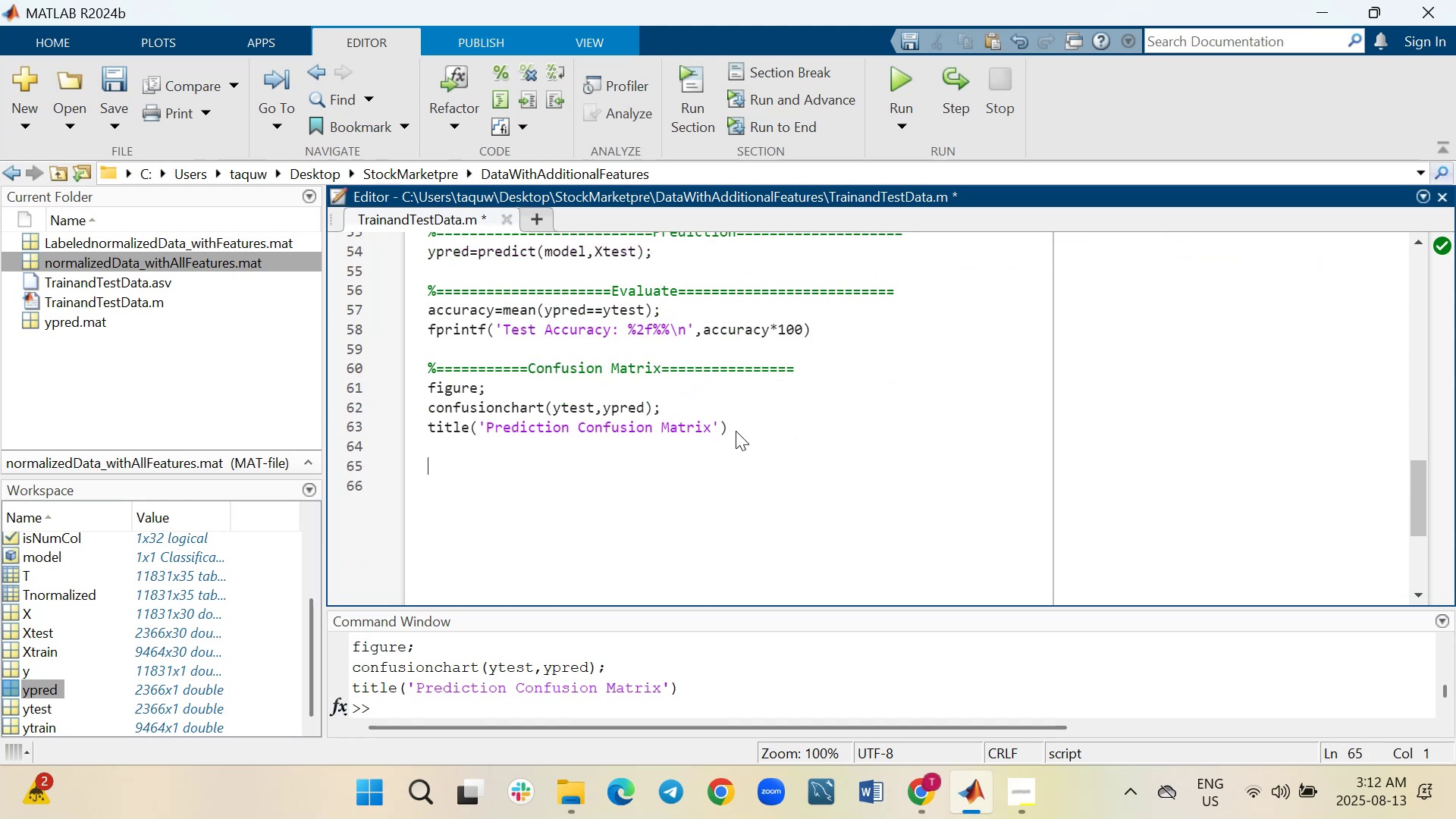 
key(Shift+5)
 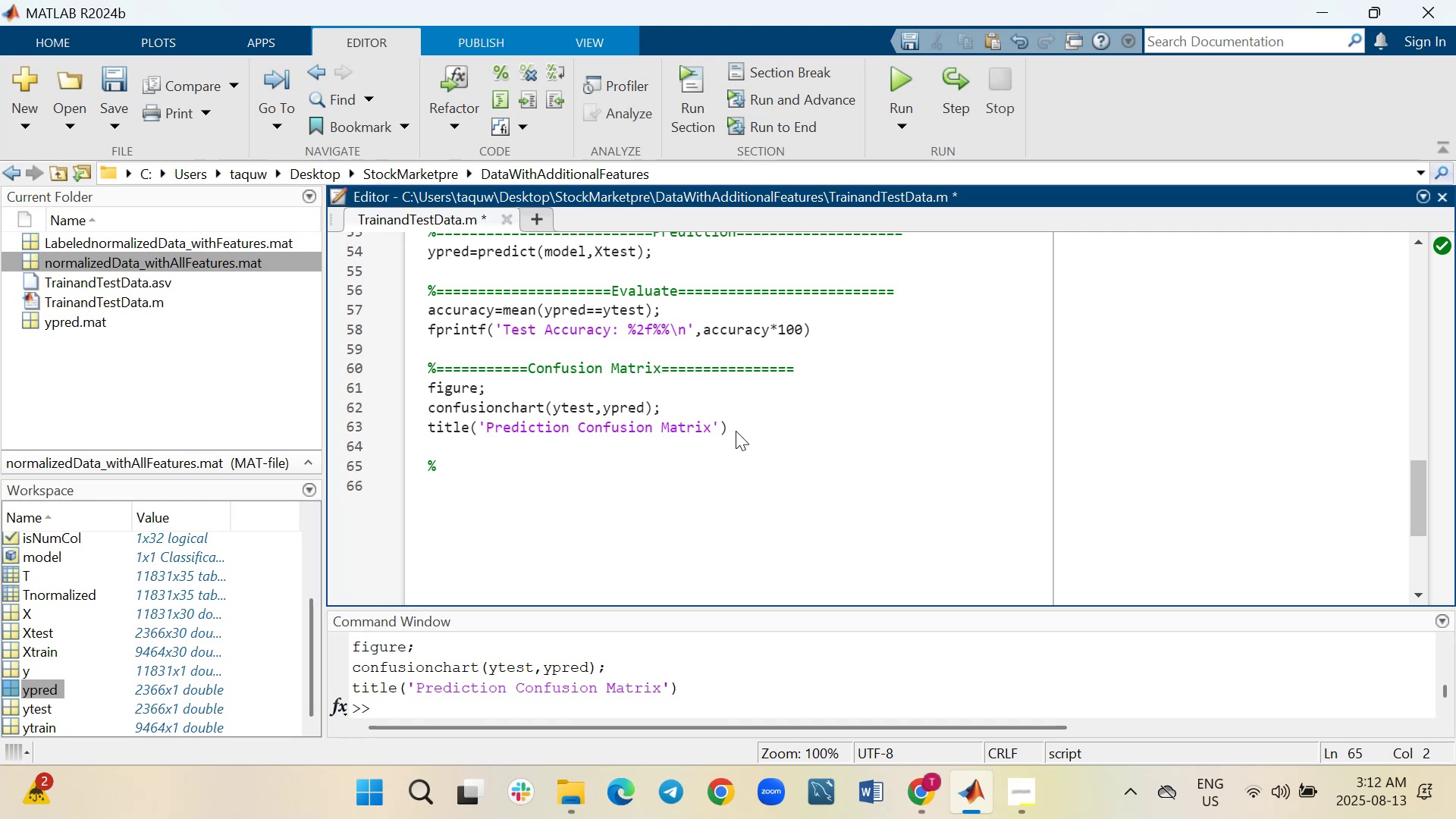 
hold_key(key=Equal, duration=0.84)
 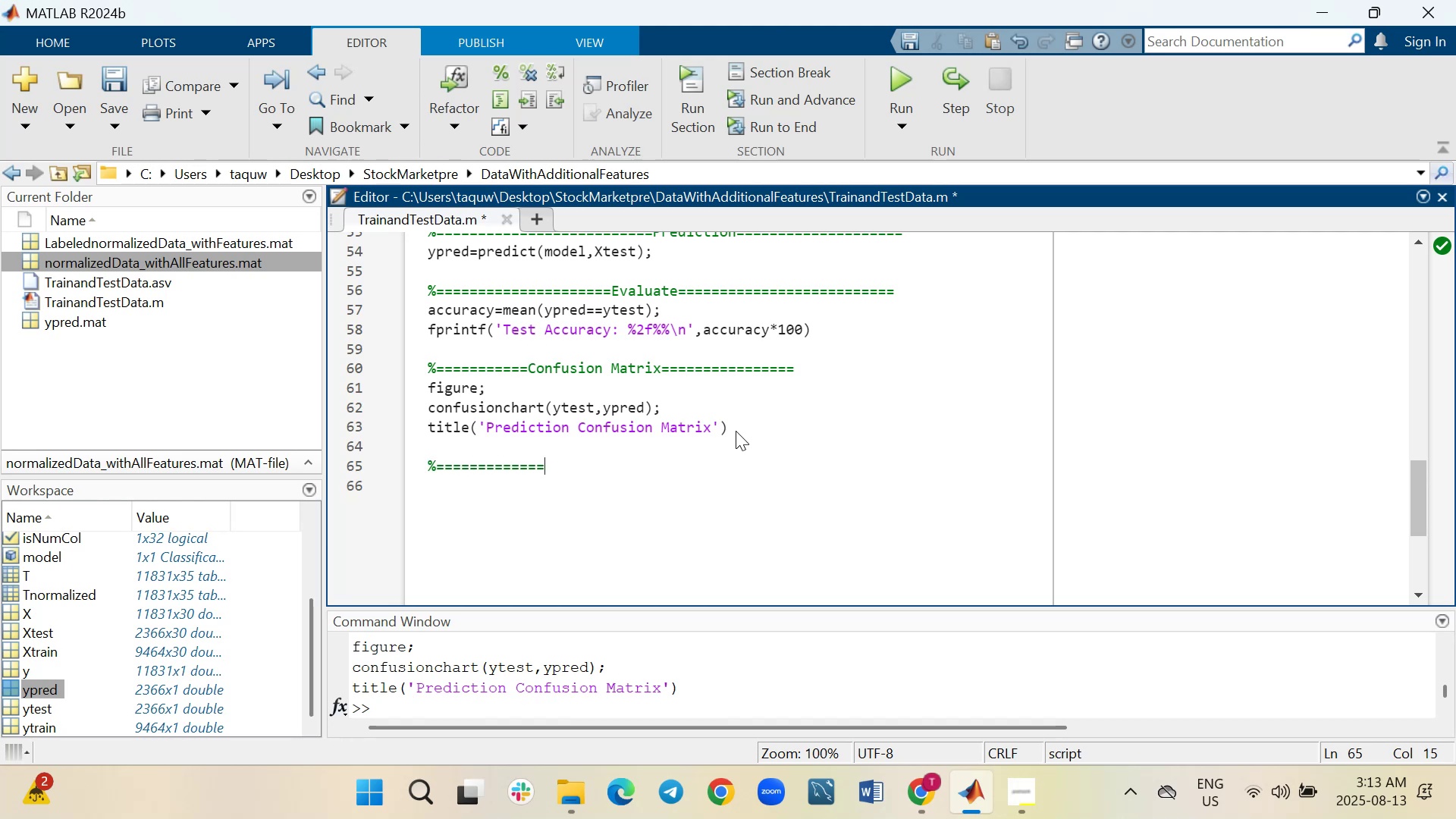 
type(Save Model)
 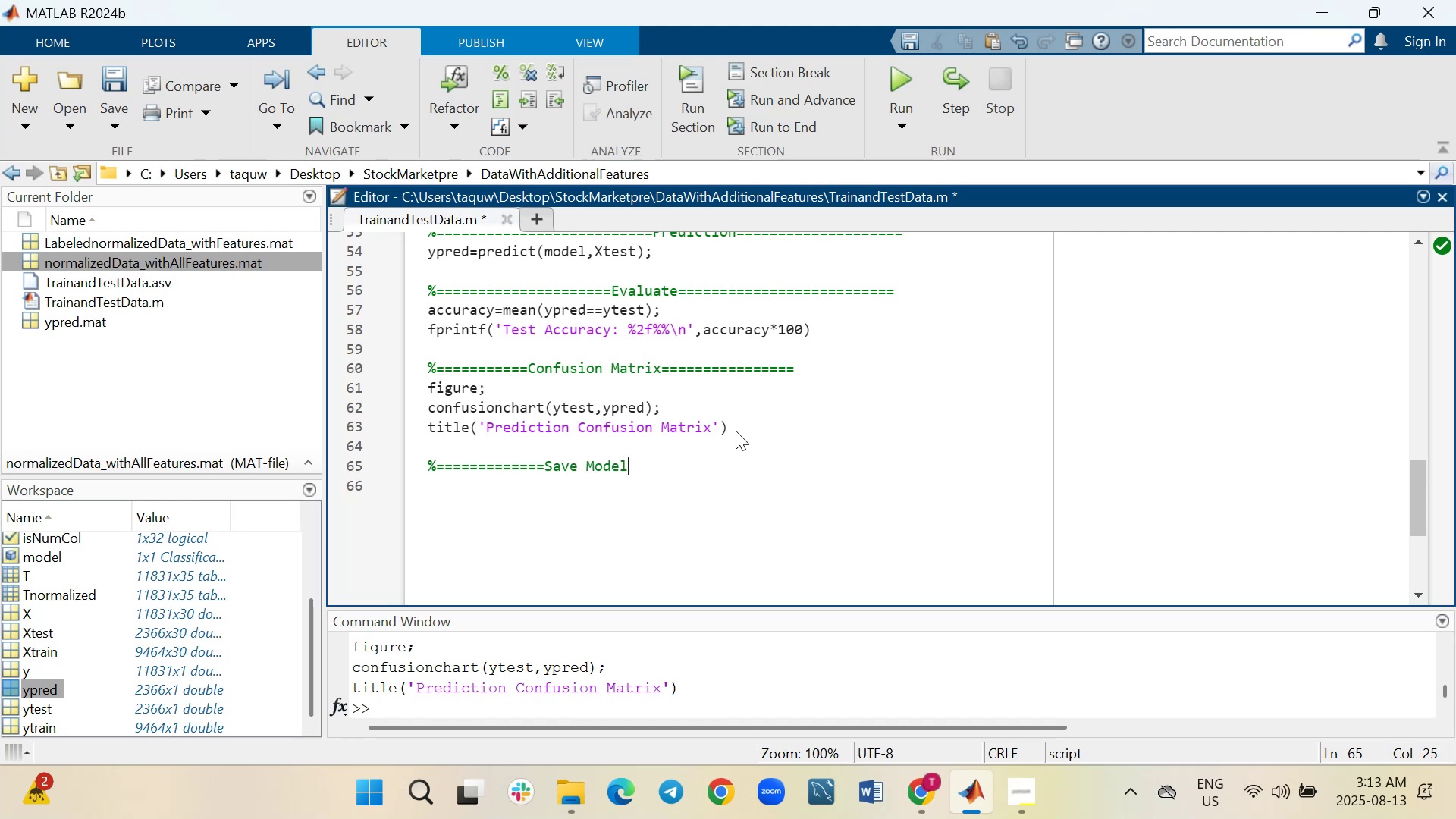 
hold_key(key=Equal, duration=0.77)
 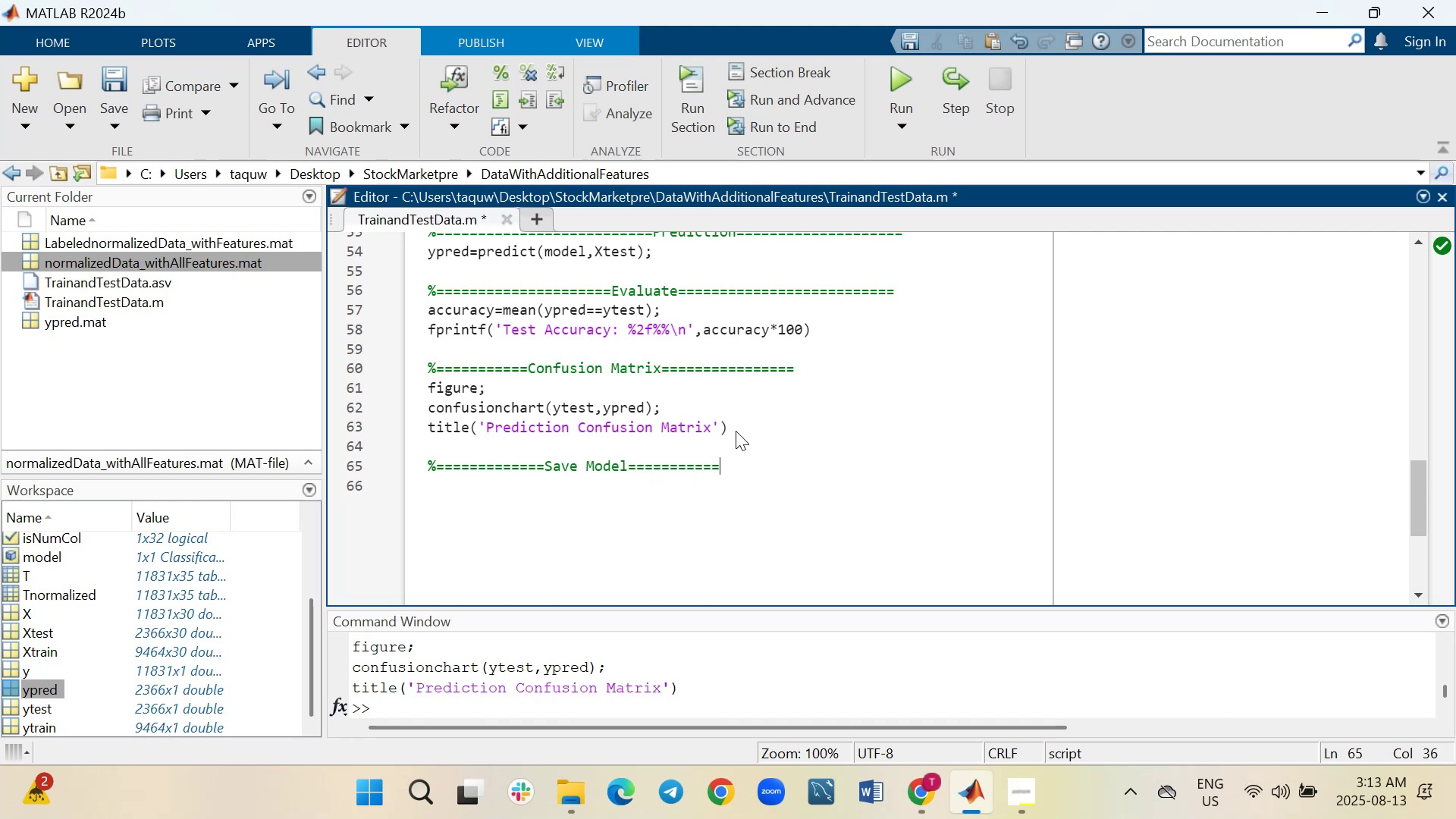 
key(Shift+Enter)
 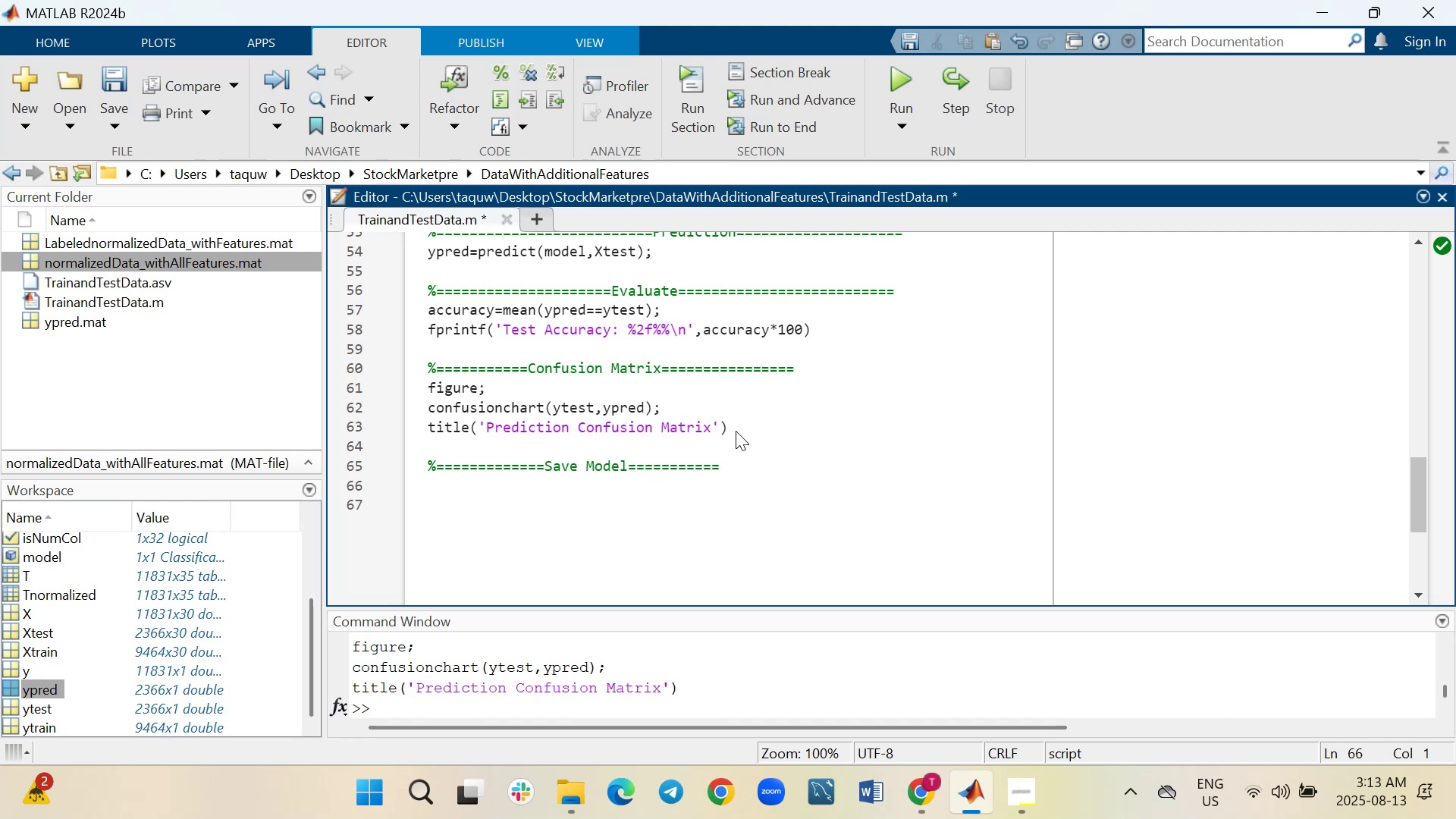 
hold_key(key=S, duration=0.35)
 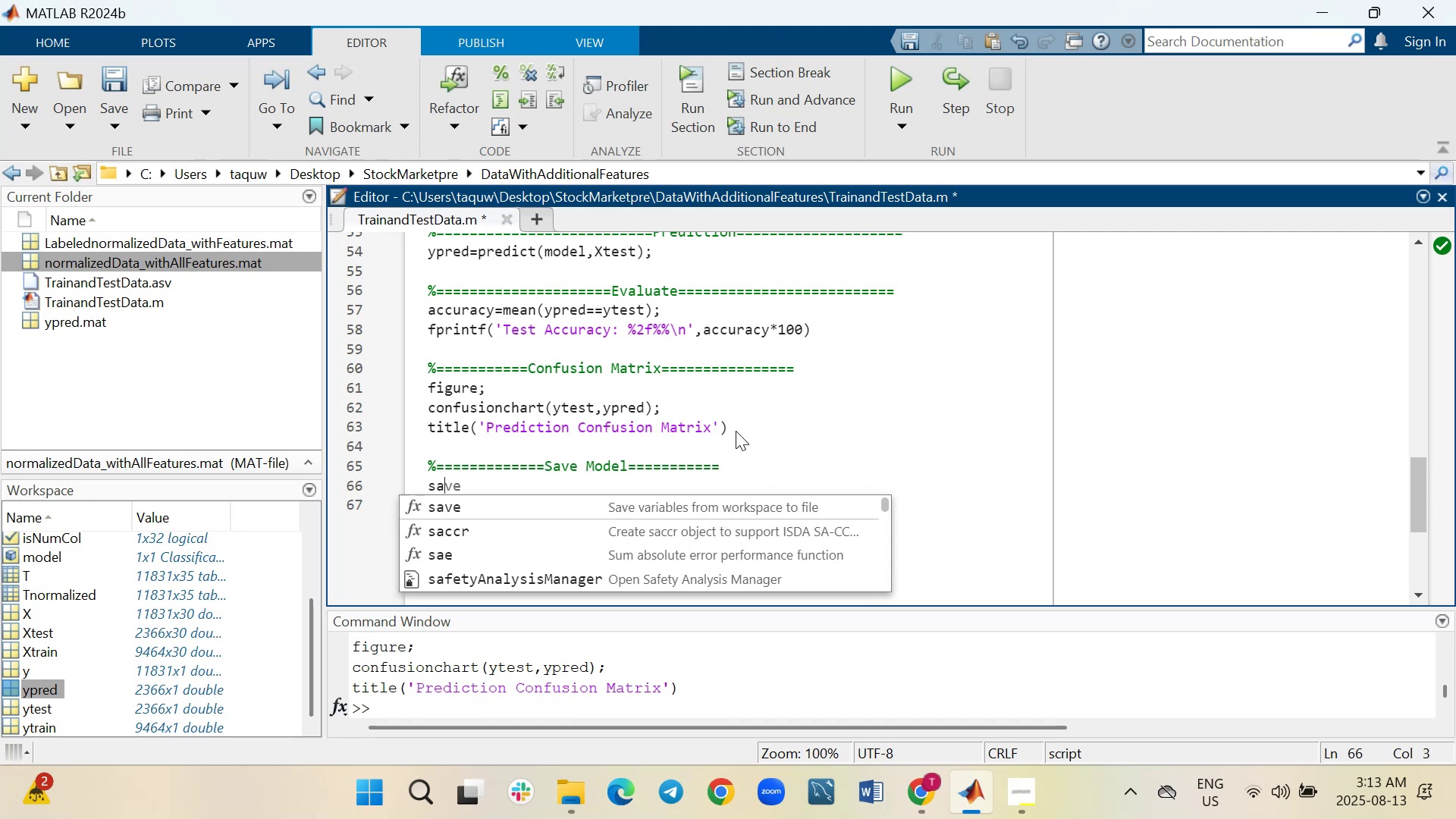 
type(ave)
 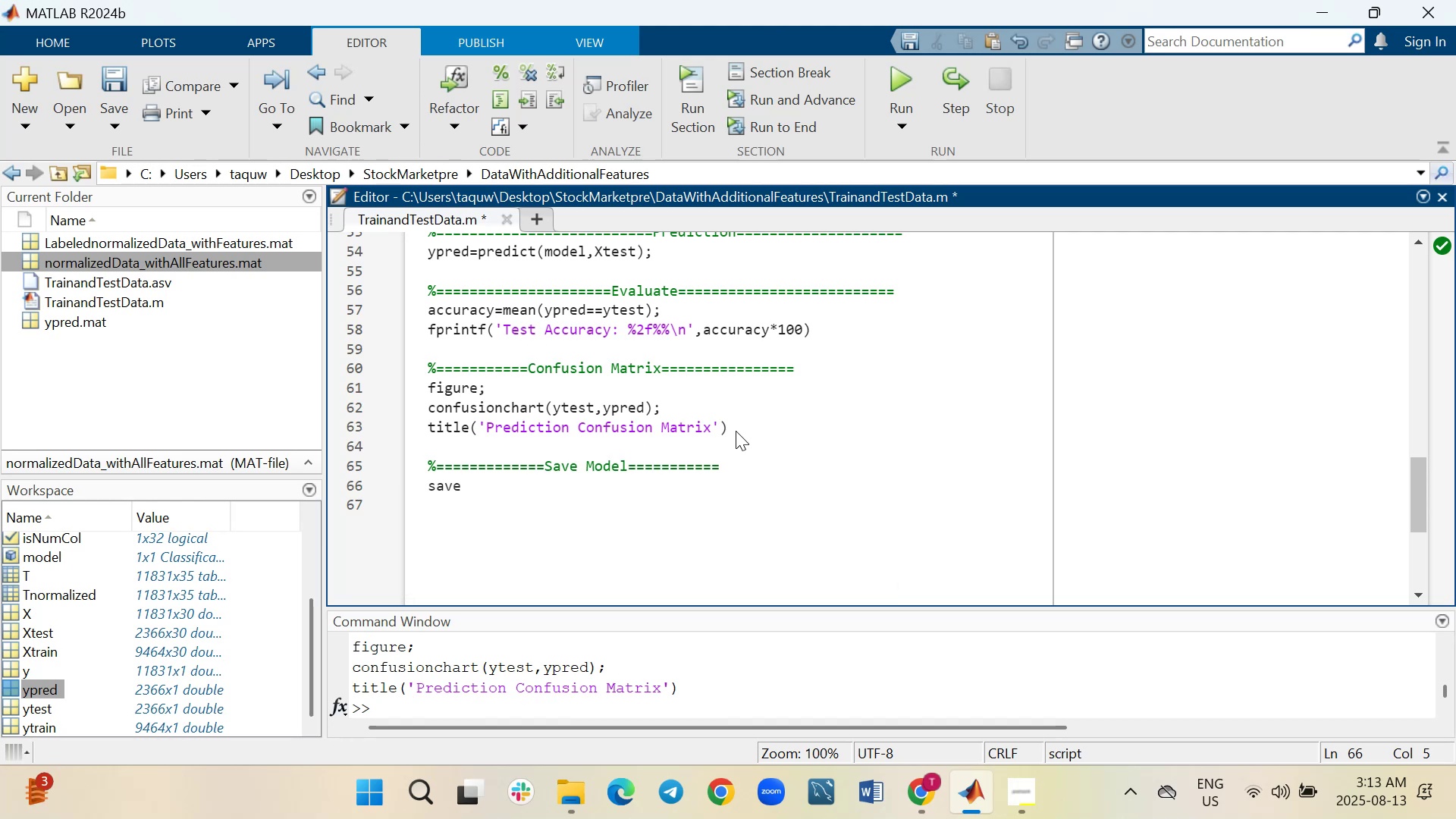 
key(Shift+9)
 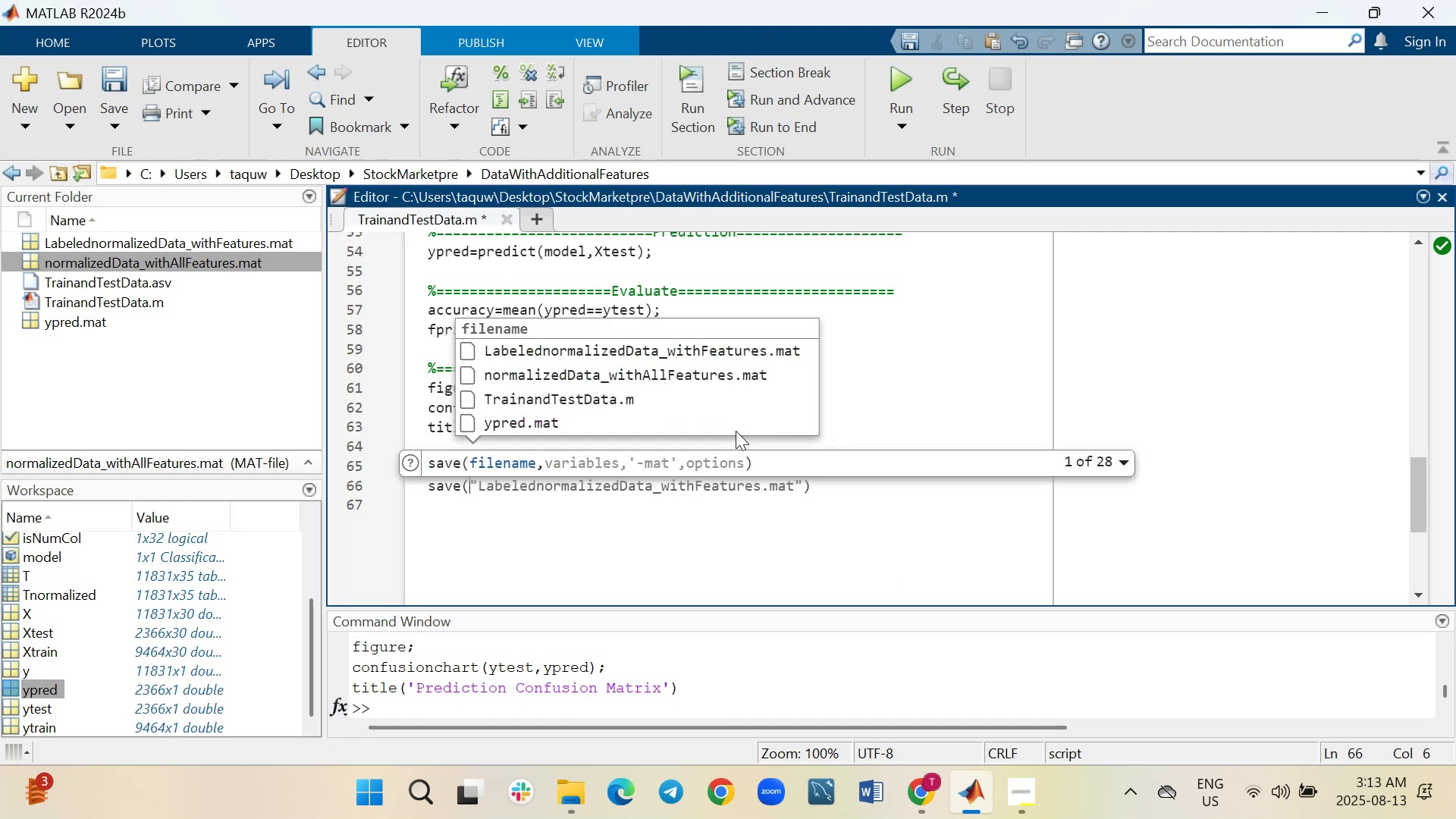 
key(Quote)
 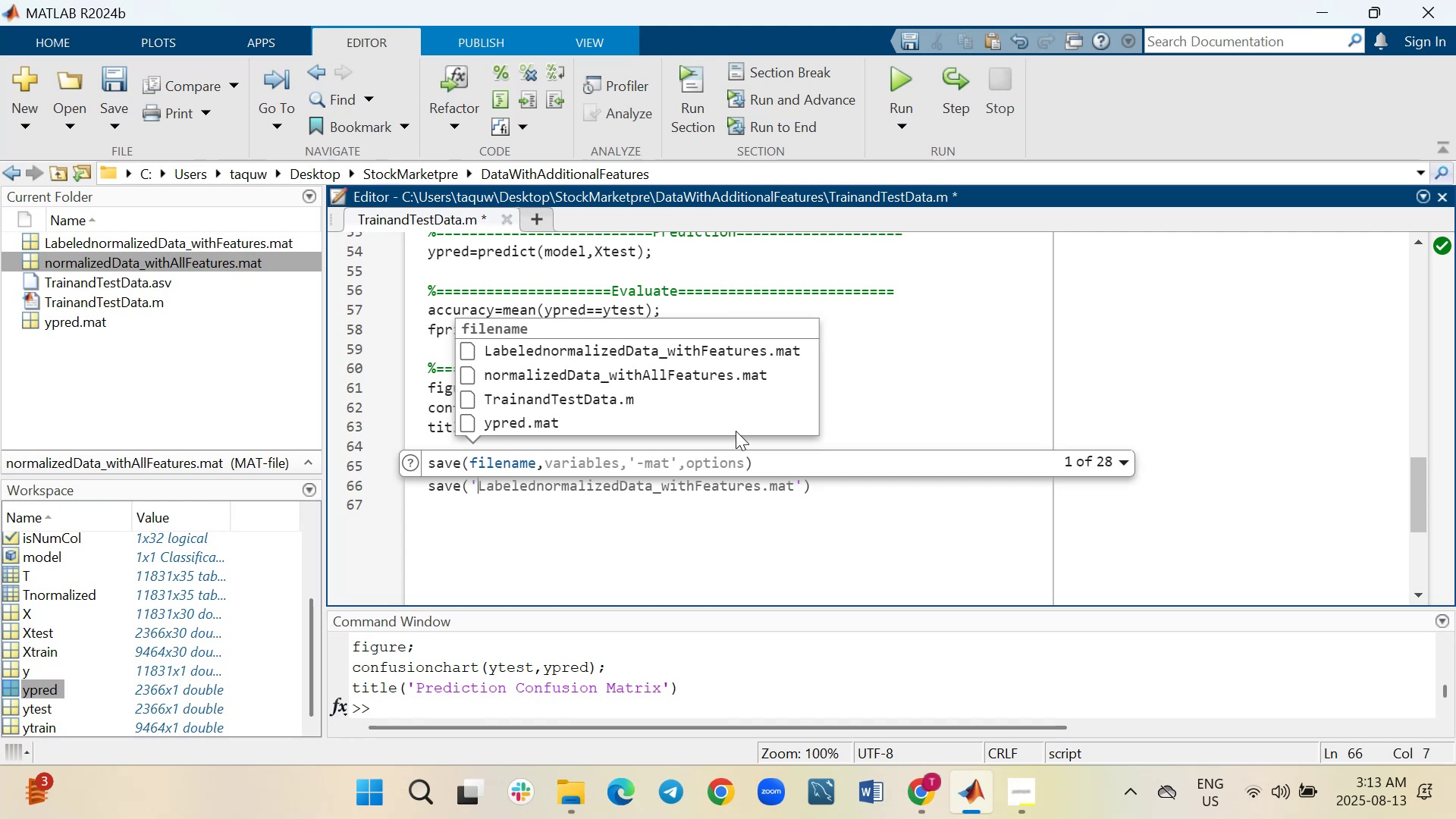 
wait(5.74)
 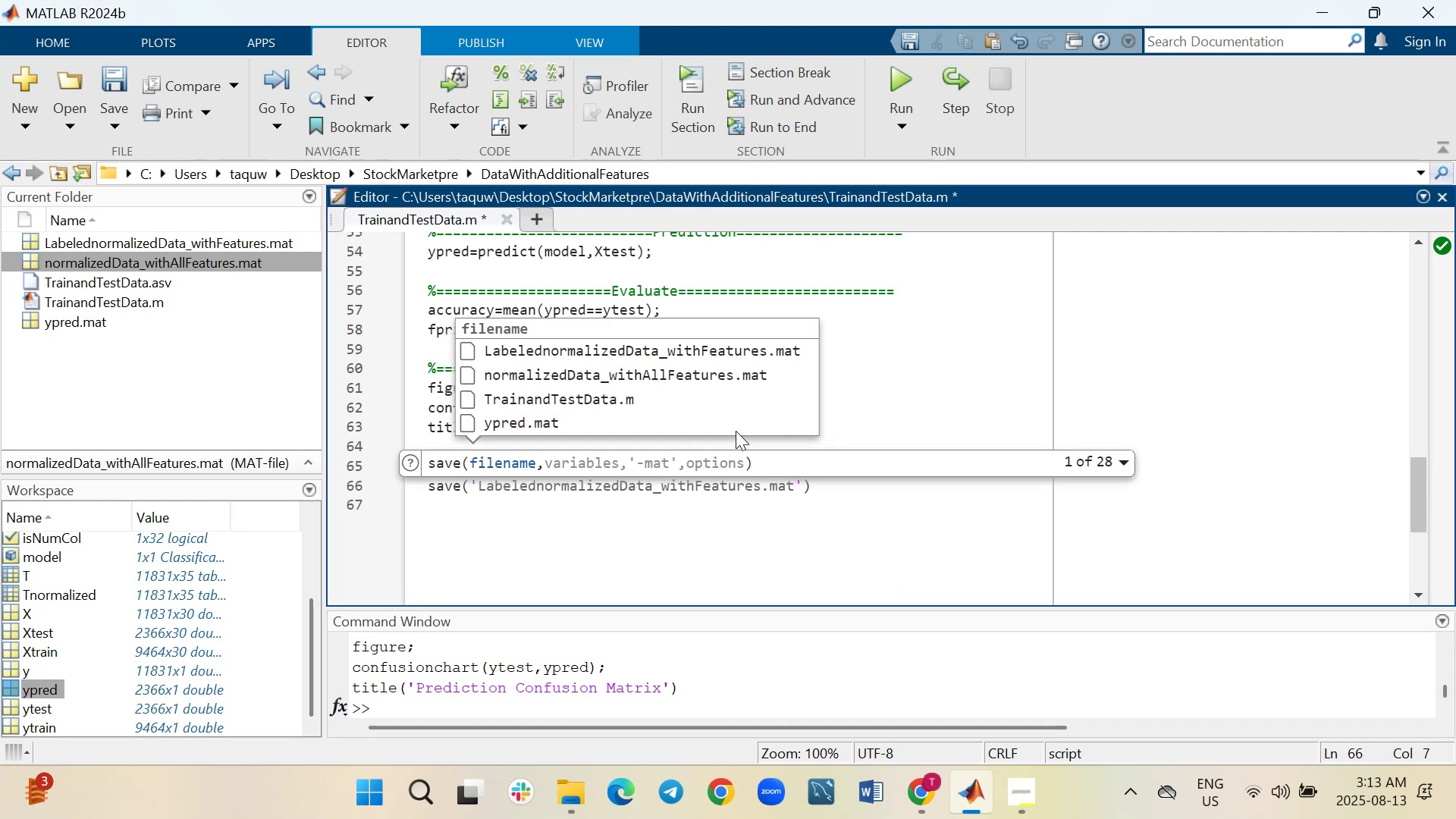 
type(Pre)
 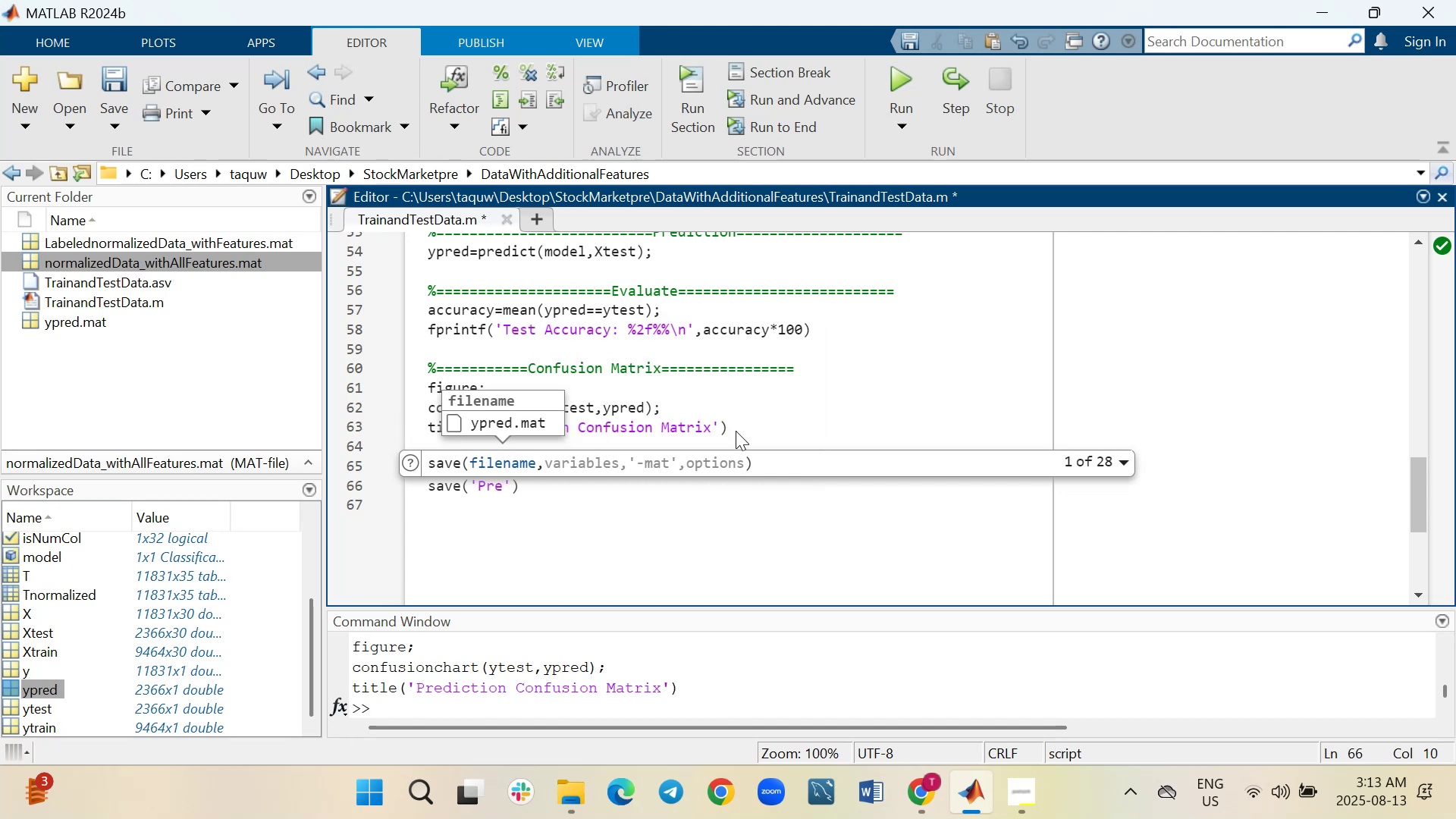 
type(limanary)
 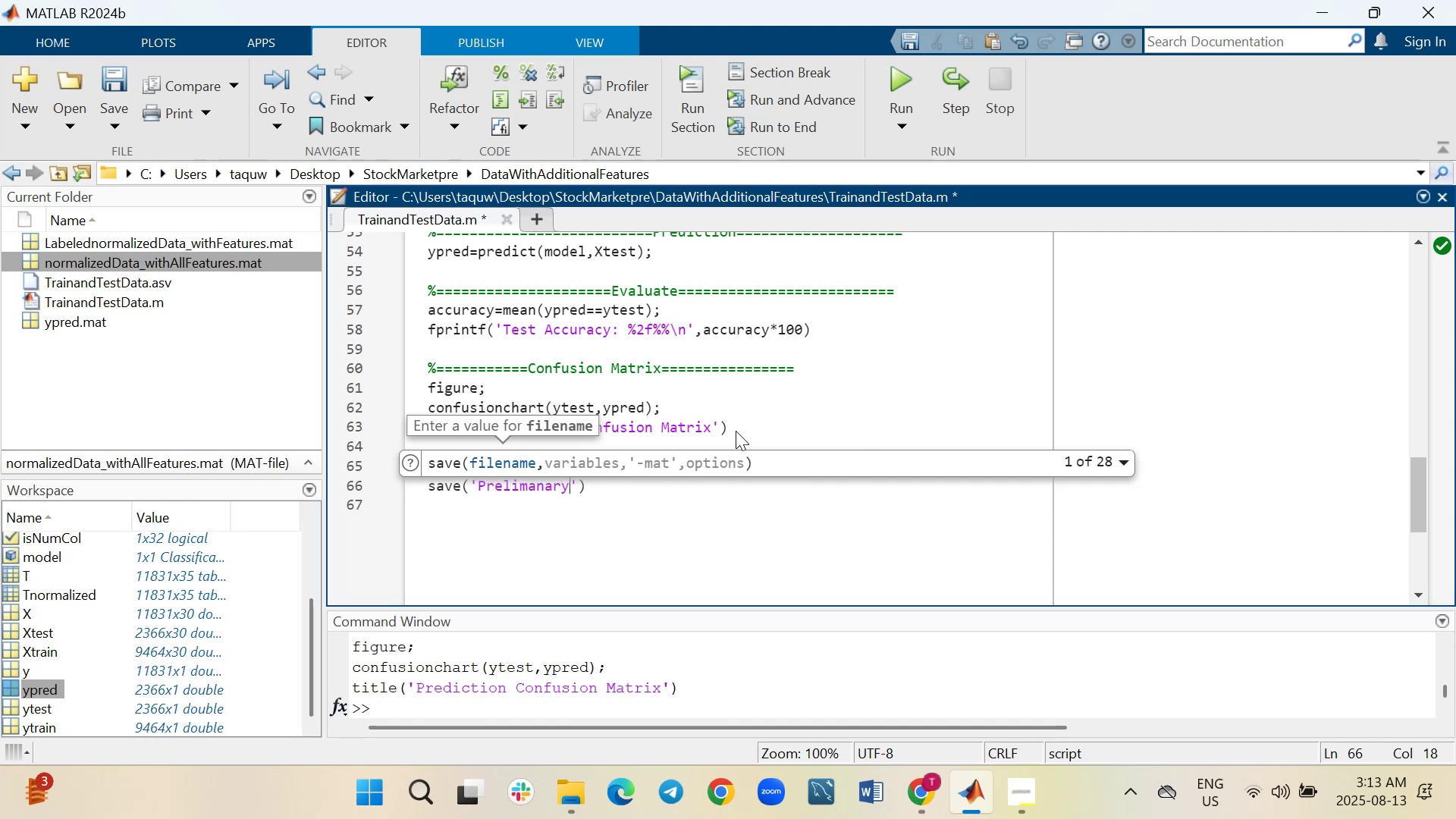 
type(stock)
 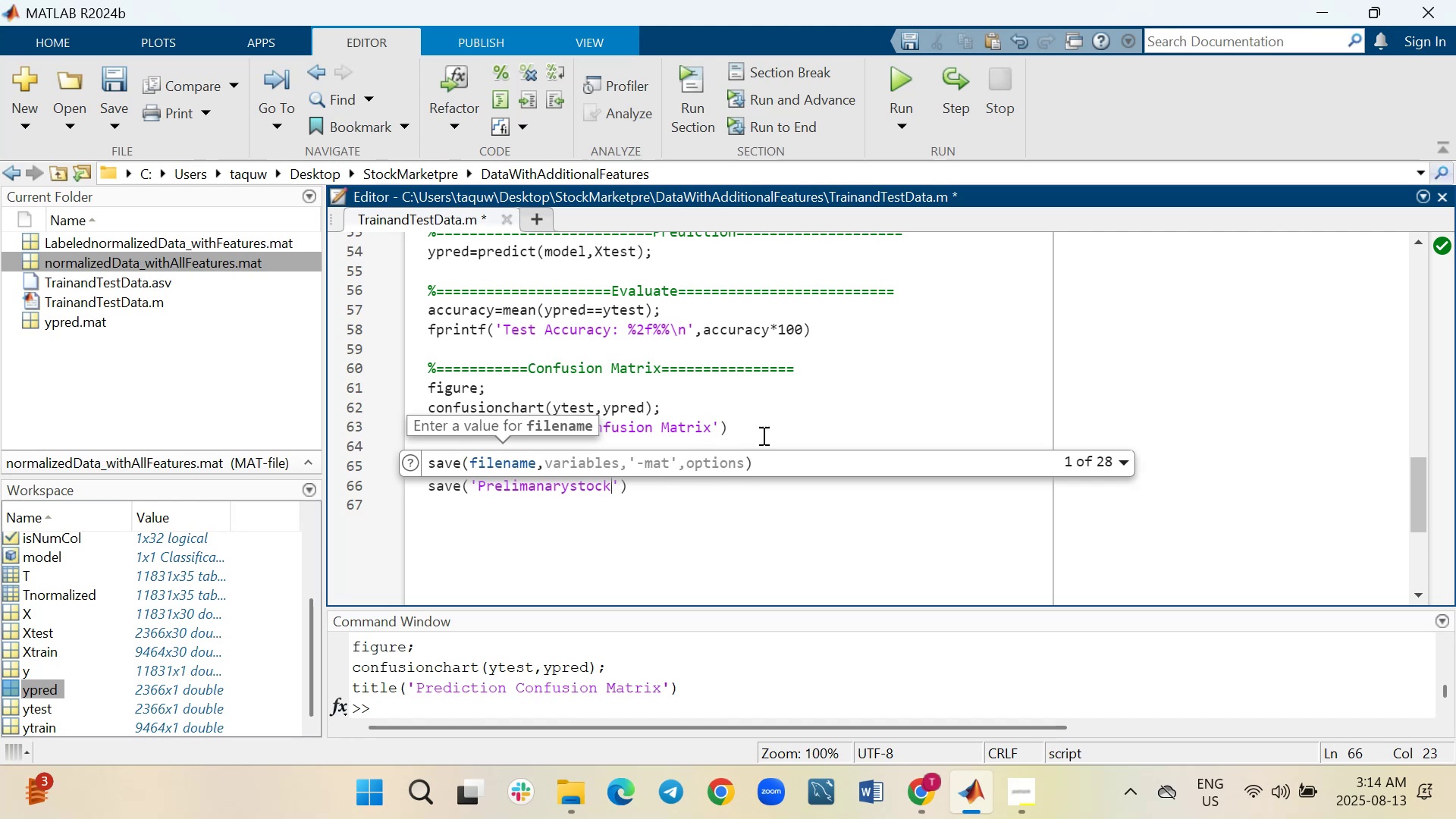 
wait(37.88)
 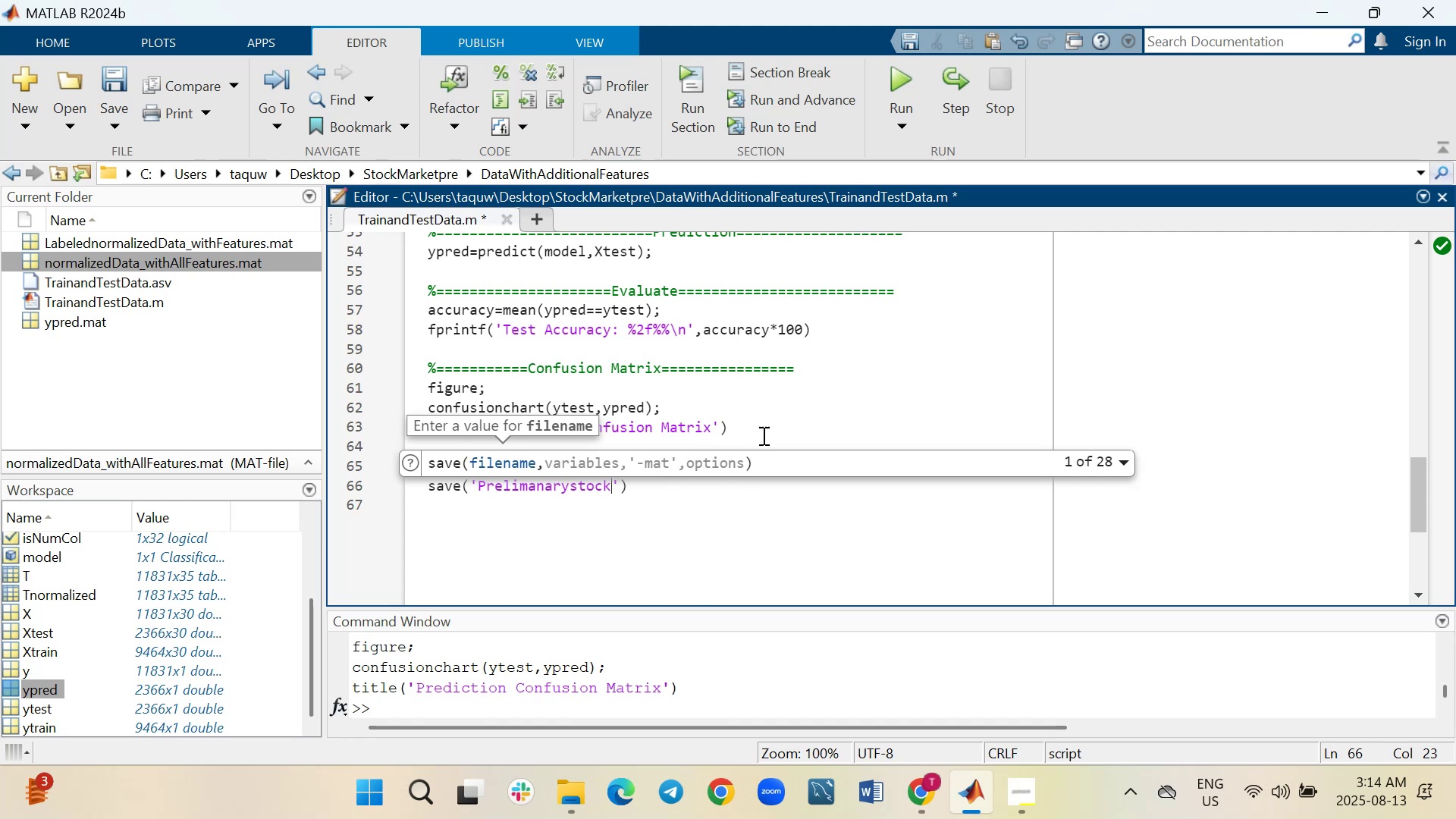 
left_click([615, 486])
 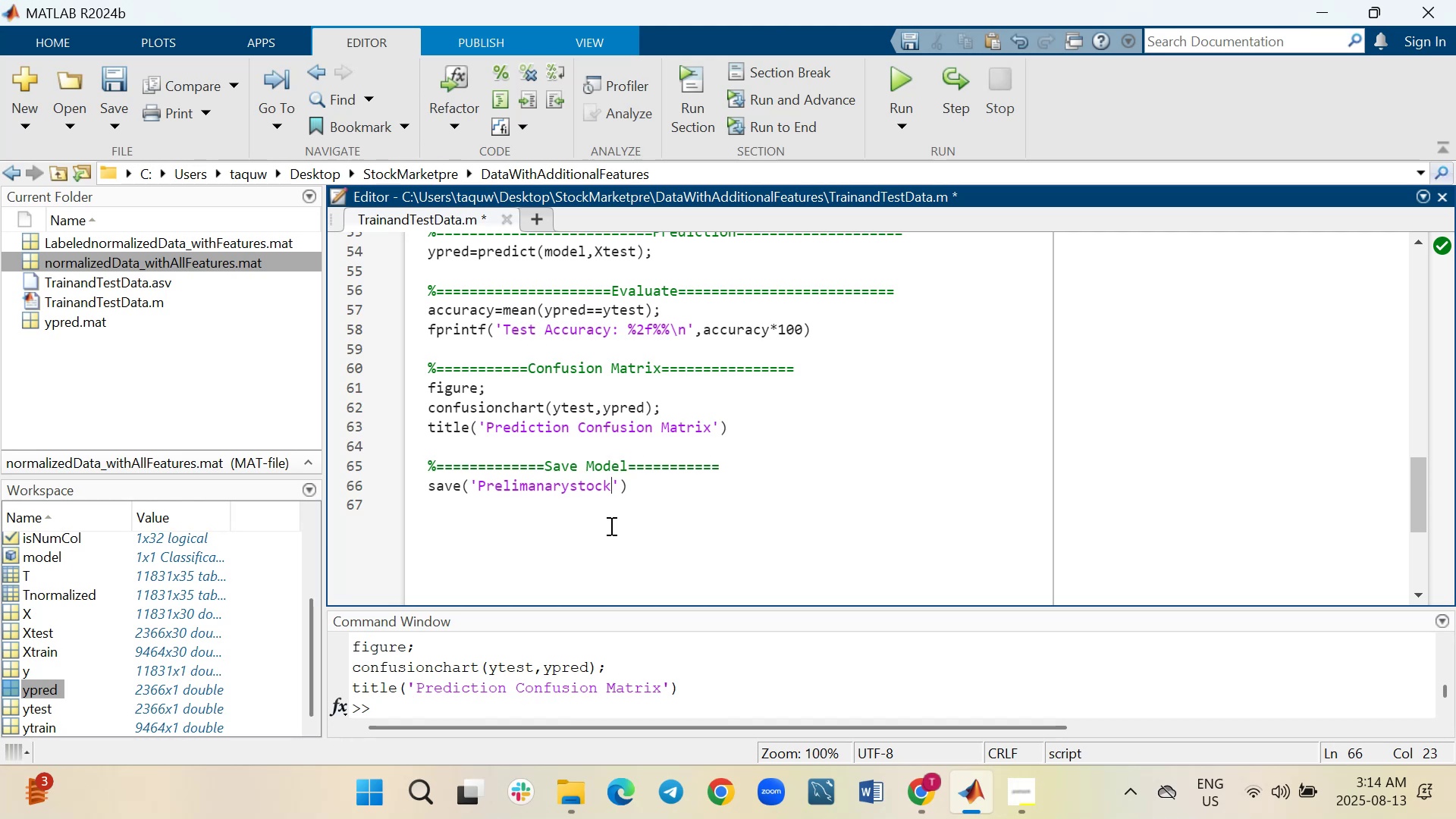 
wait(5.6)
 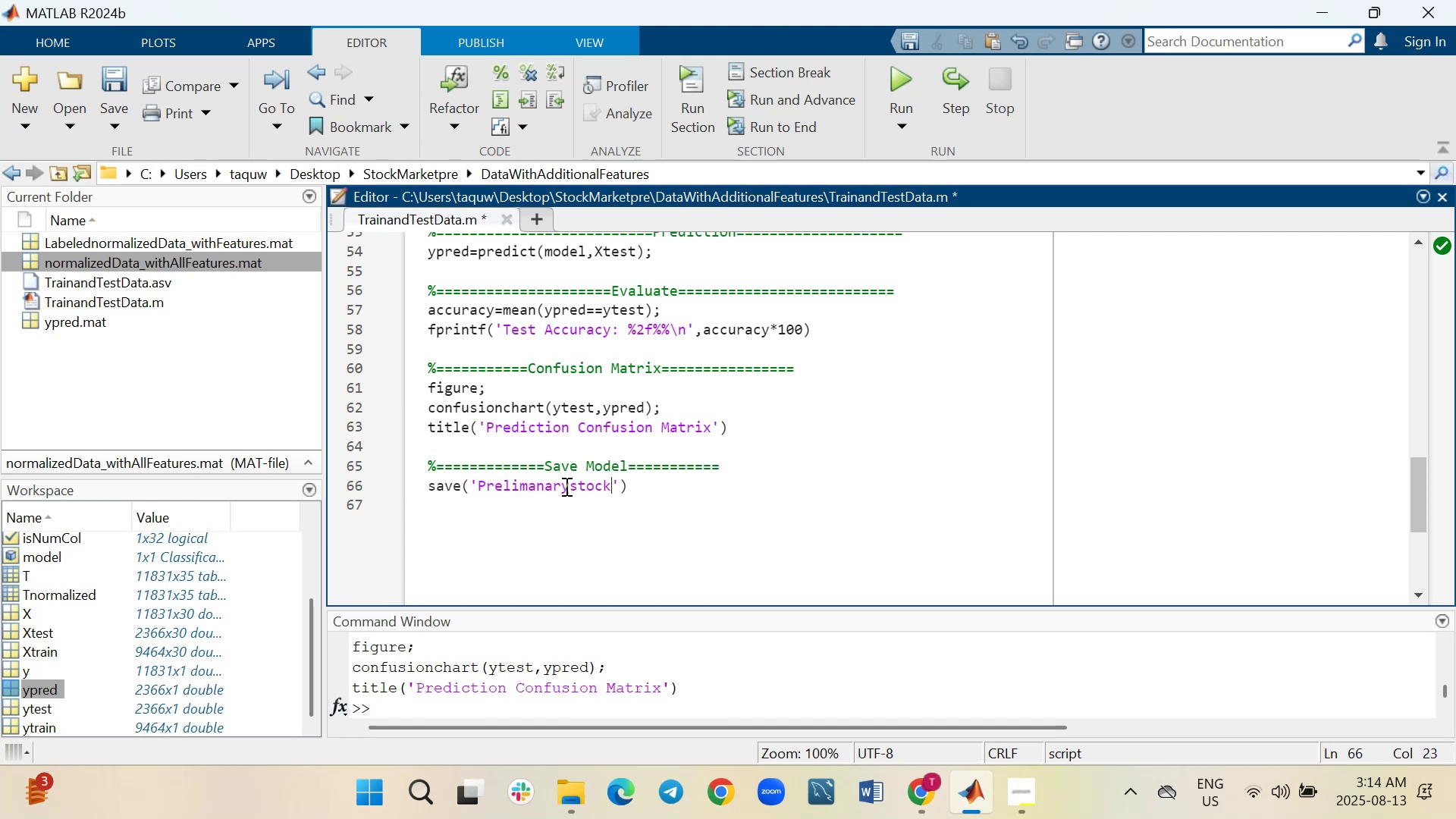 
type(Trend)
 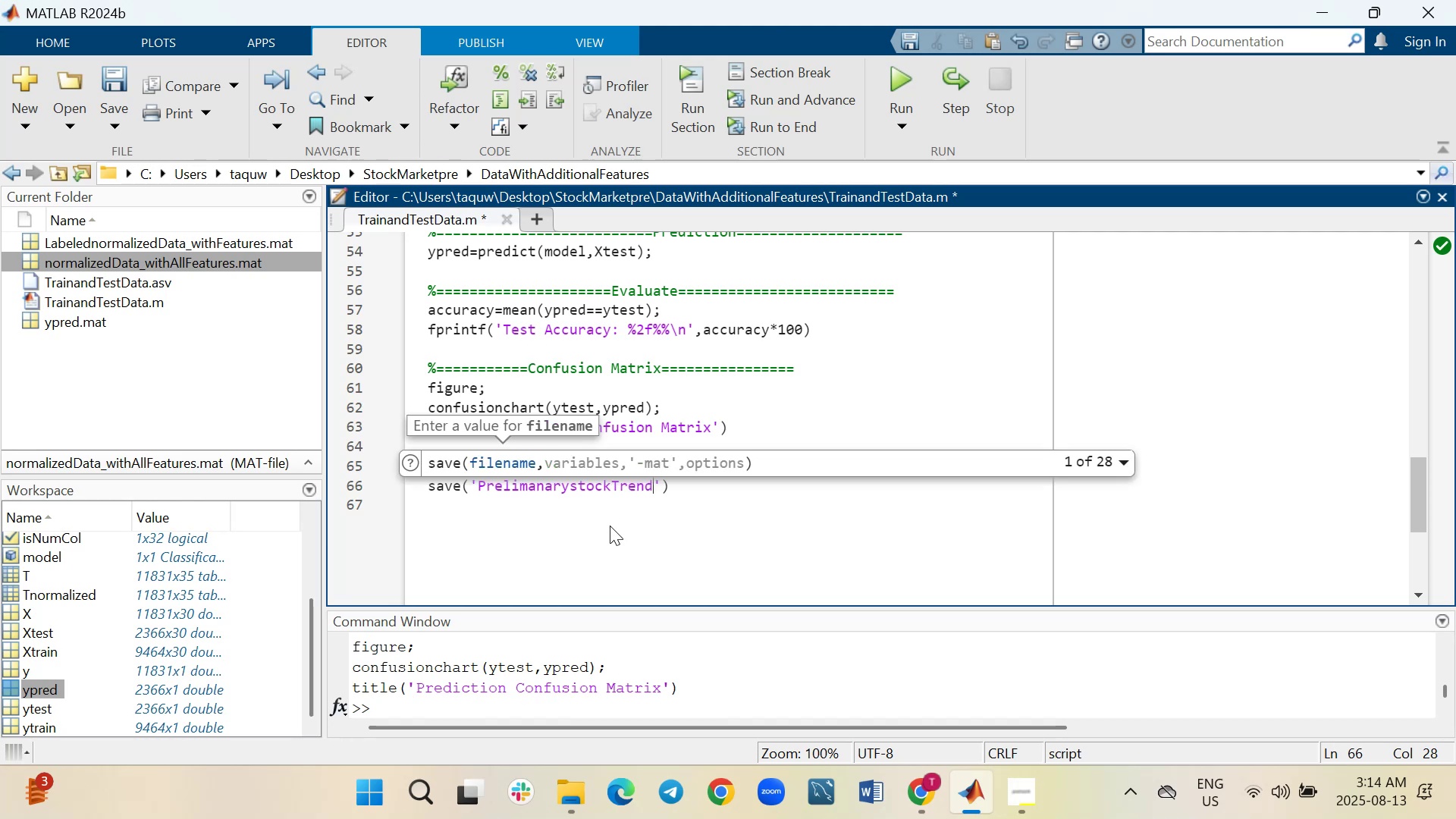 
type(Model)
 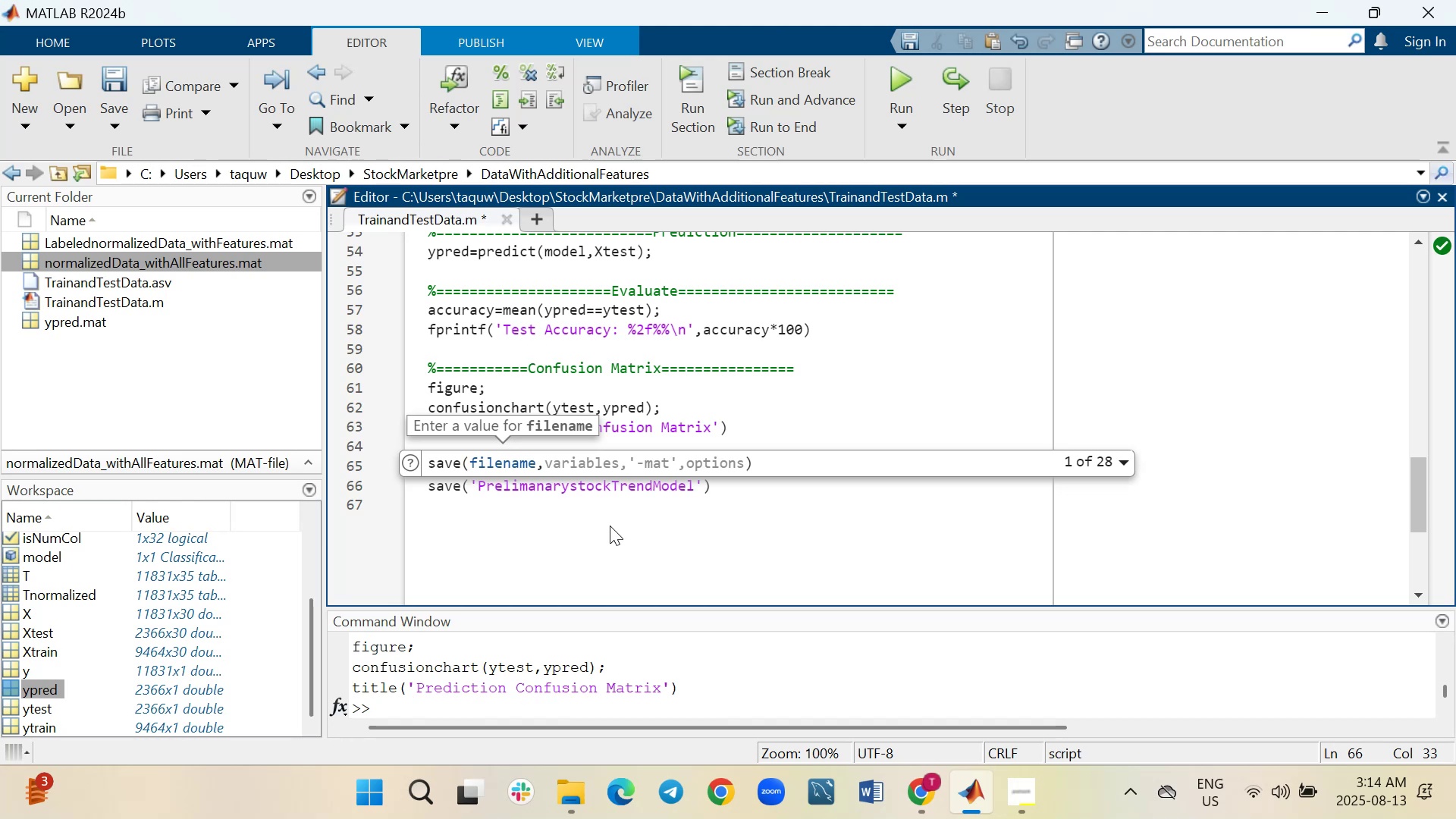 
wait(6.29)
 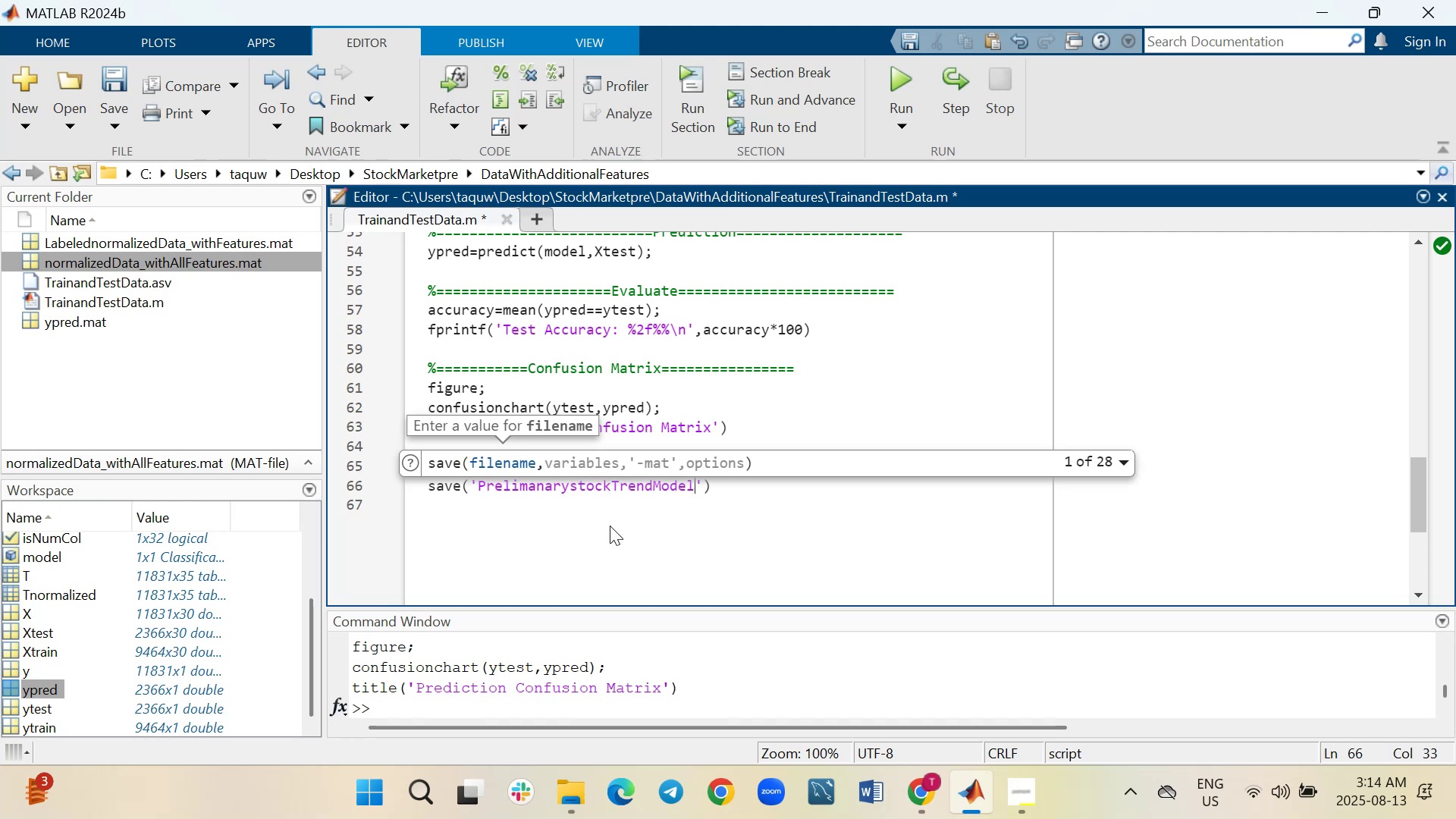 
type(.mat)
 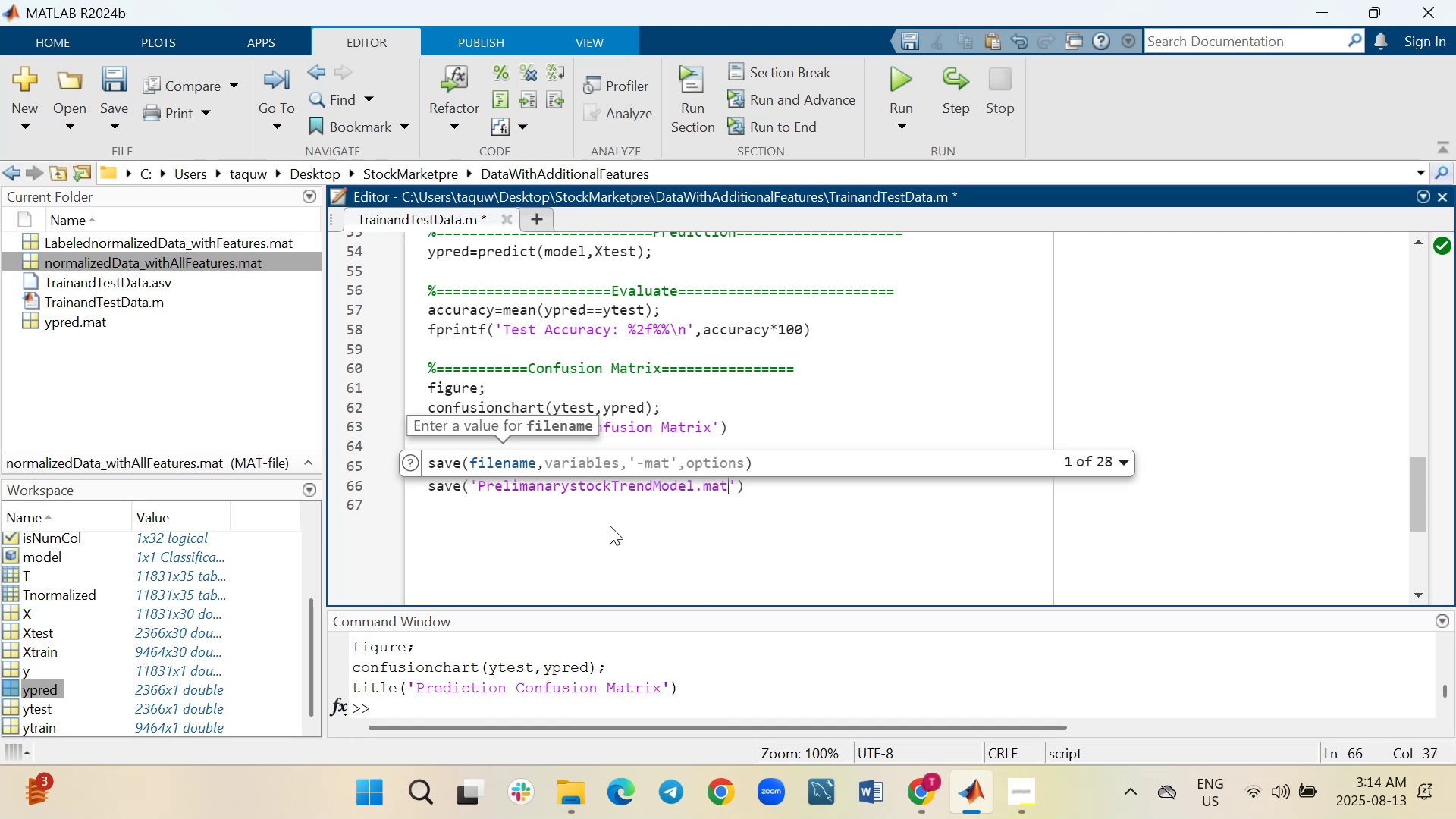 
key(ArrowRight)
 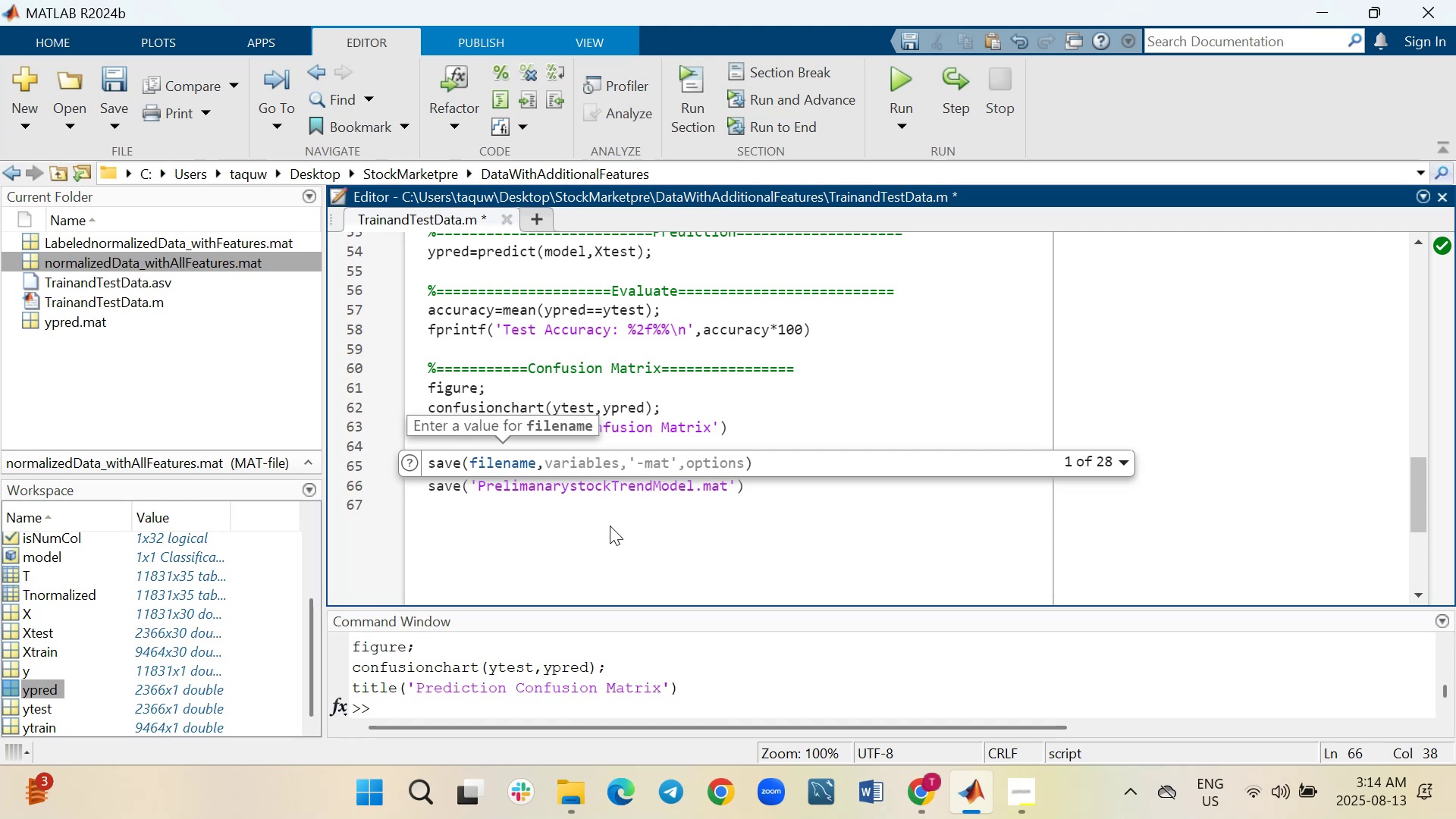 
type(, 'model', 'featureVars)
 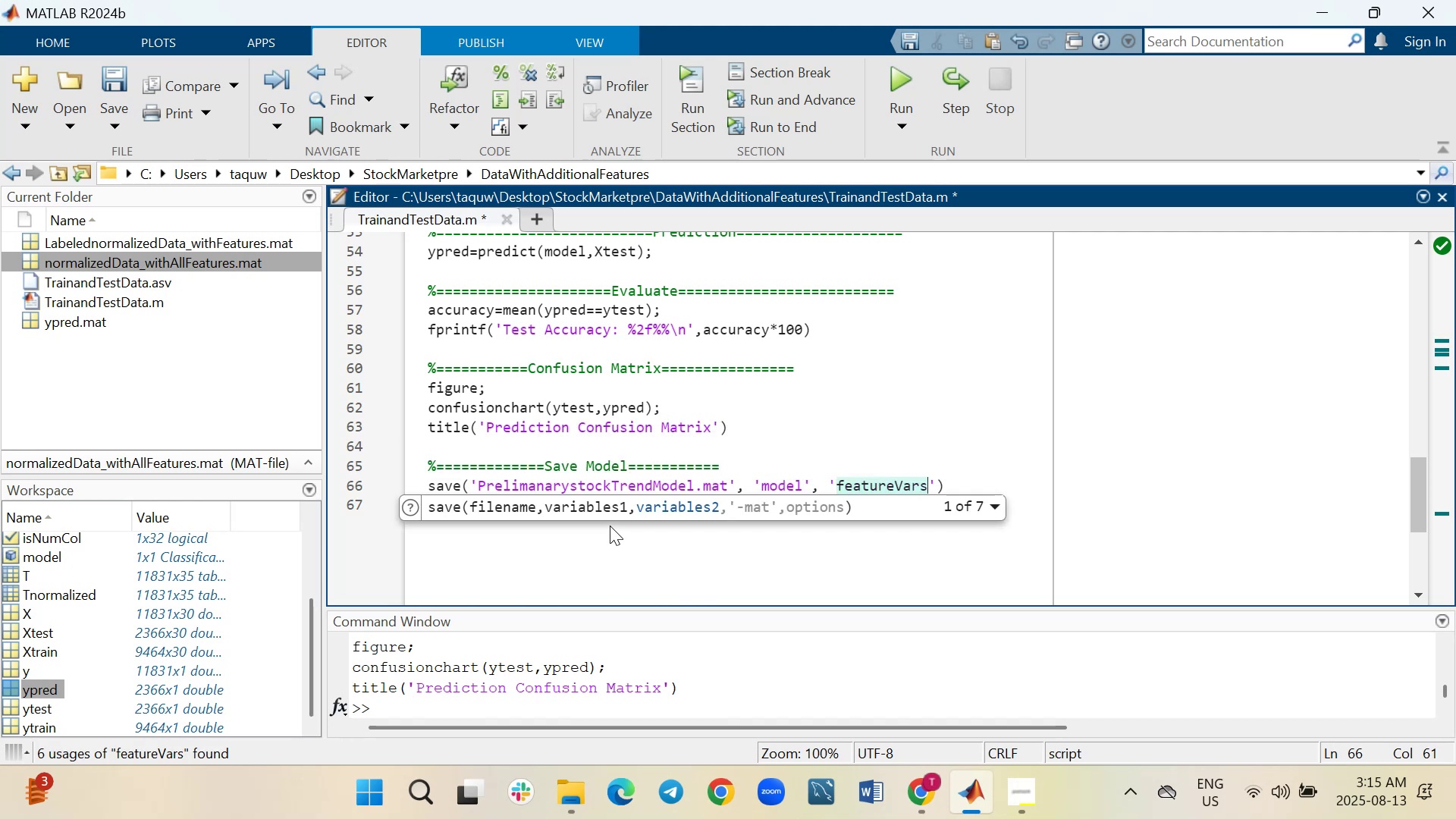 
key(ArrowRight)
 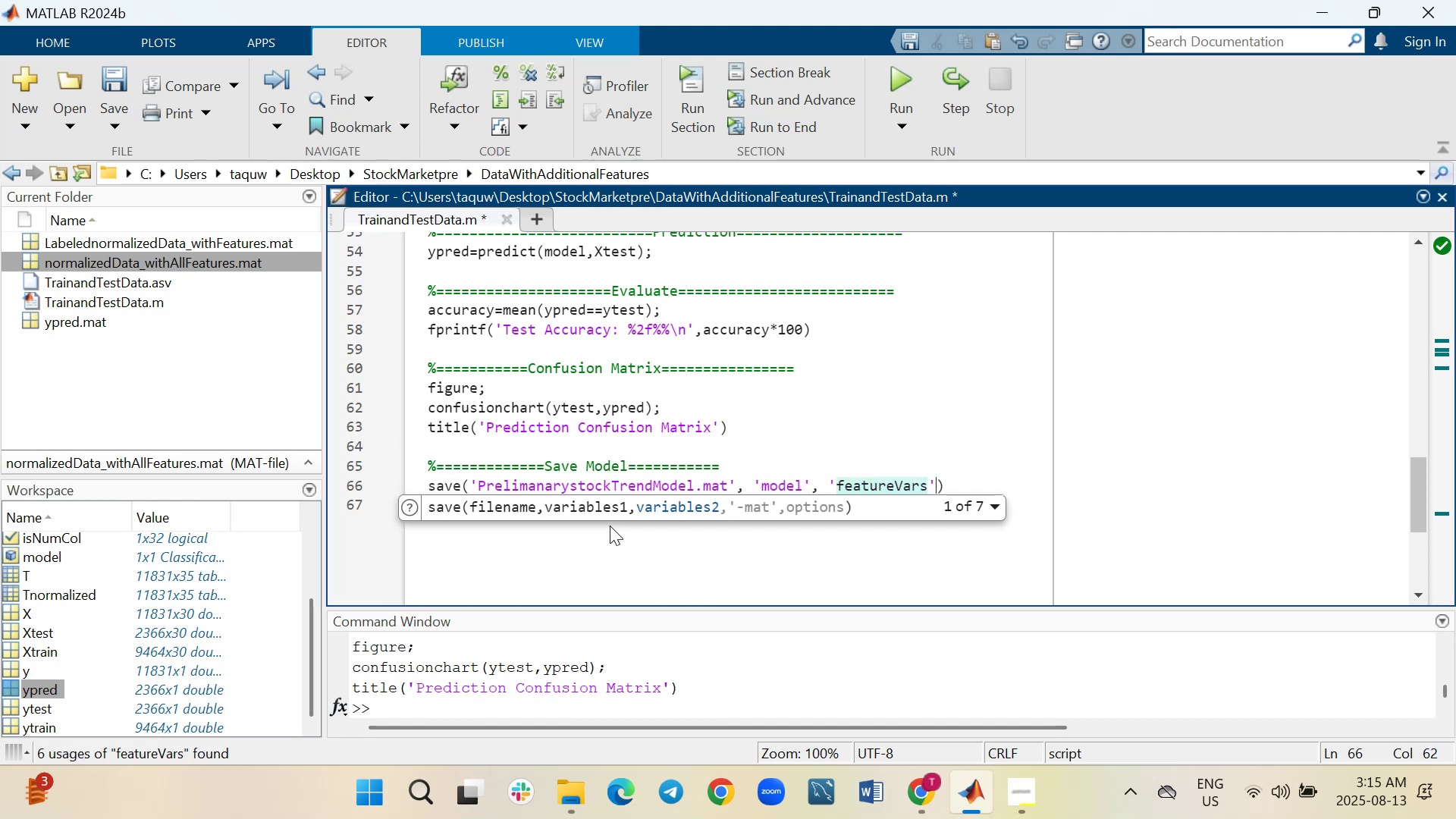 
key(ArrowRight)
 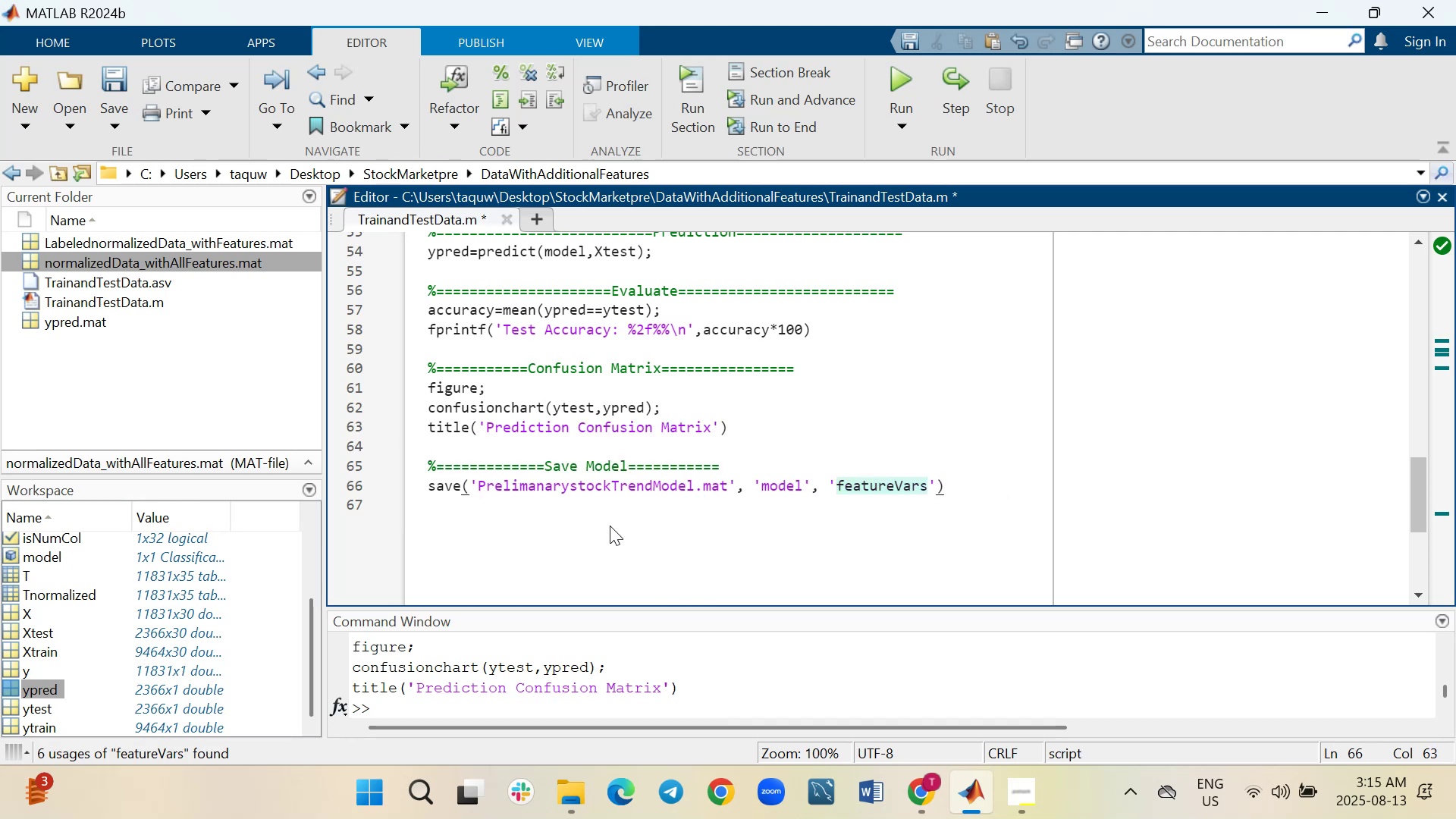 
key(Semicolon)
 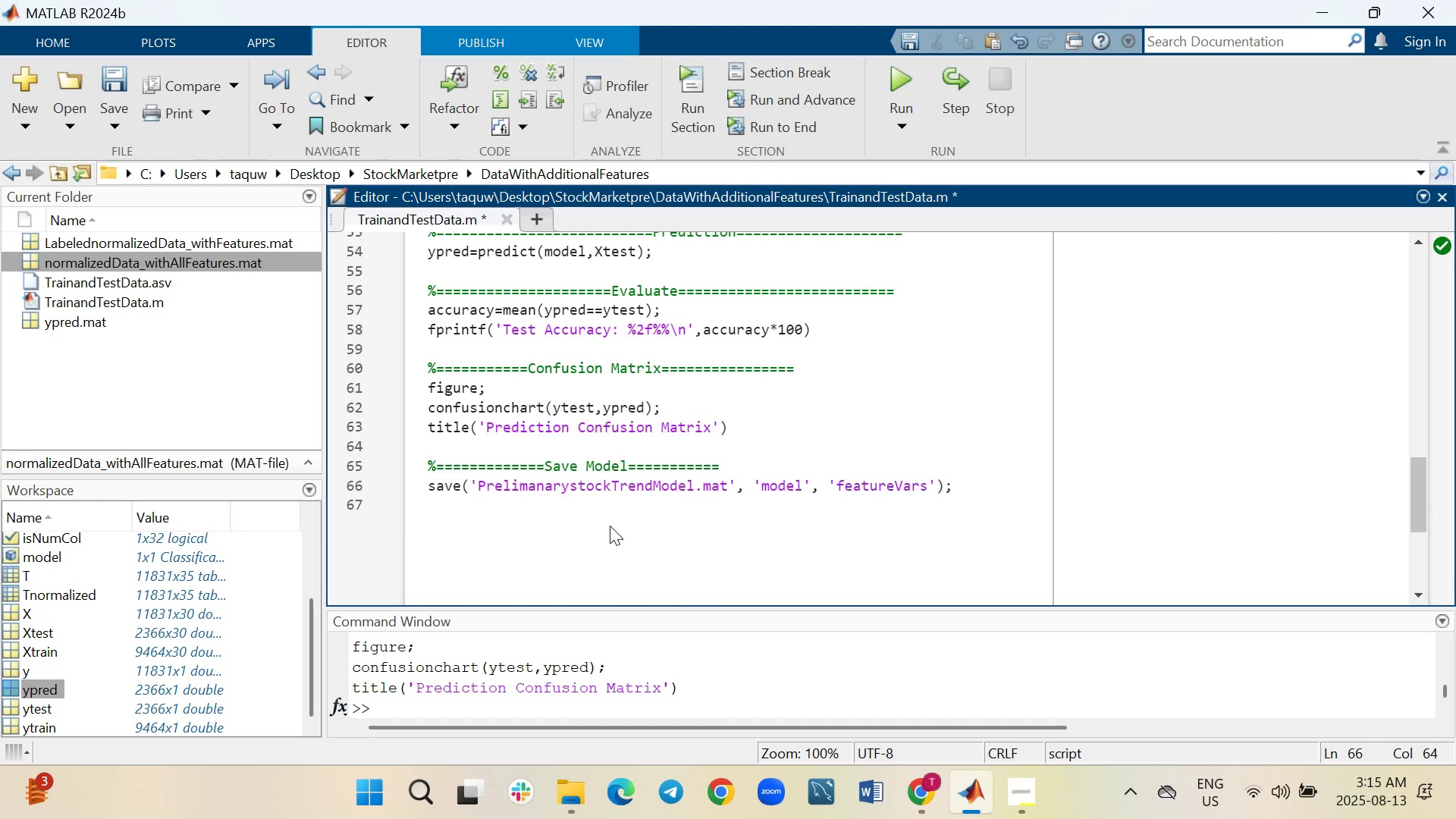 
key(Shift+Enter)
 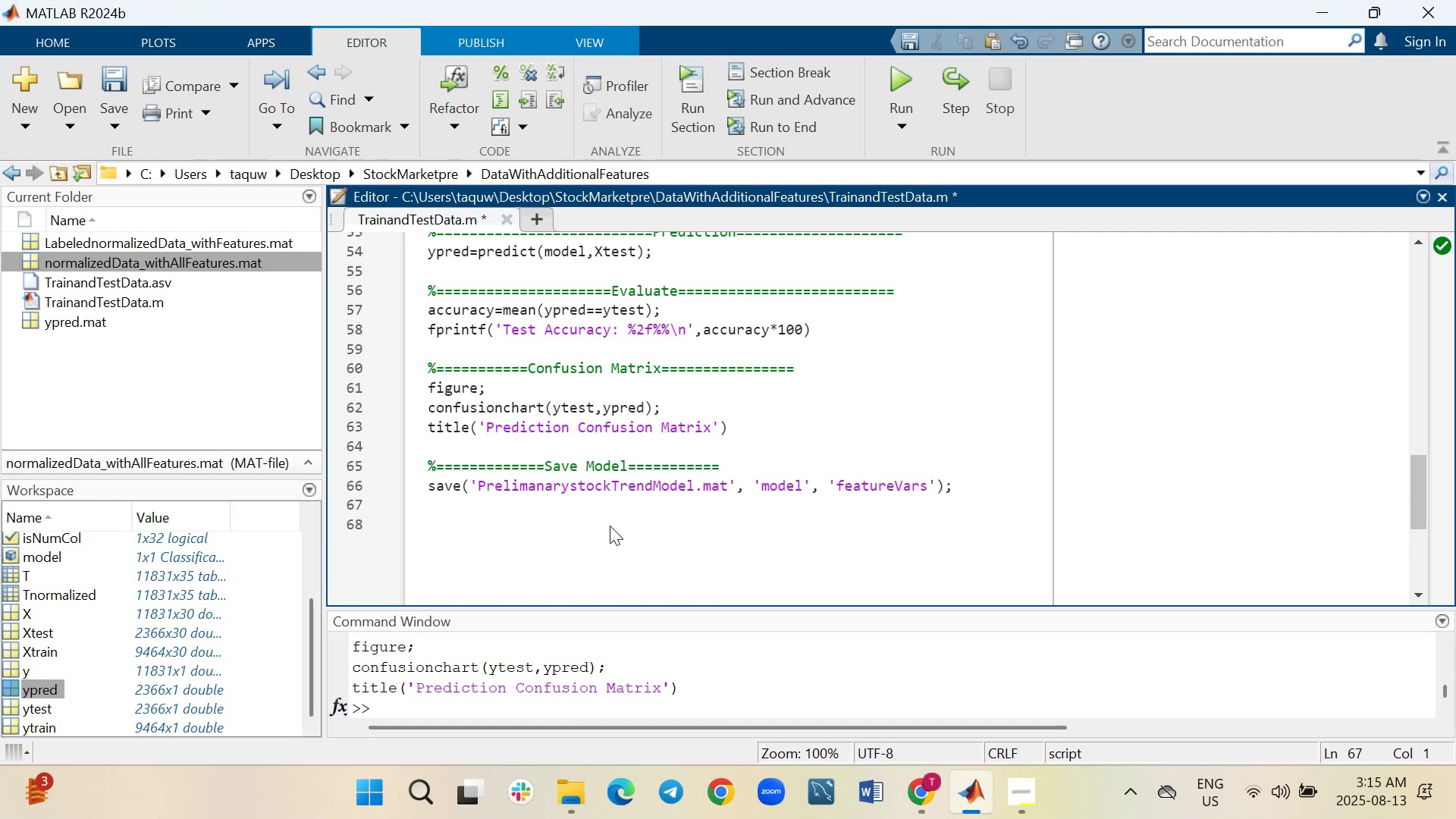 
type(fprintf(')
 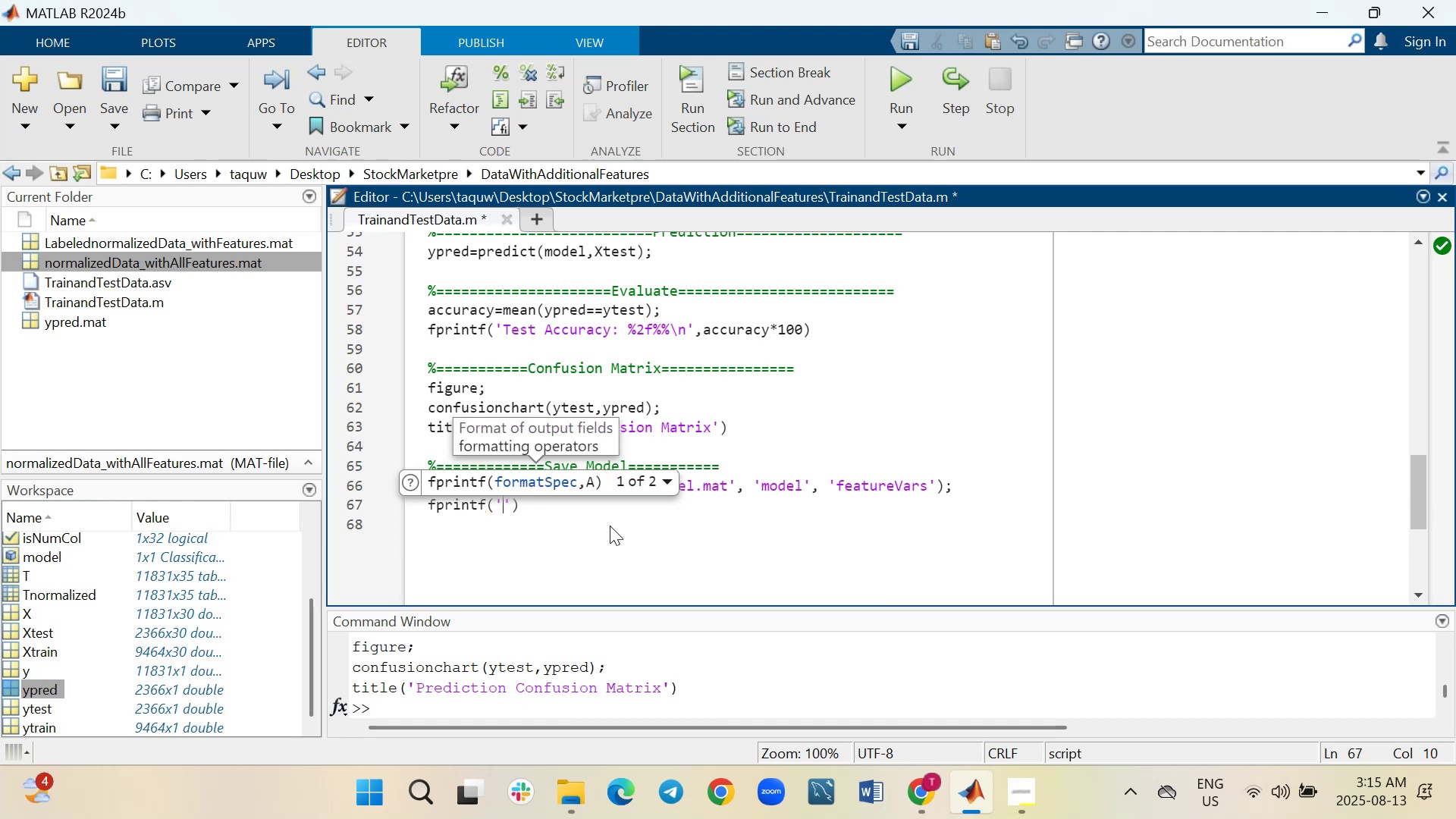 
type(Model saved as )
 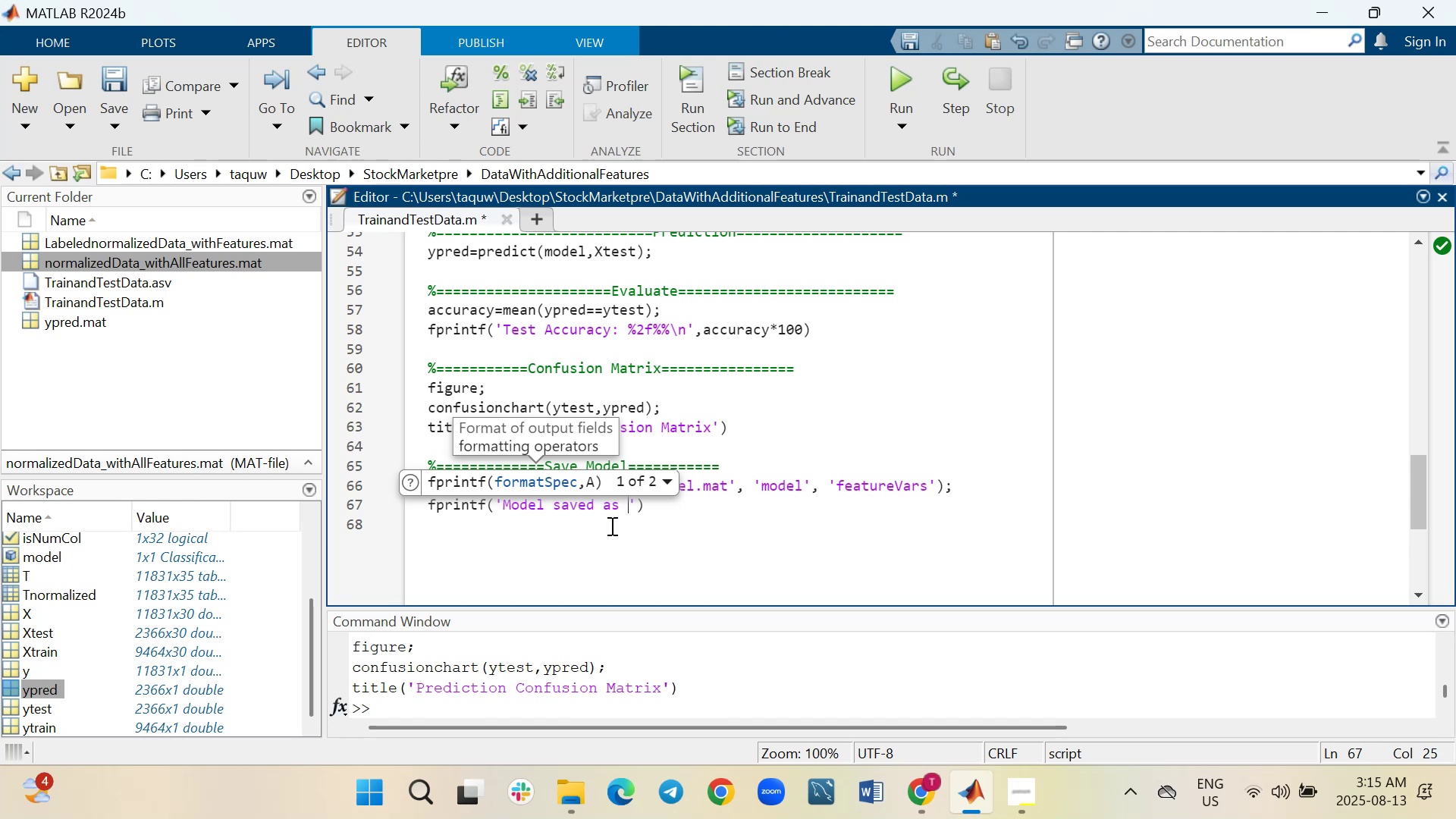 
left_click([676, 533])
 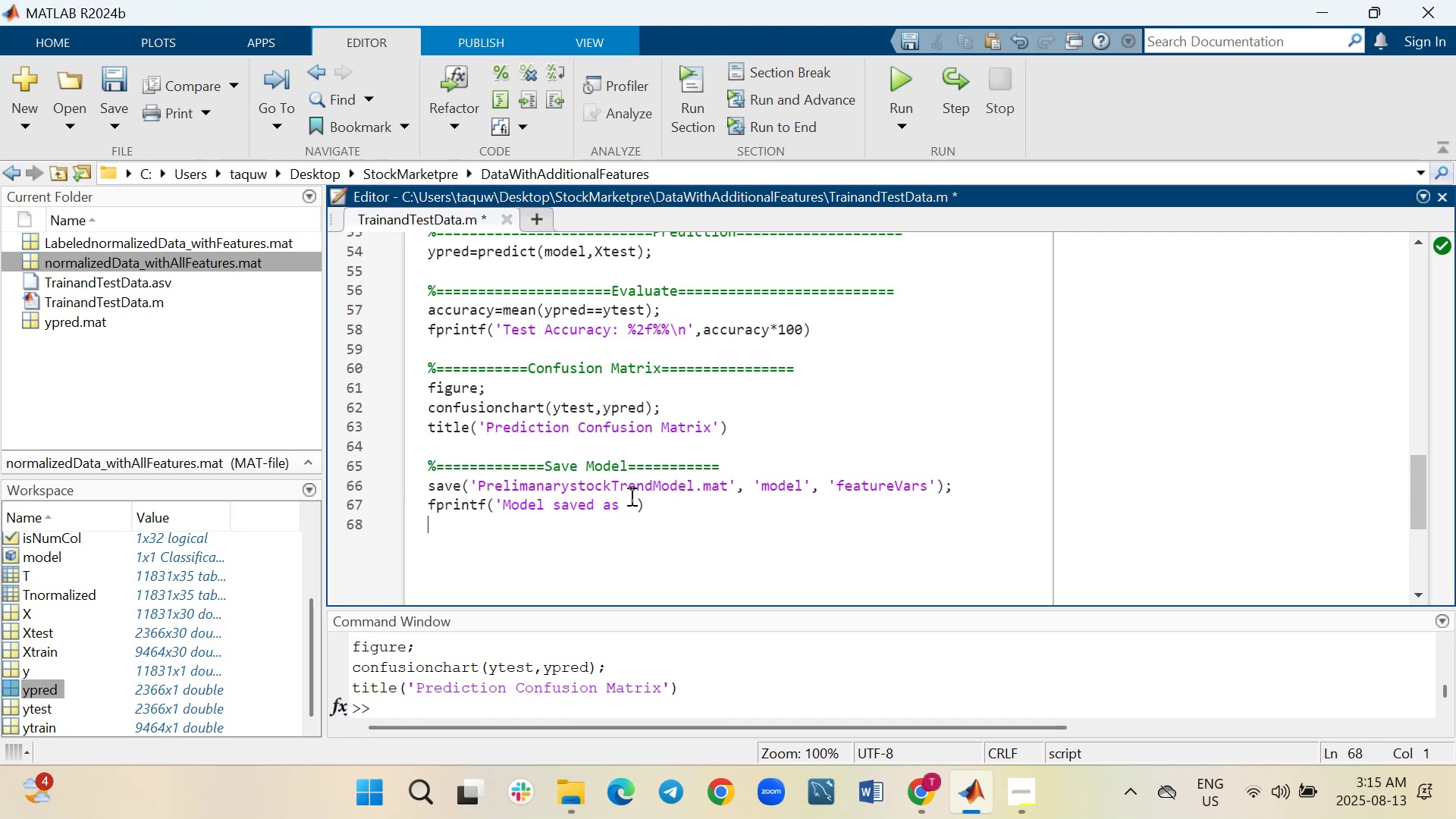 
left_click([629, 496])
 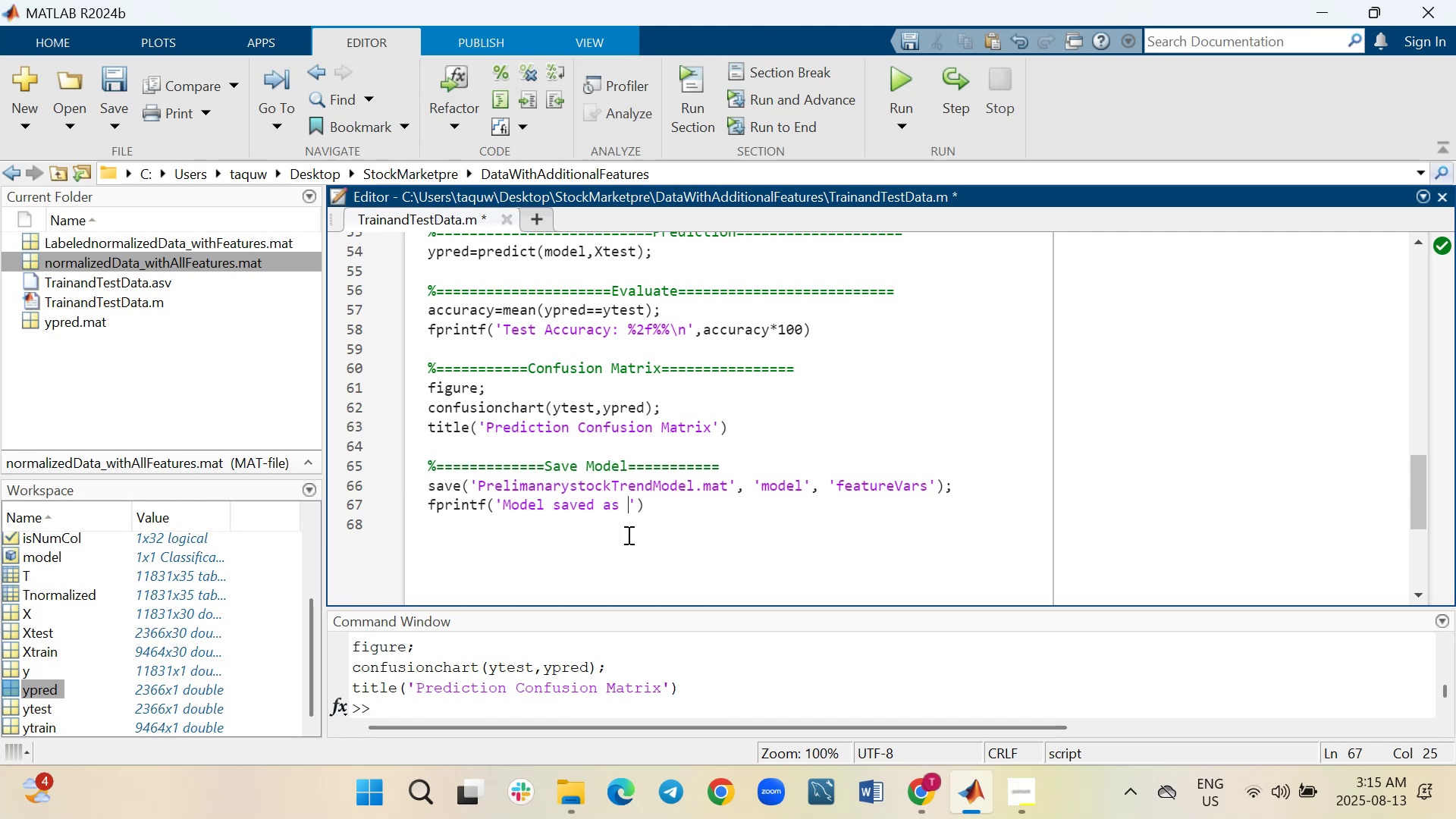 
type(Preliminary)
 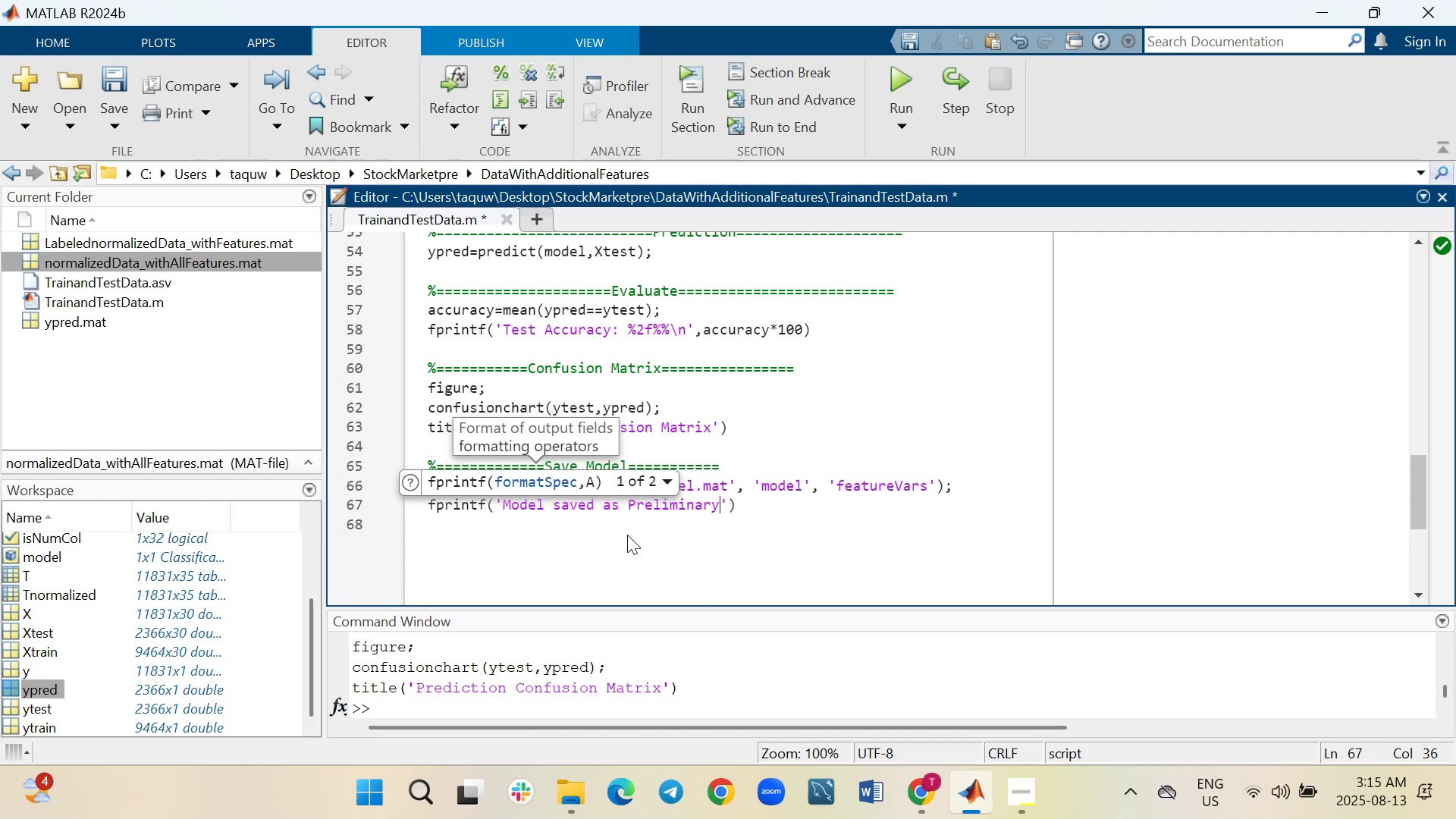 
left_click([627, 535])
 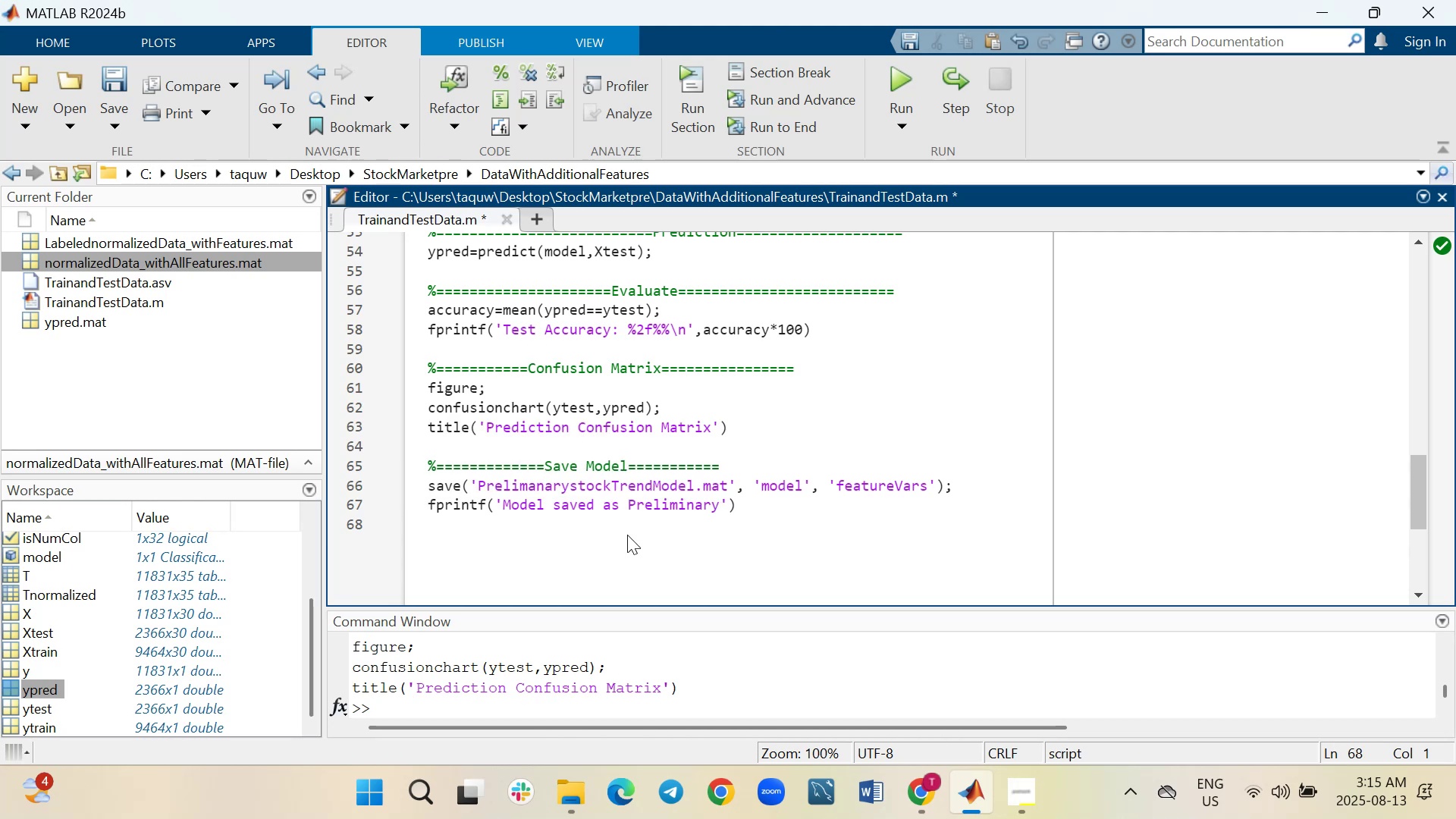 
type(stock)
key(Backspace)
key(Backspace)
key(Backspace)
key(Backspace)
key(Backspace)
key(Backspace)
 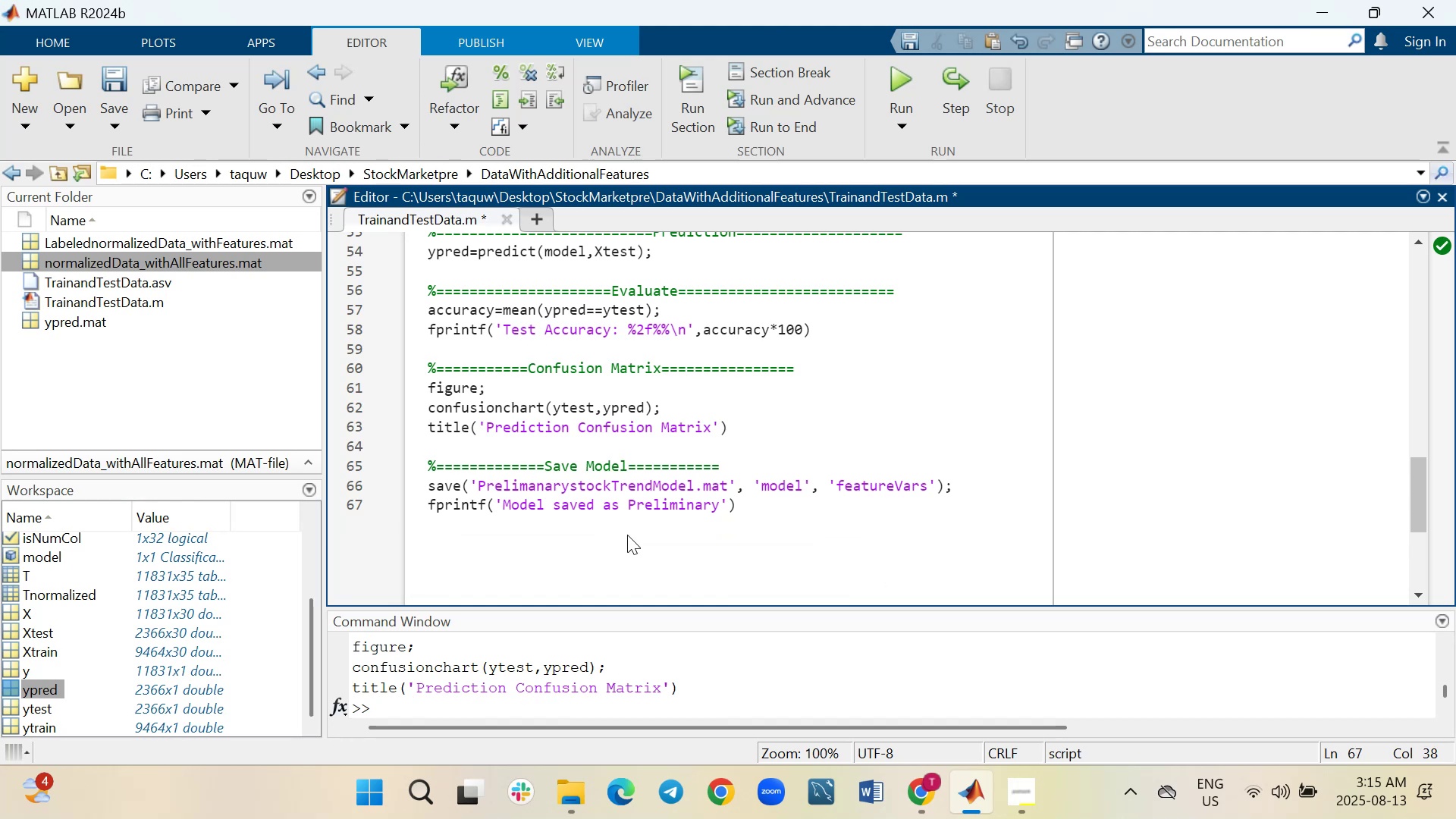 
key(ArrowLeft)
 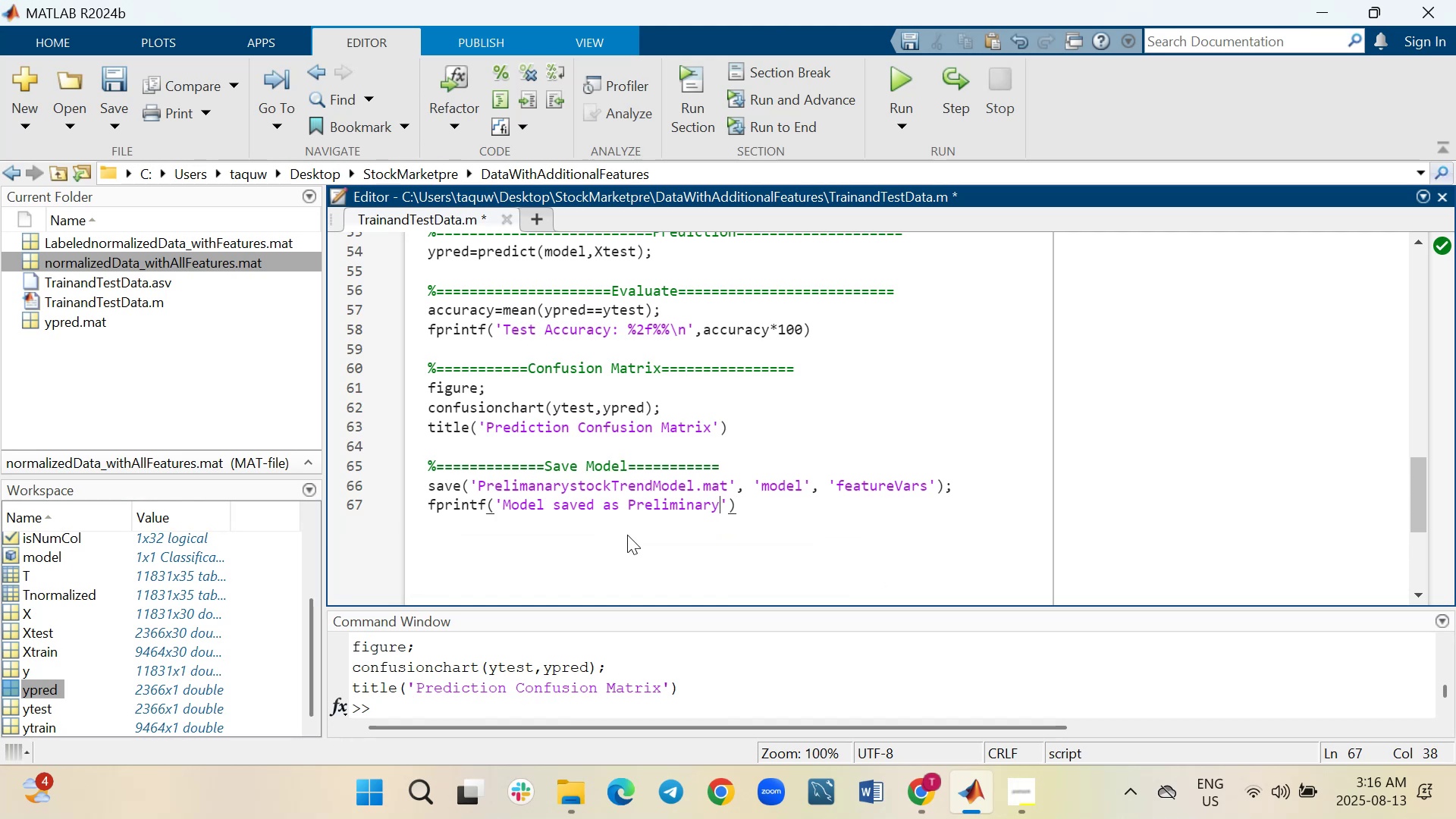 
key(ArrowLeft)
 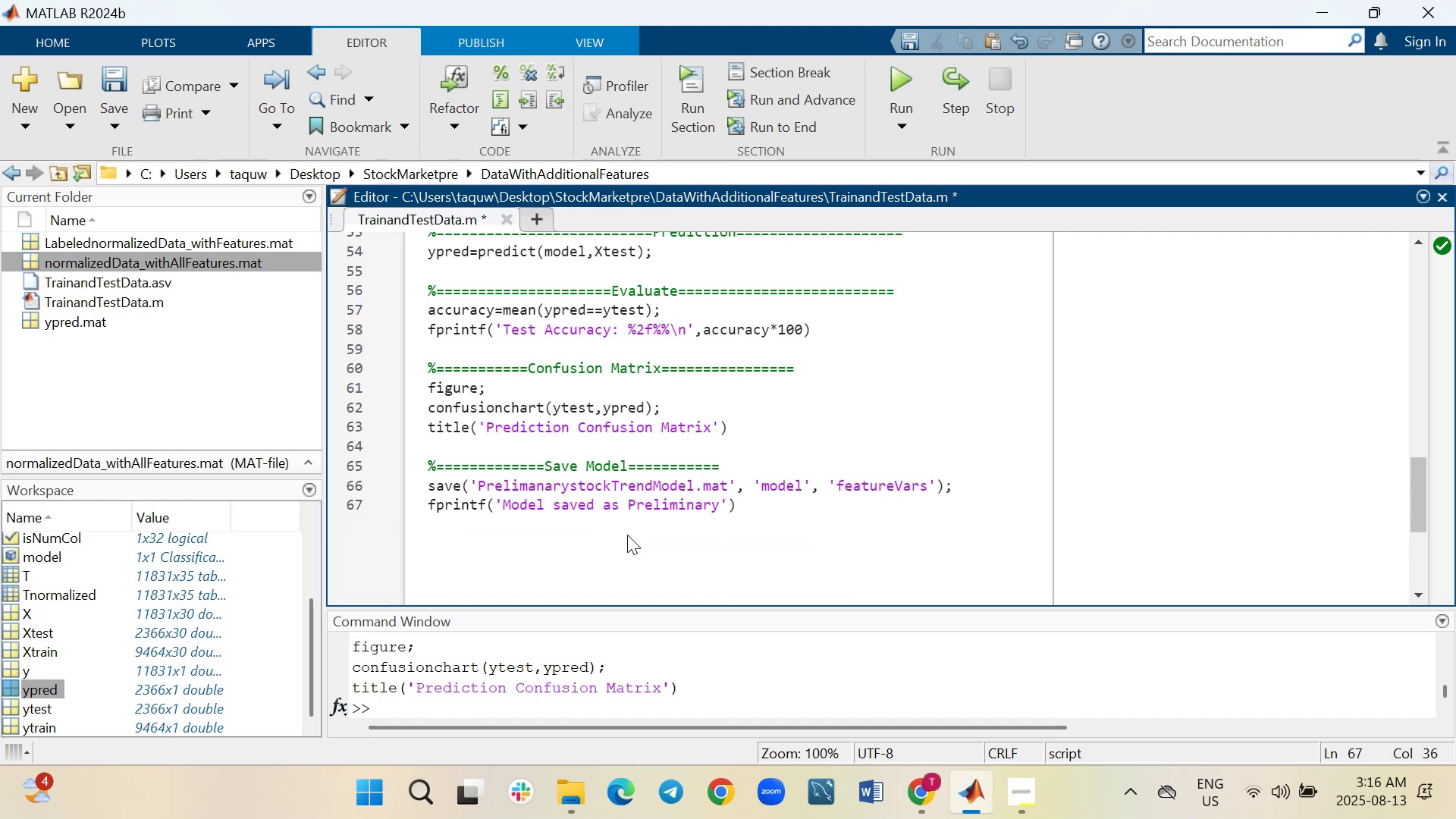 
type(stockTrend)
 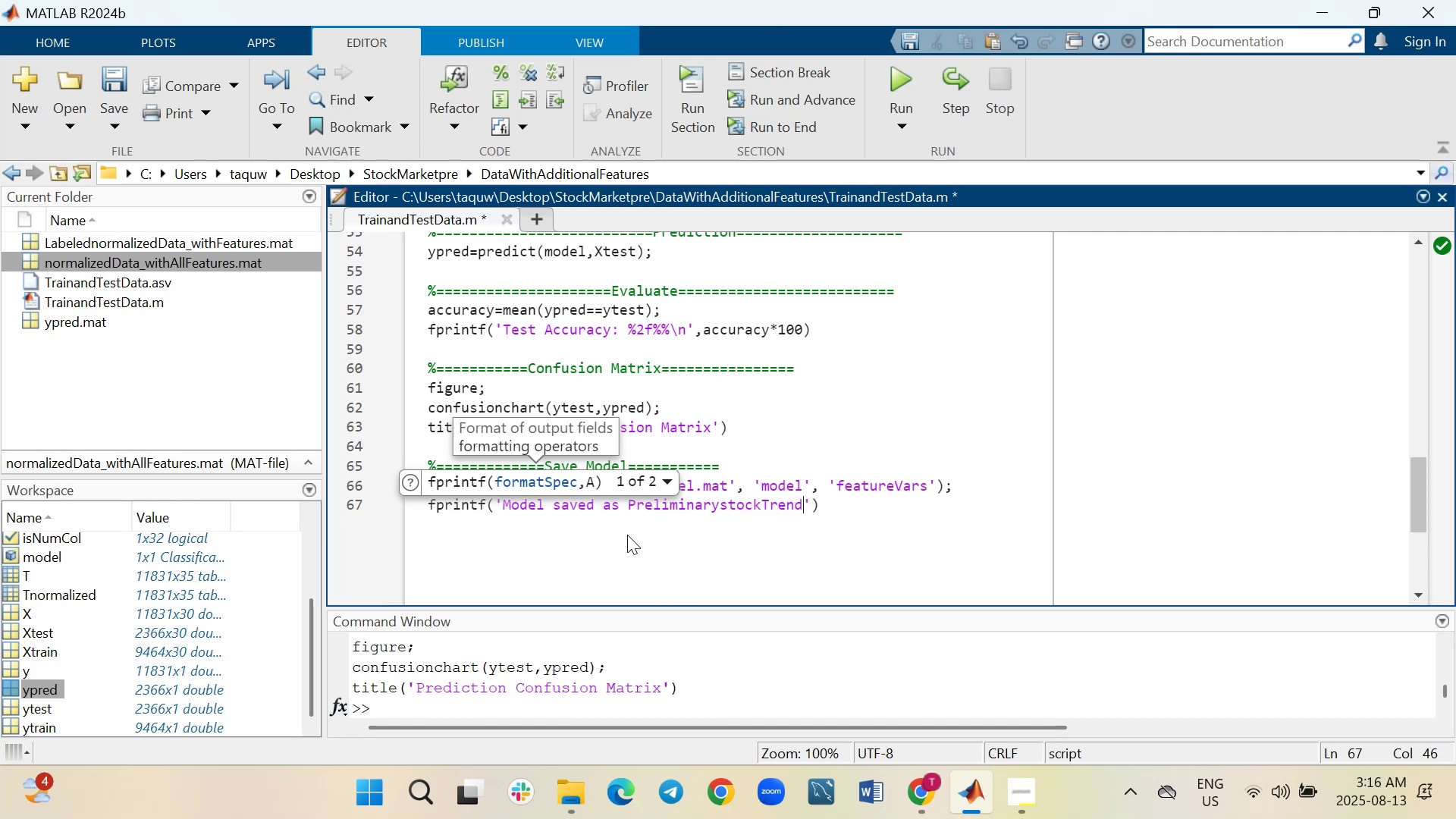 
type(Model)
 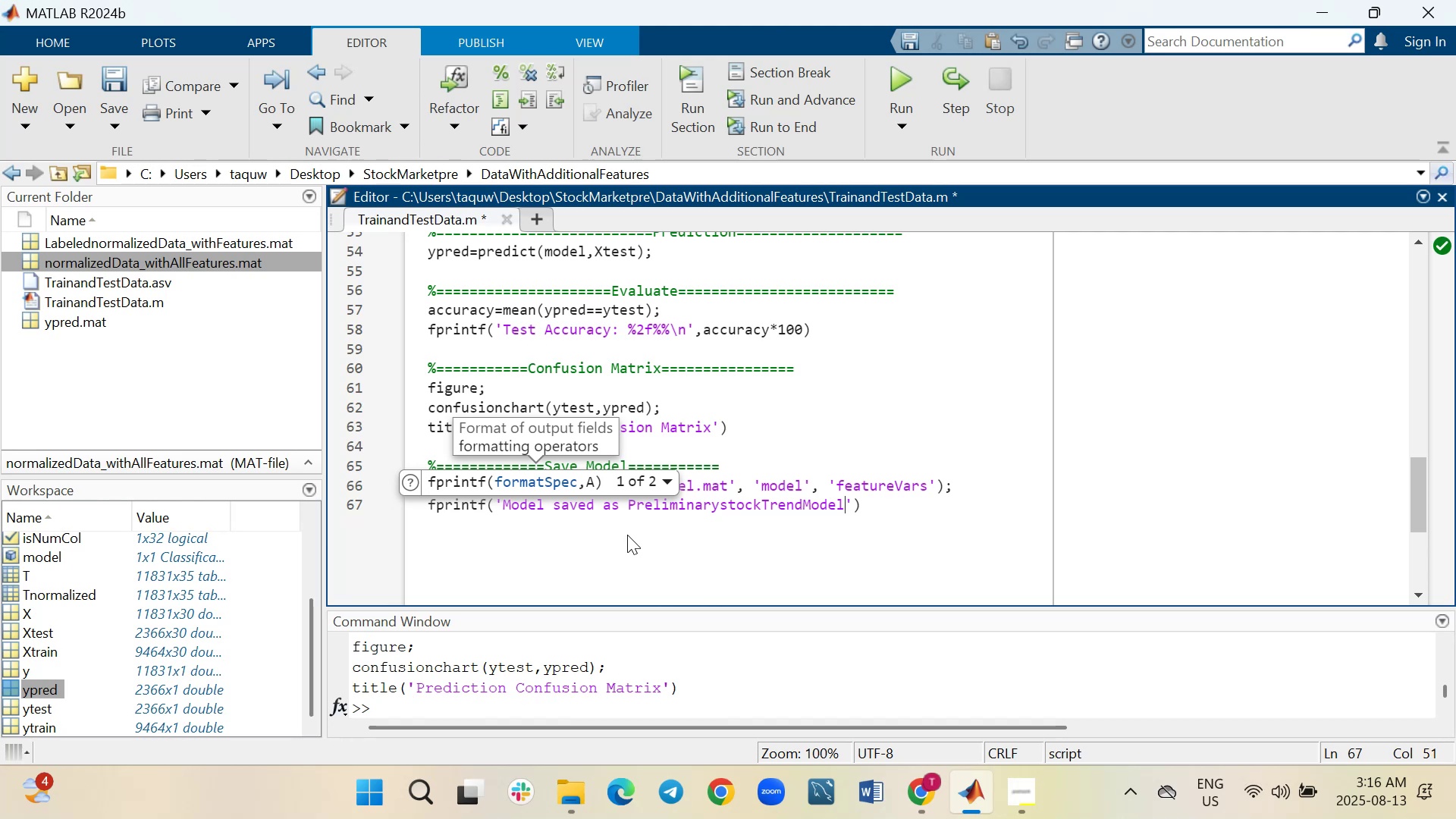 
key(Control+S)
 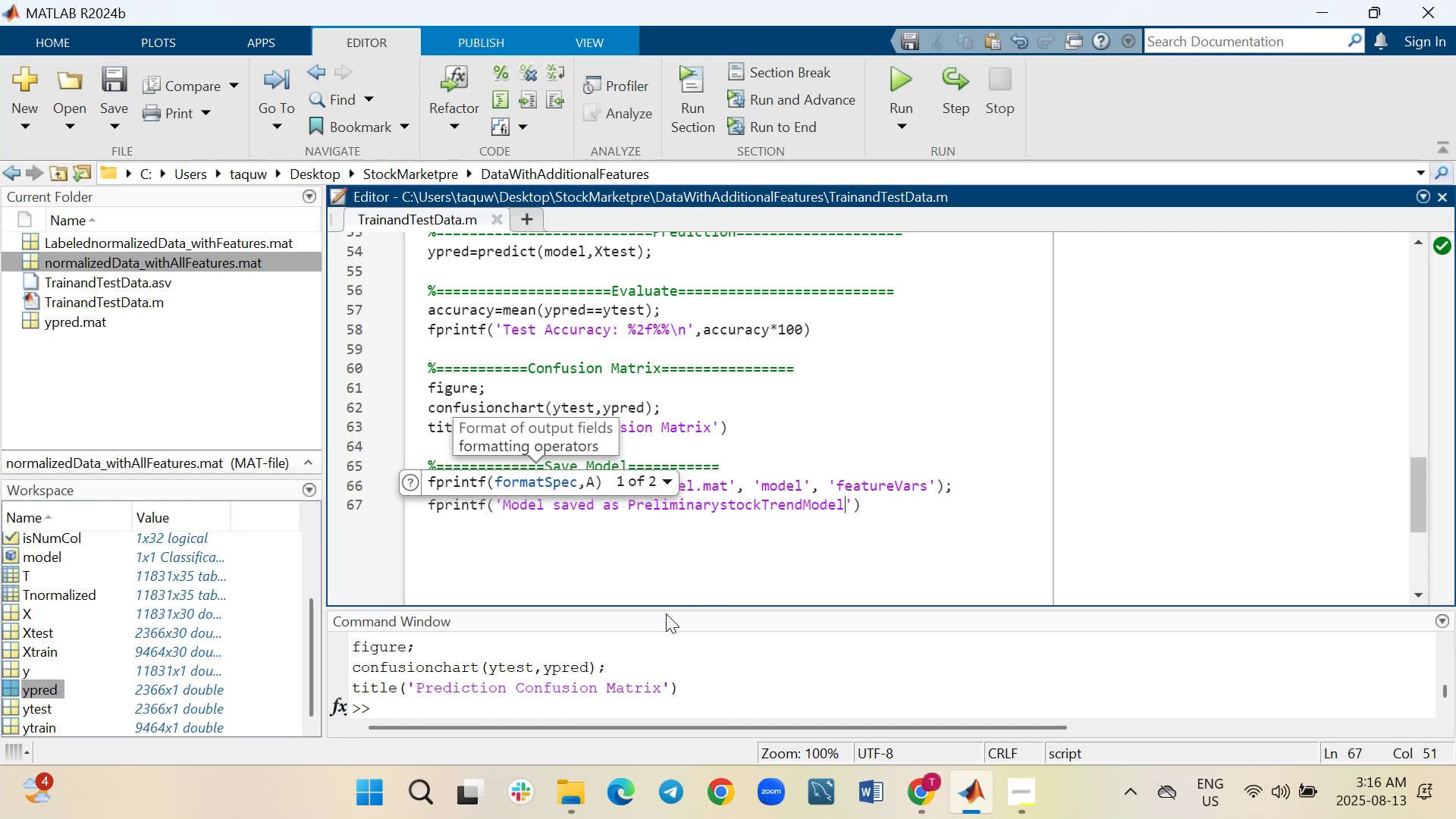 
left_click_drag(start_coordinate=[666, 607], to_coordinate=[661, 539])
 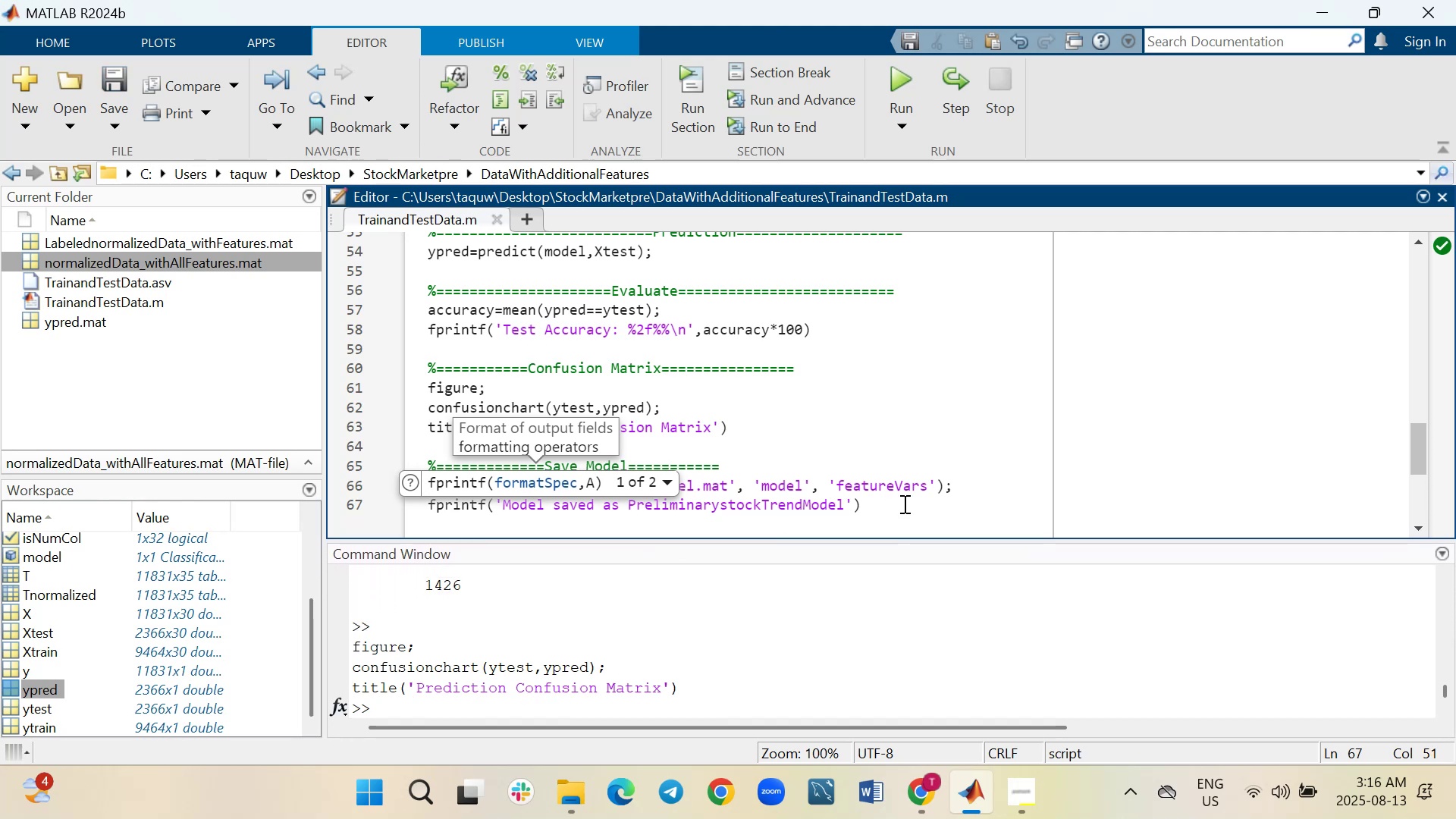 
left_click_drag(start_coordinate=[903, 504], to_coordinate=[420, 481])
 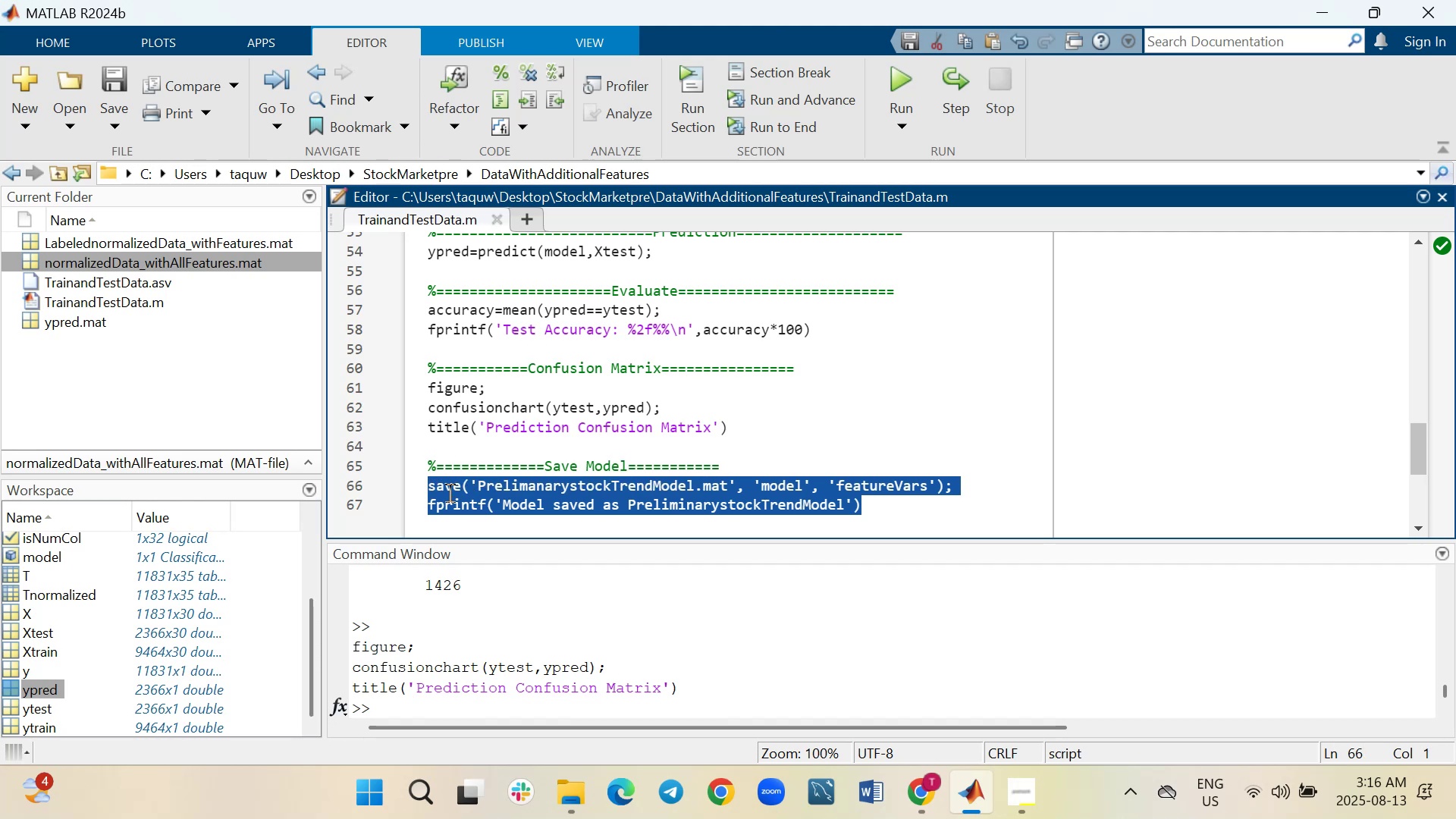 
right_click([448, 492])
 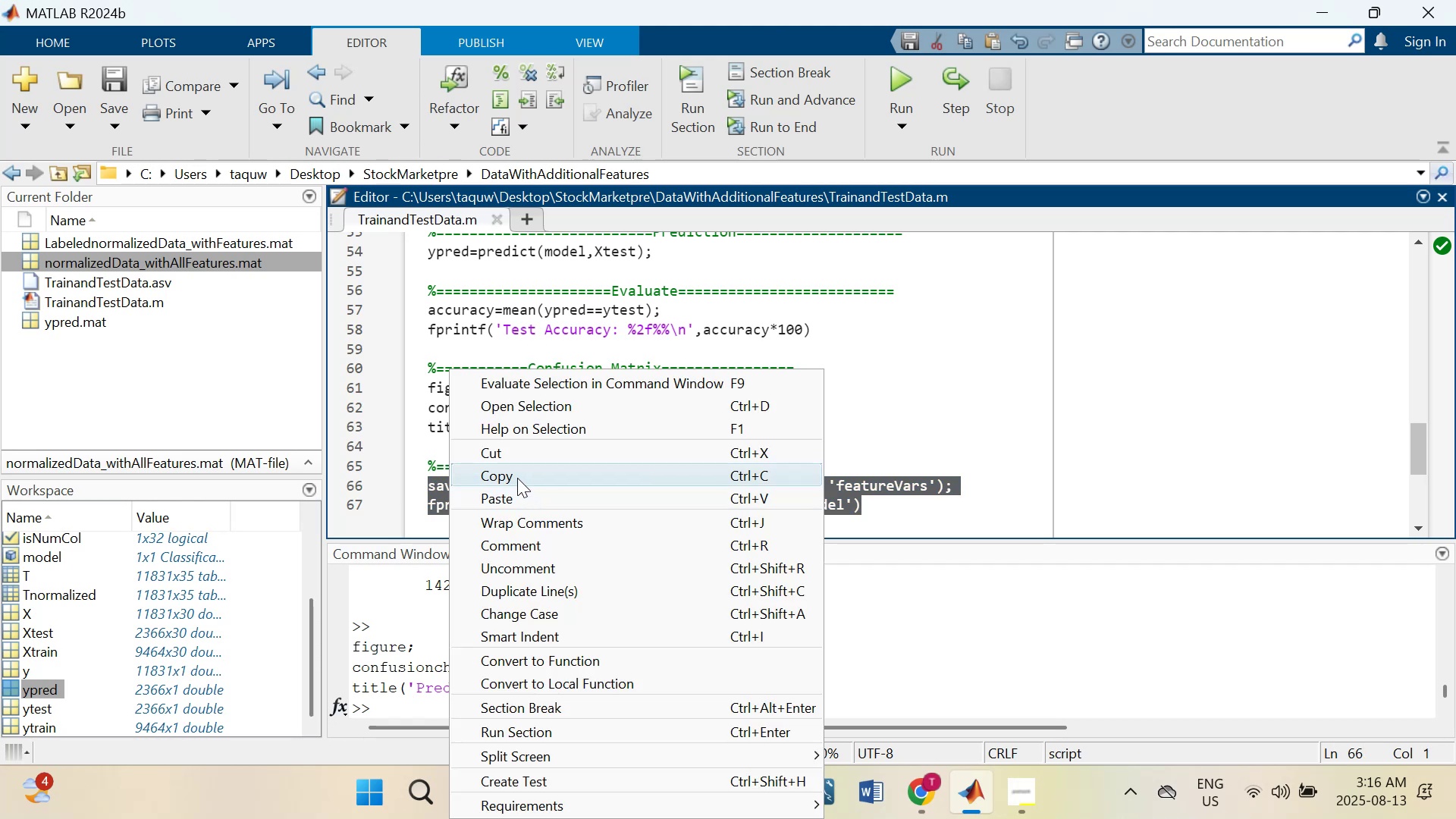 
left_click([517, 478])
 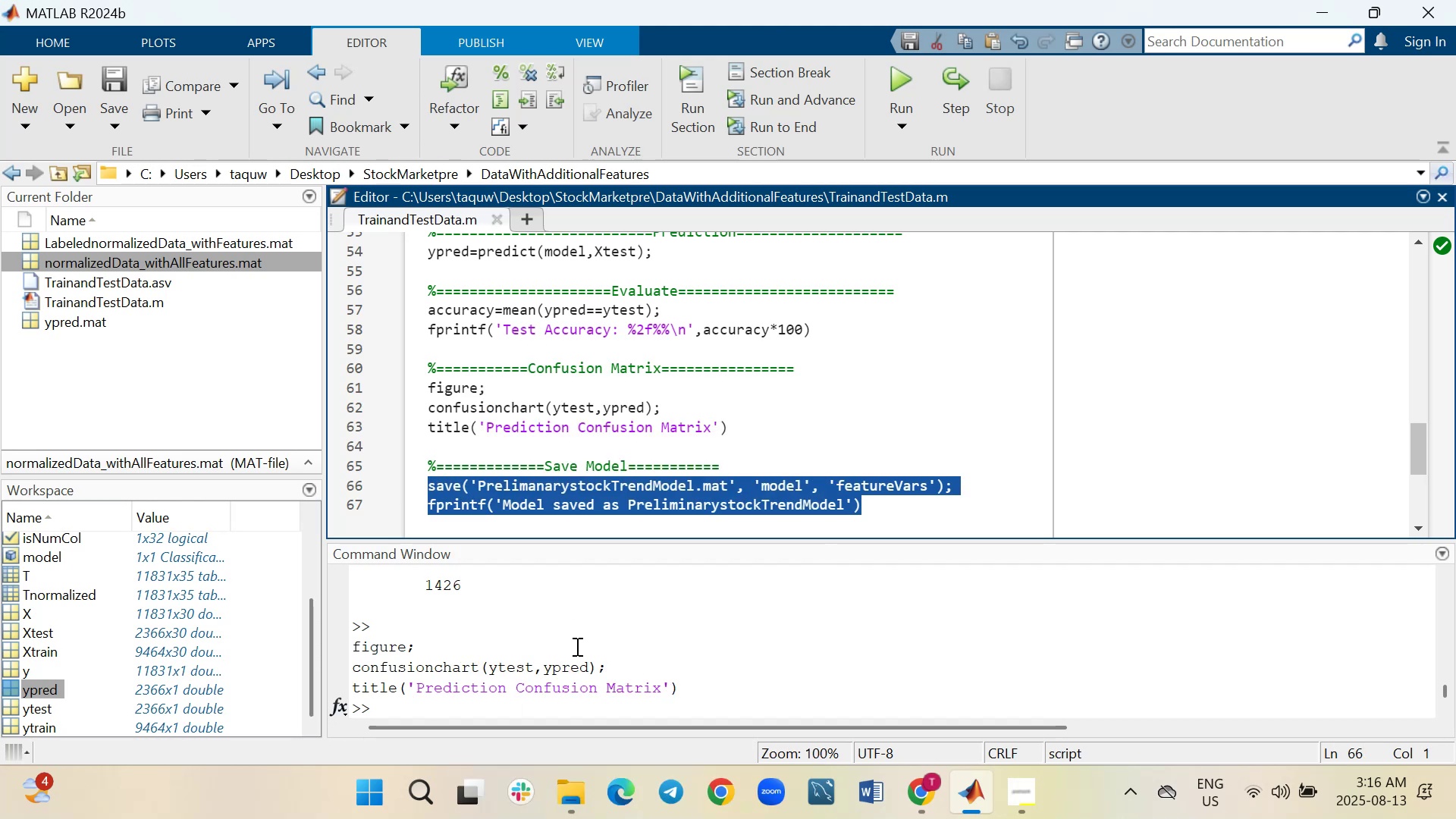 
scroll: coordinate [576, 647], scroll_direction: down, amount: 3.0
 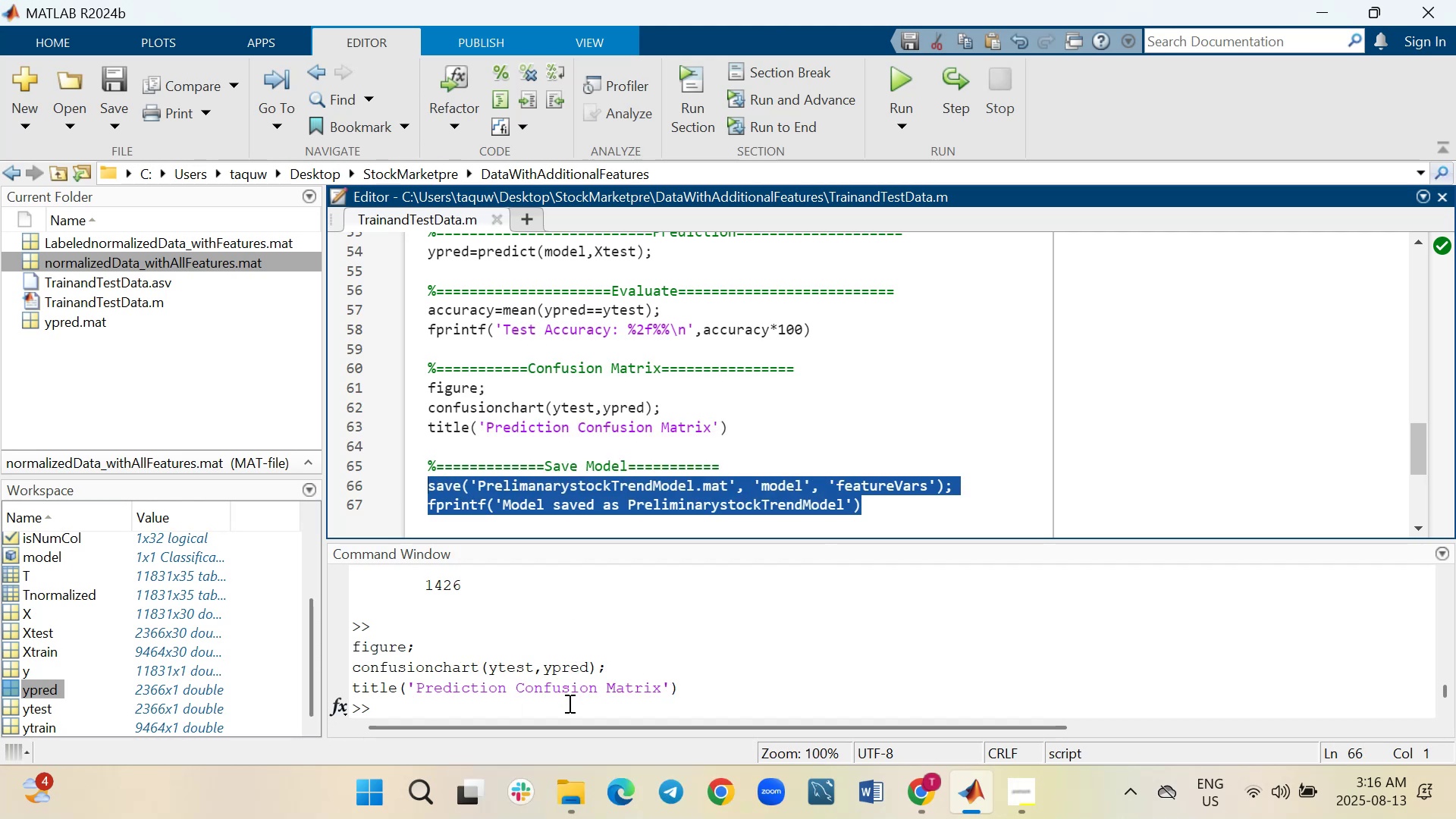 
left_click([568, 703])
 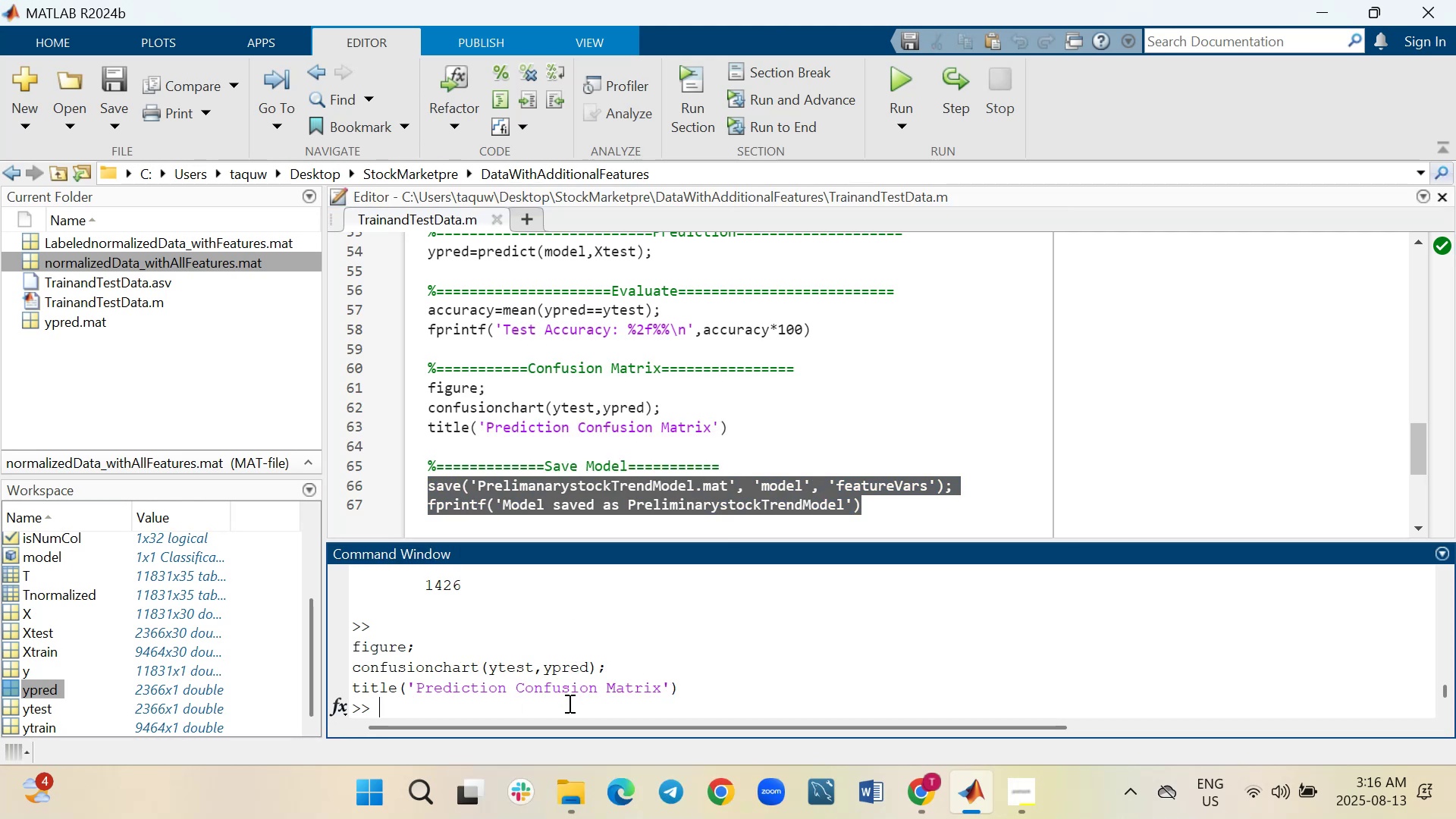 
key(Control+V)
 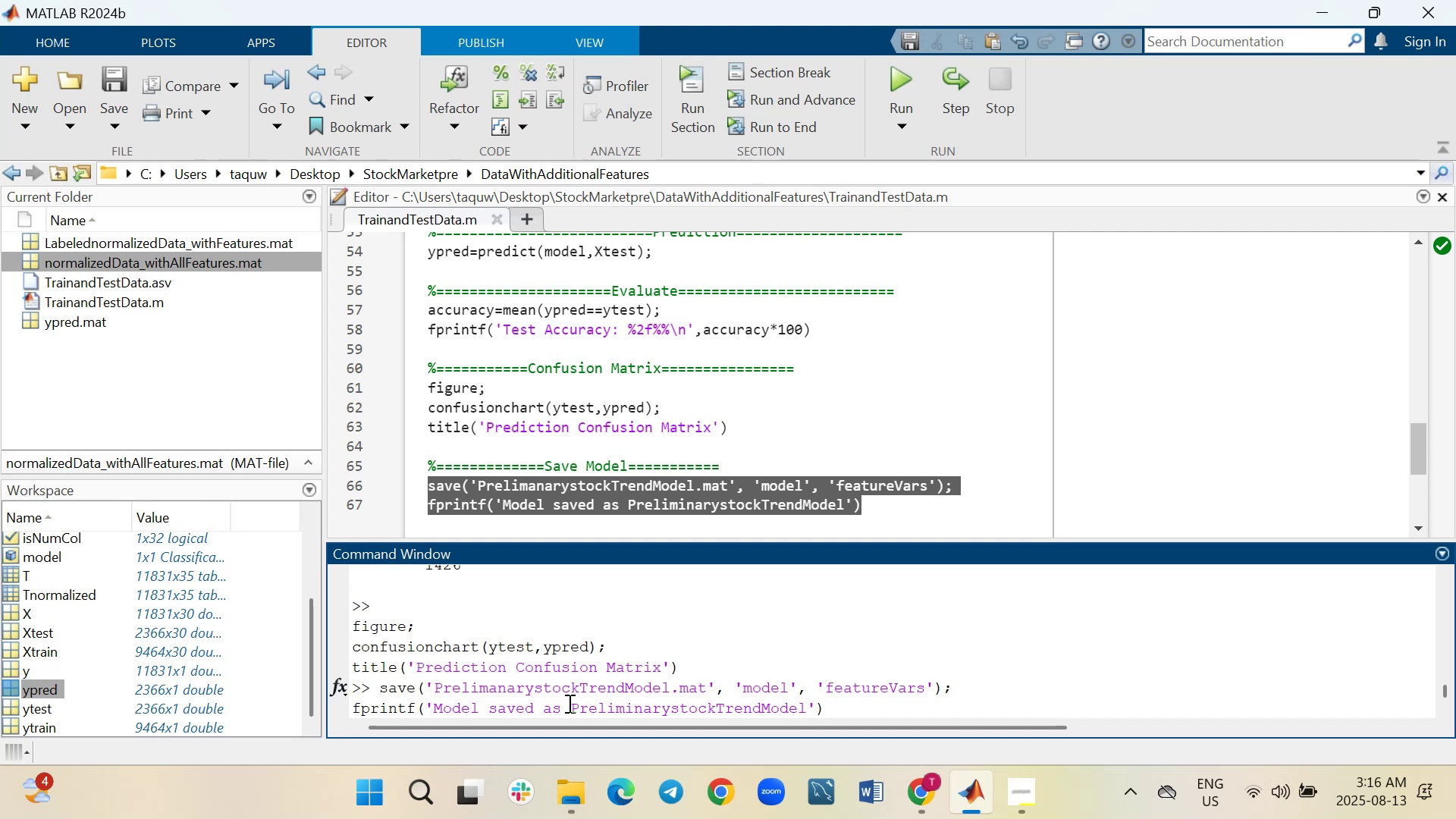 
key(Enter)
 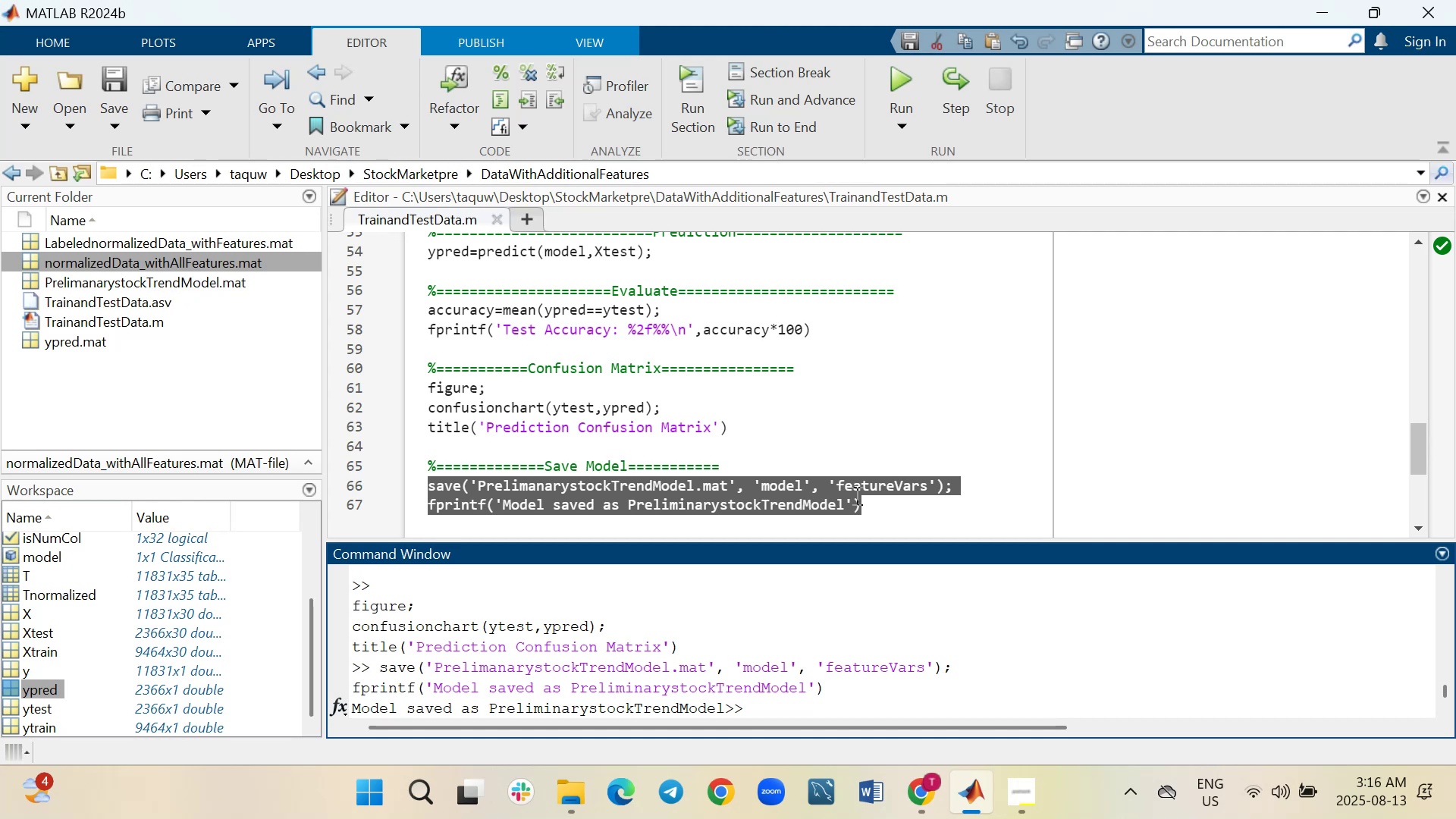 
wait(16.77)
 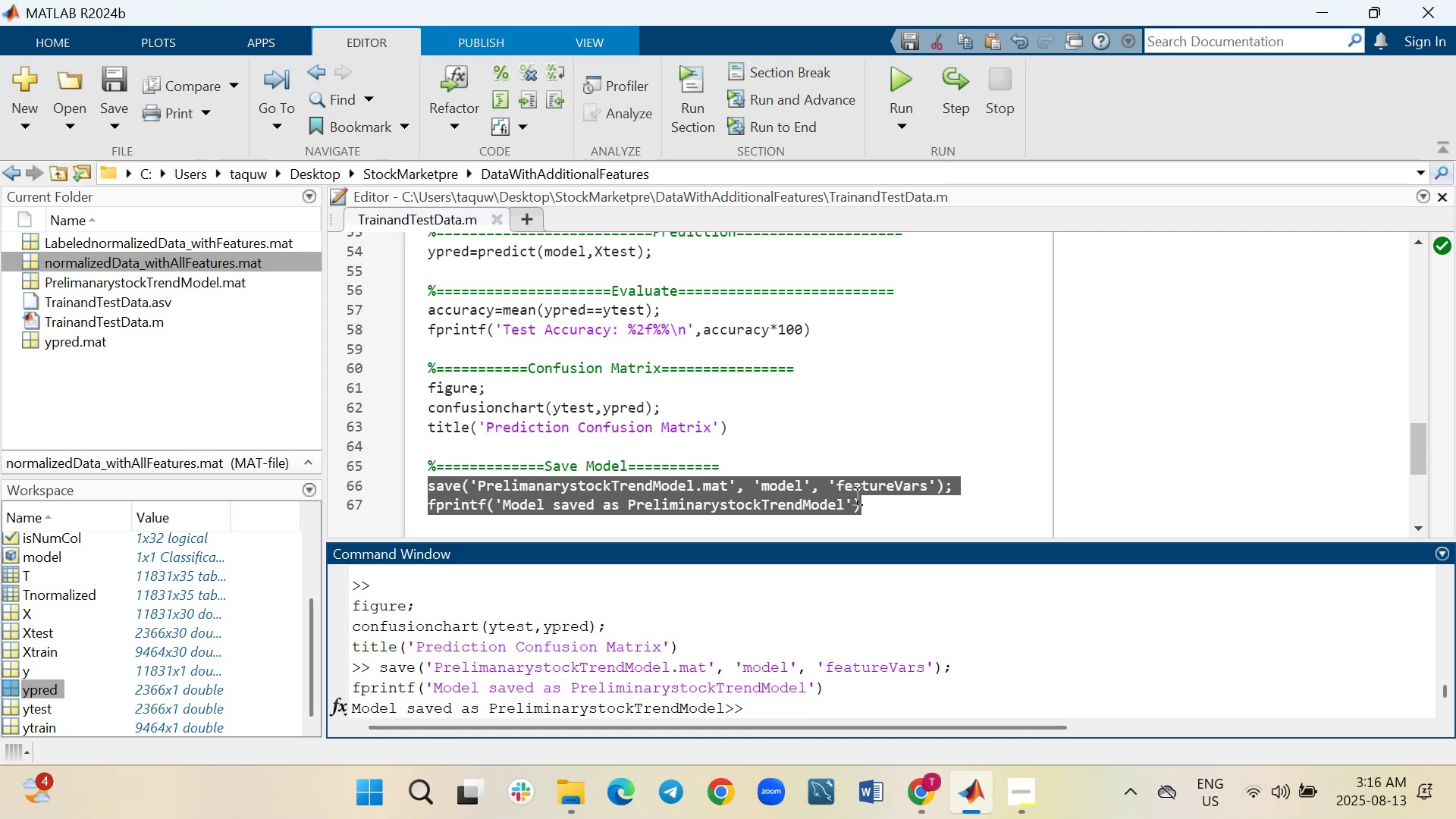 
scroll: coordinate [899, 683], scroll_direction: down, amount: 3.0
 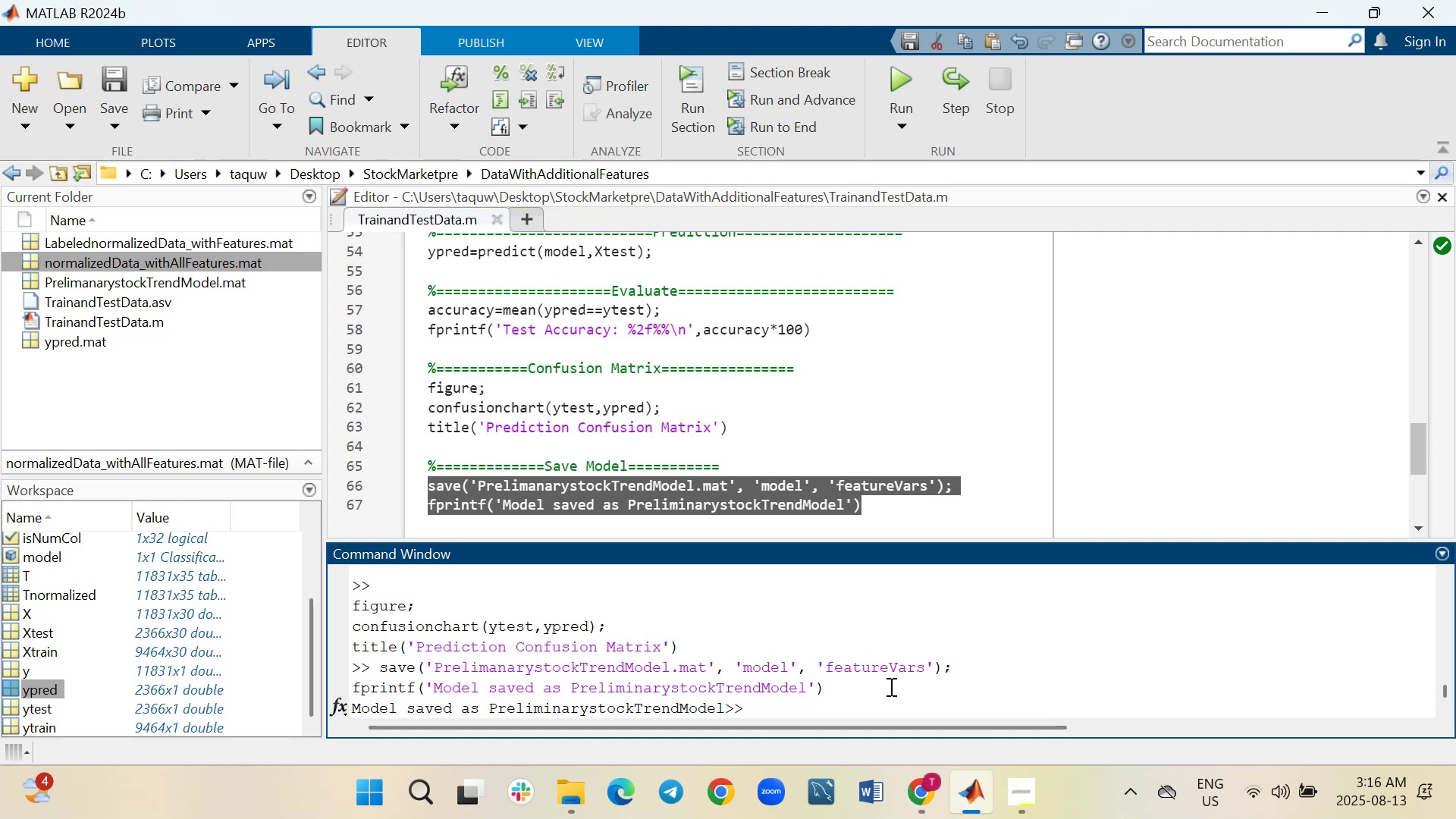 
left_click([890, 686])
 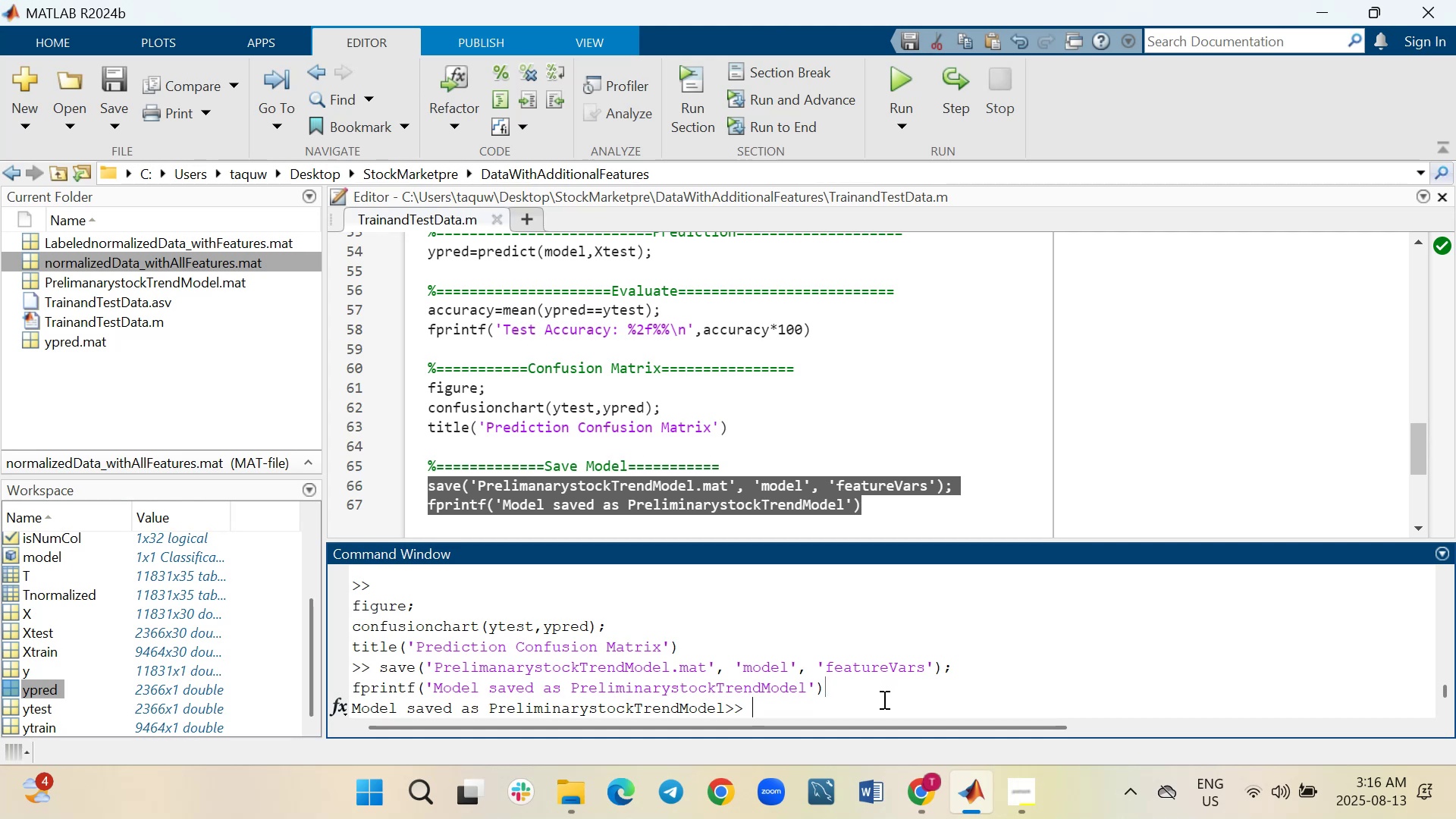 
left_click([883, 699])
 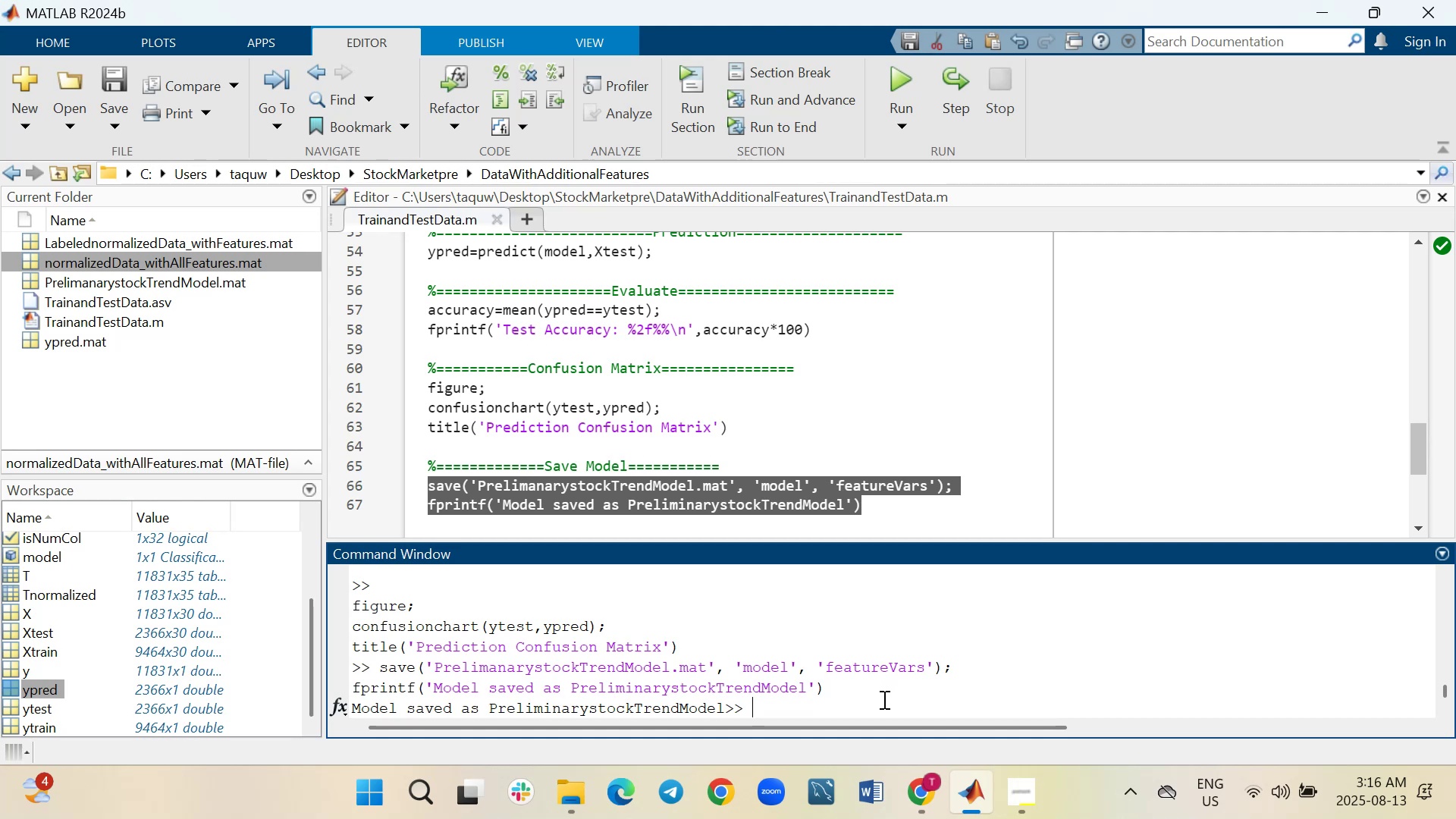 
key(ArrowDown)
 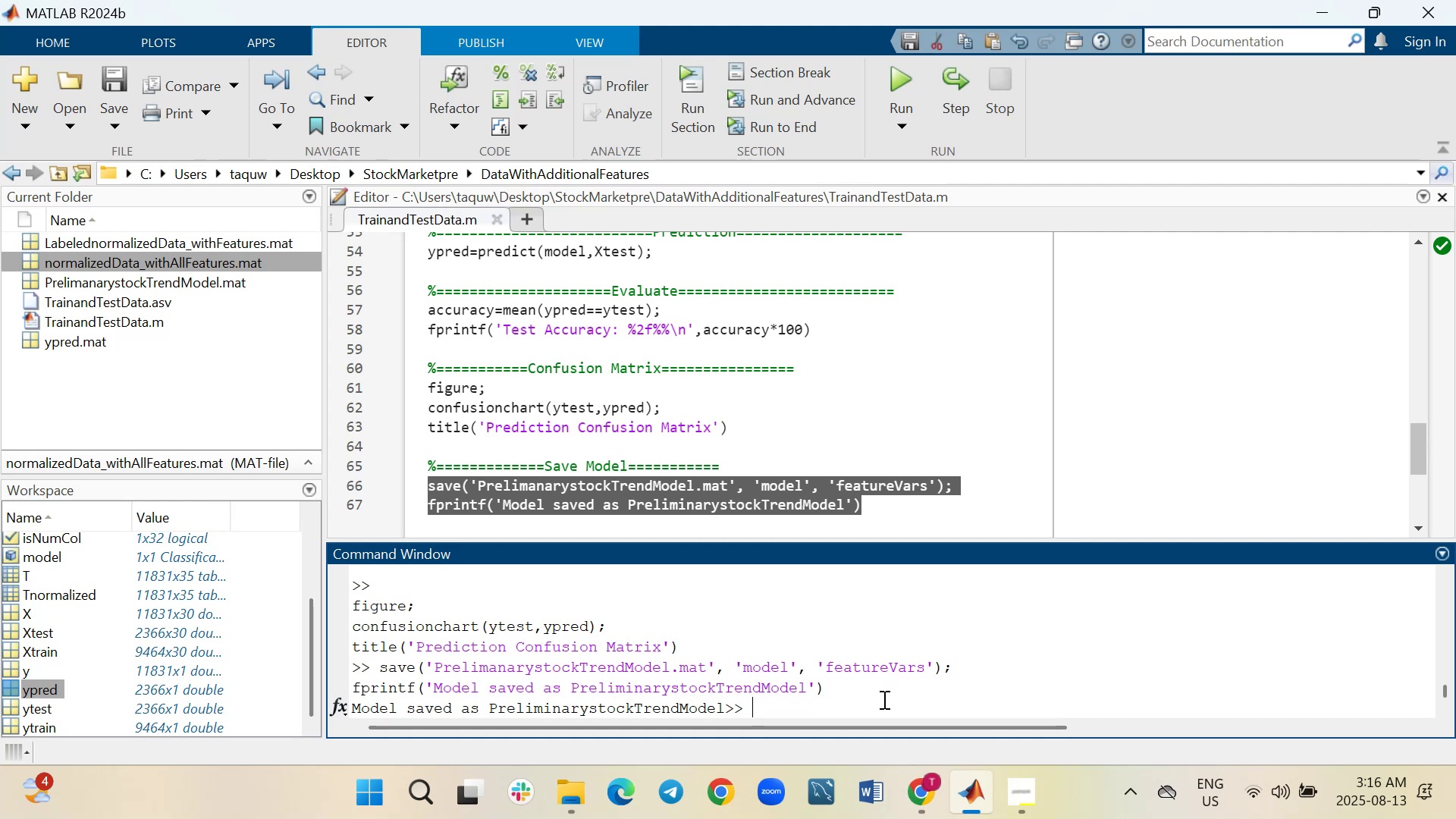 
key(ArrowDown)
 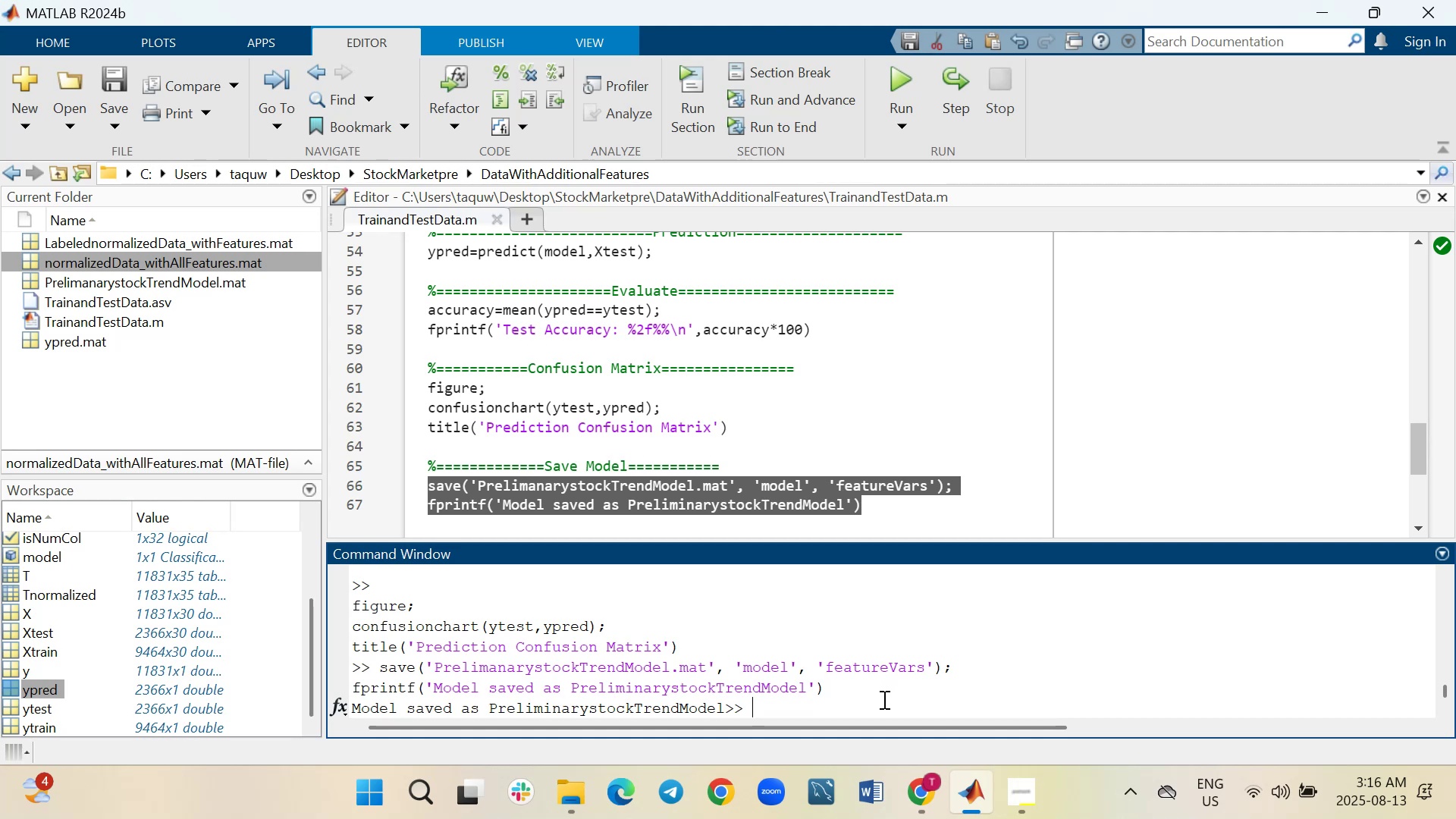 
key(ArrowDown)
 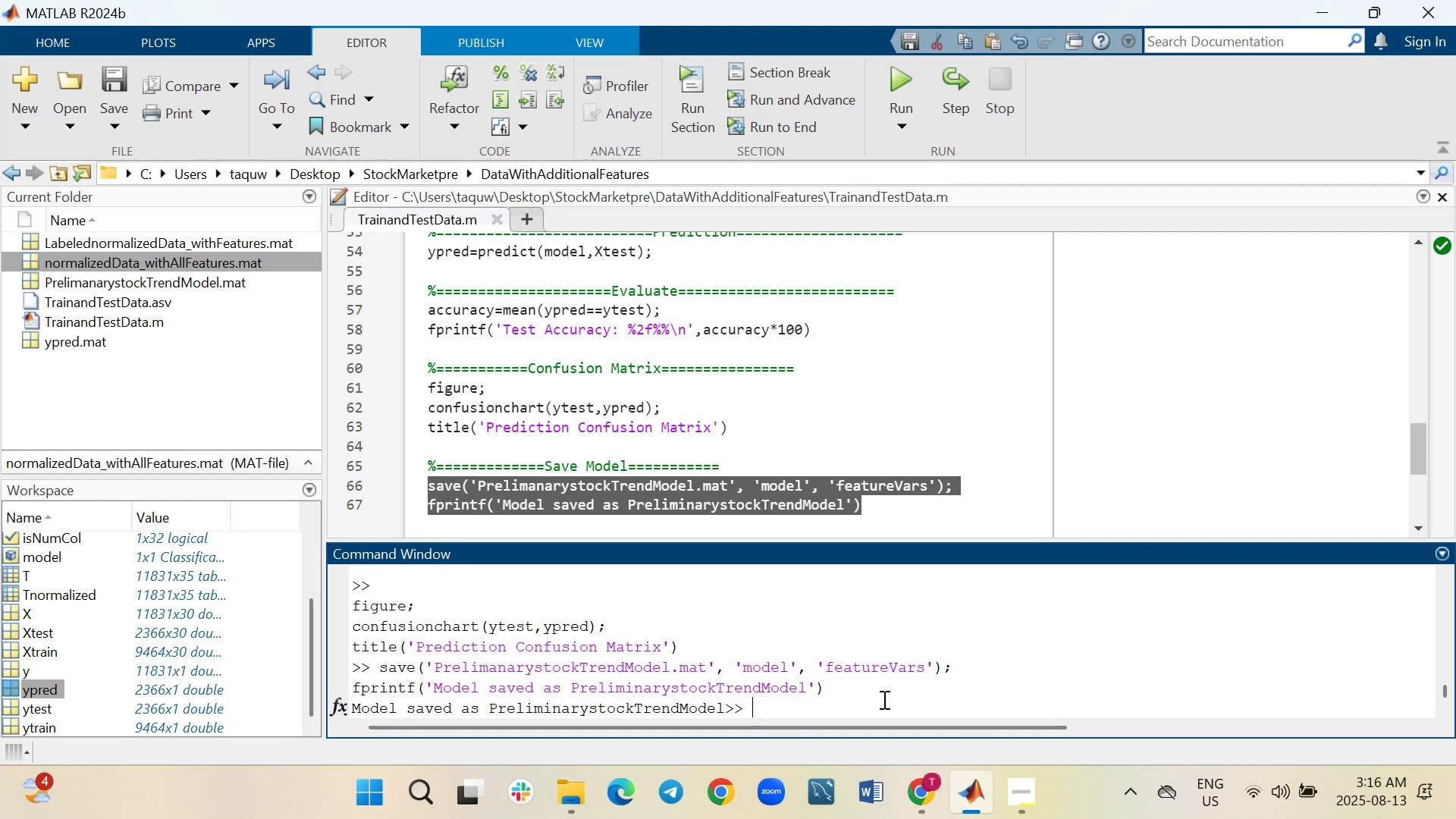 
scroll: coordinate [883, 699], scroll_direction: down, amount: 6.0
 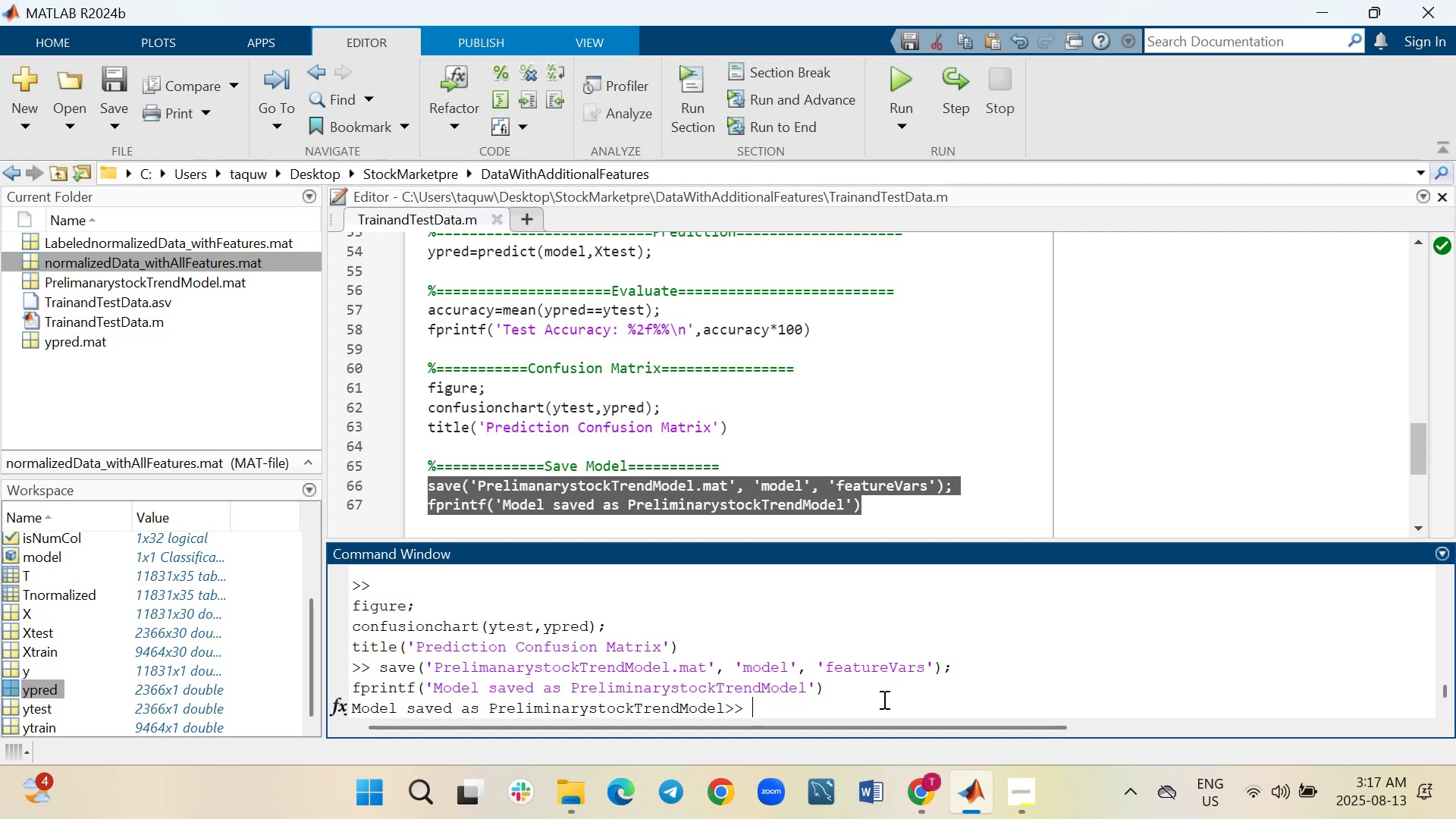 
key(Enter)
 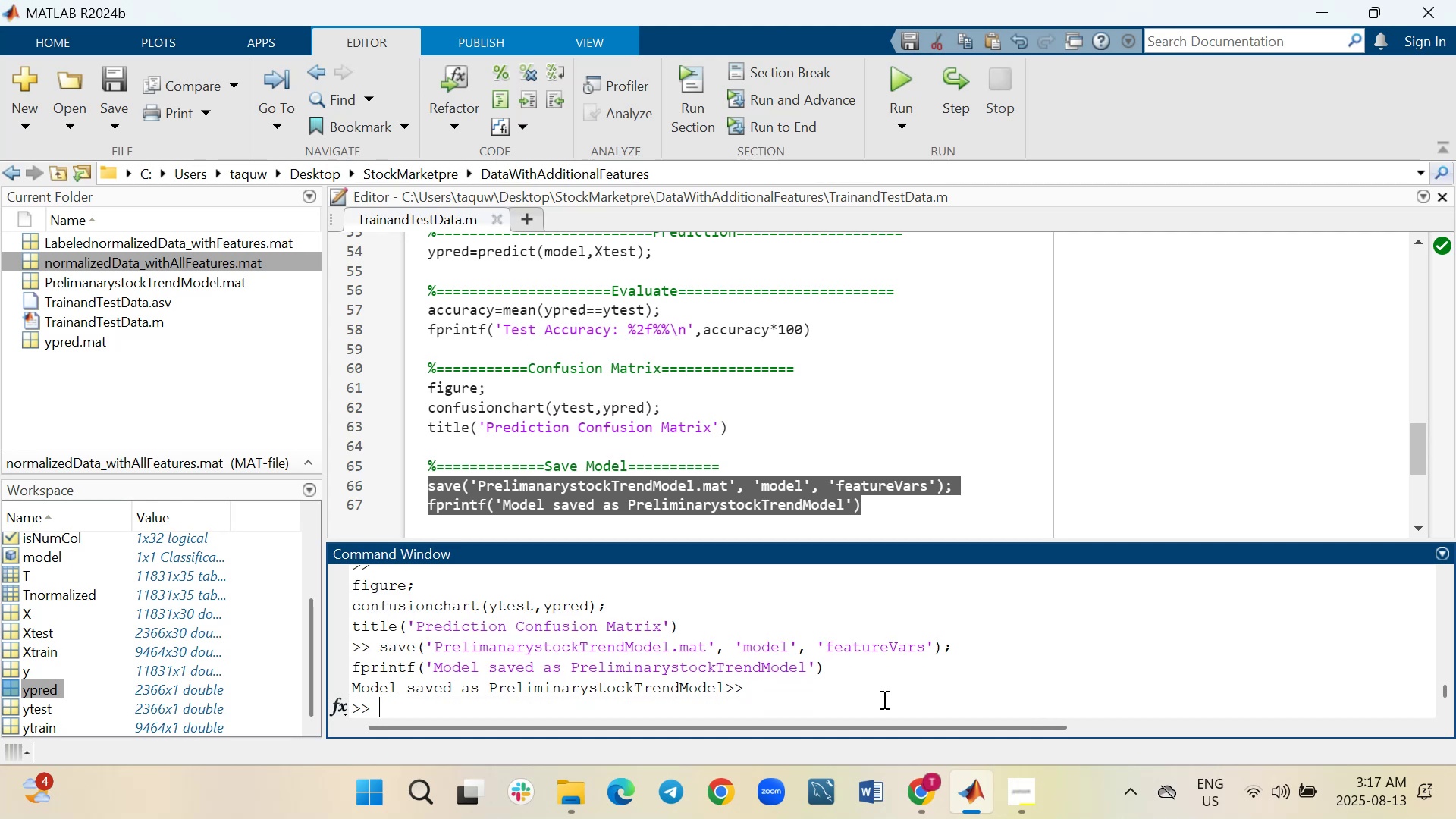 
type(clc)
 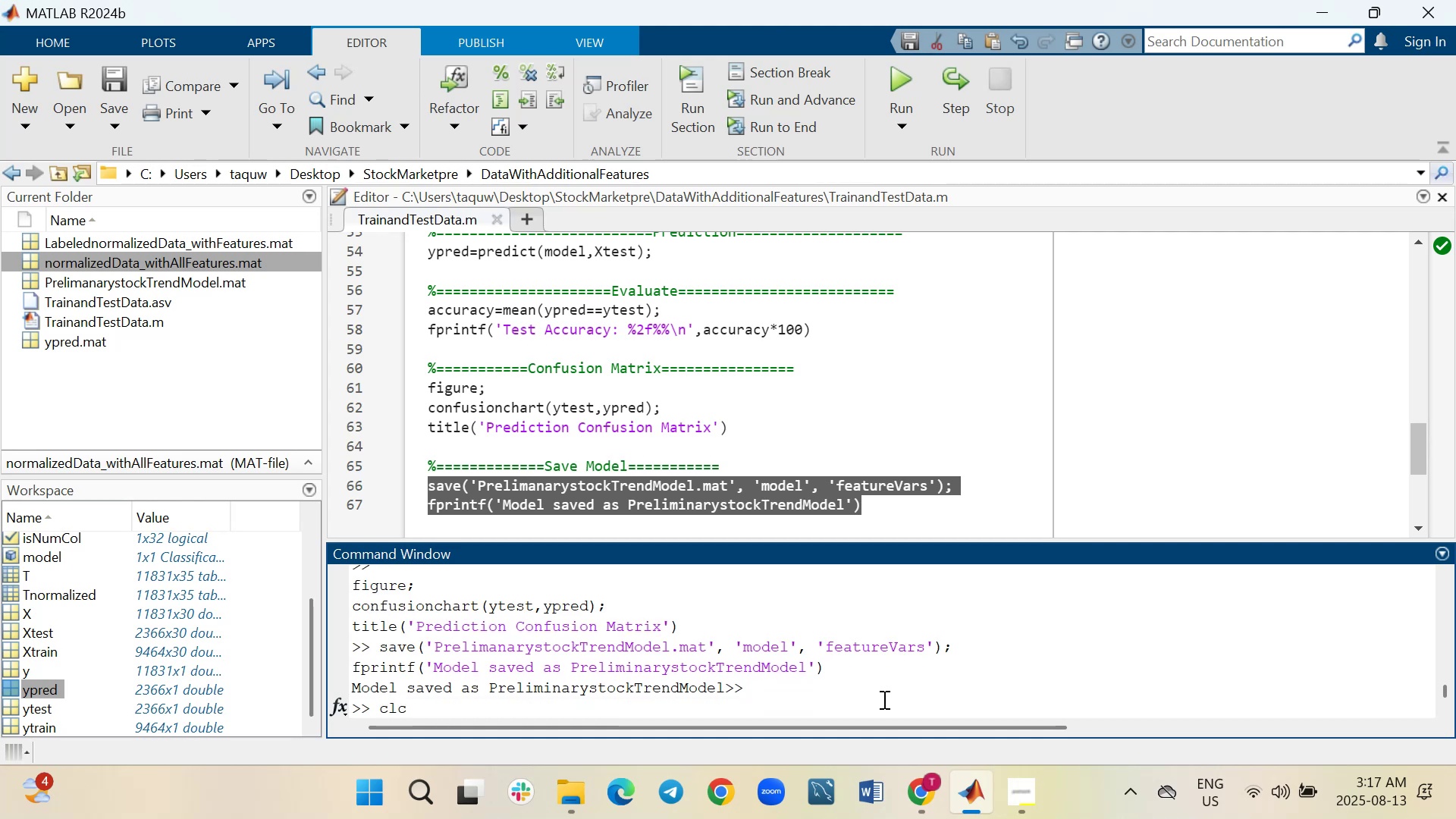 
key(Enter)
 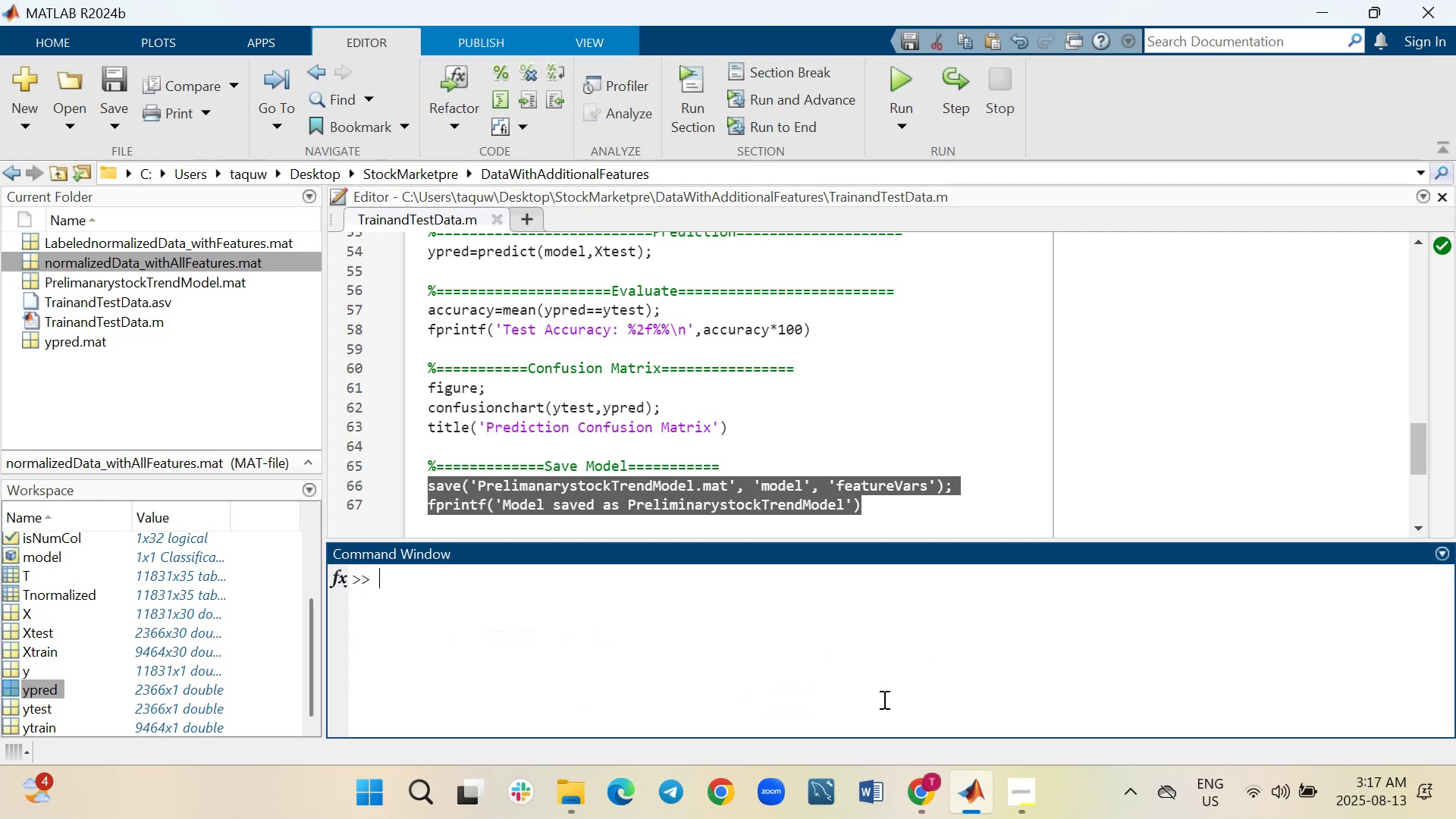 
type(clear all)
 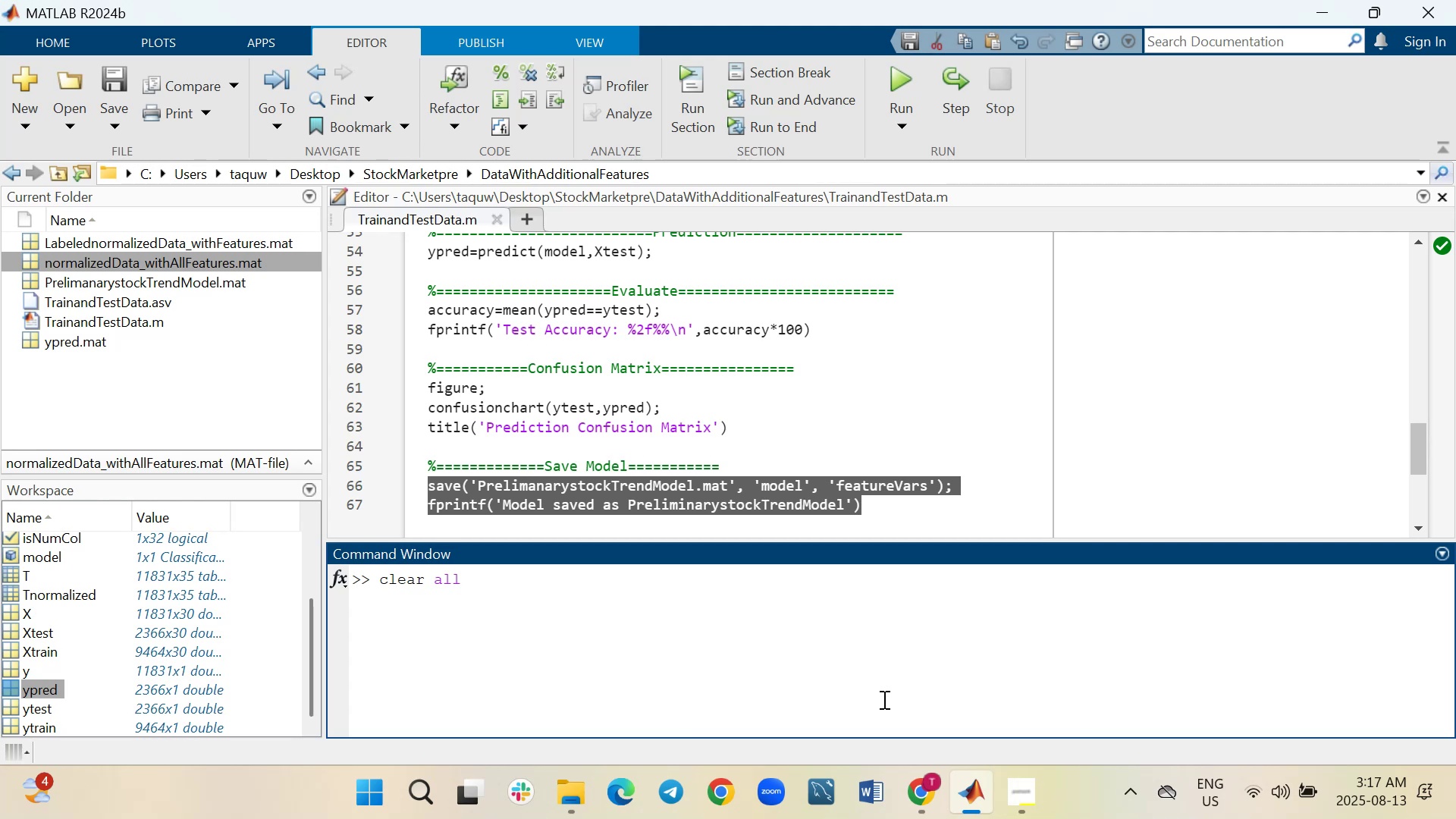 
hold_key(key=Backspace, duration=0.94)
 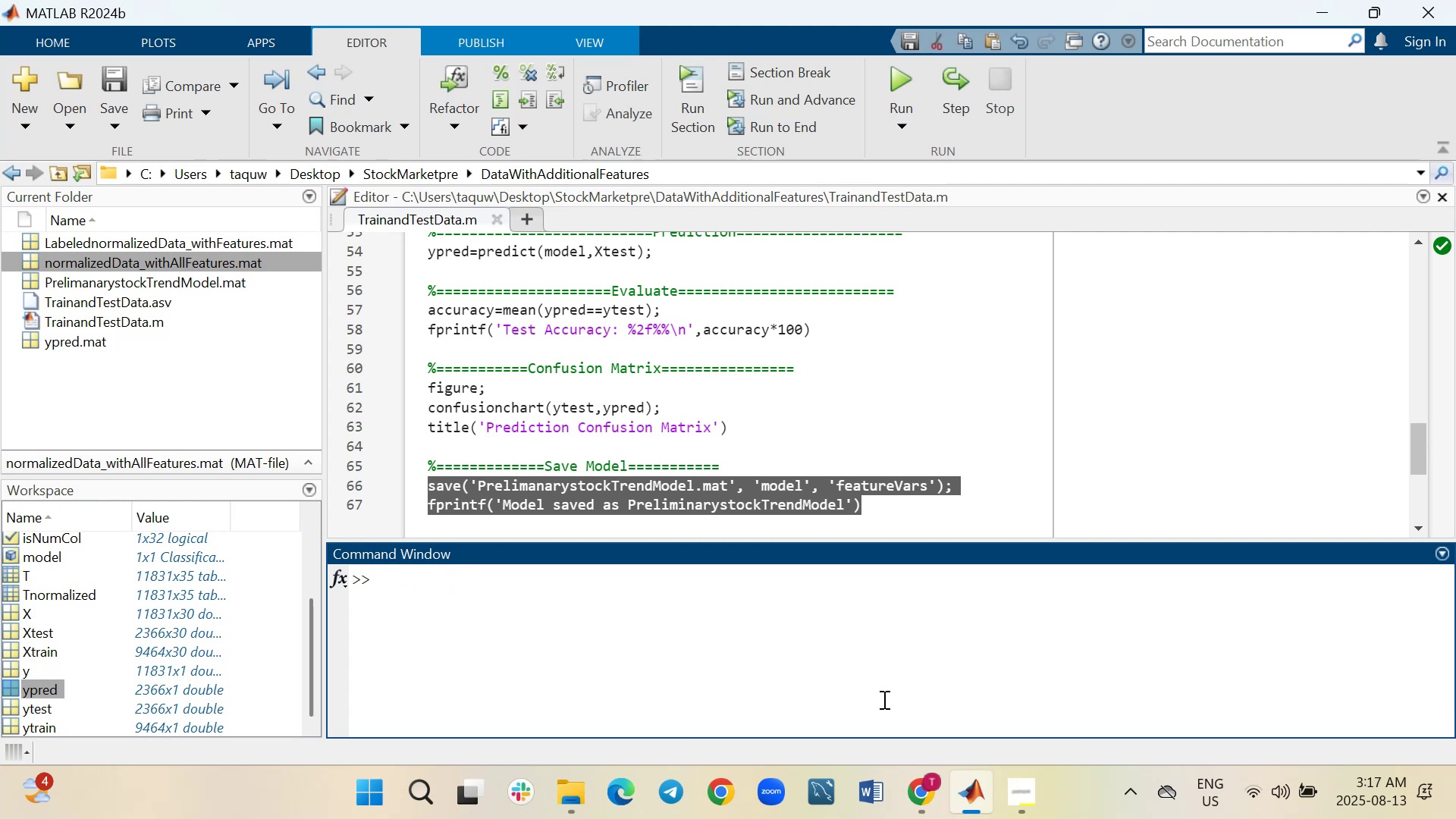 
type(load PrelimanarystockTrendModel.mat)
 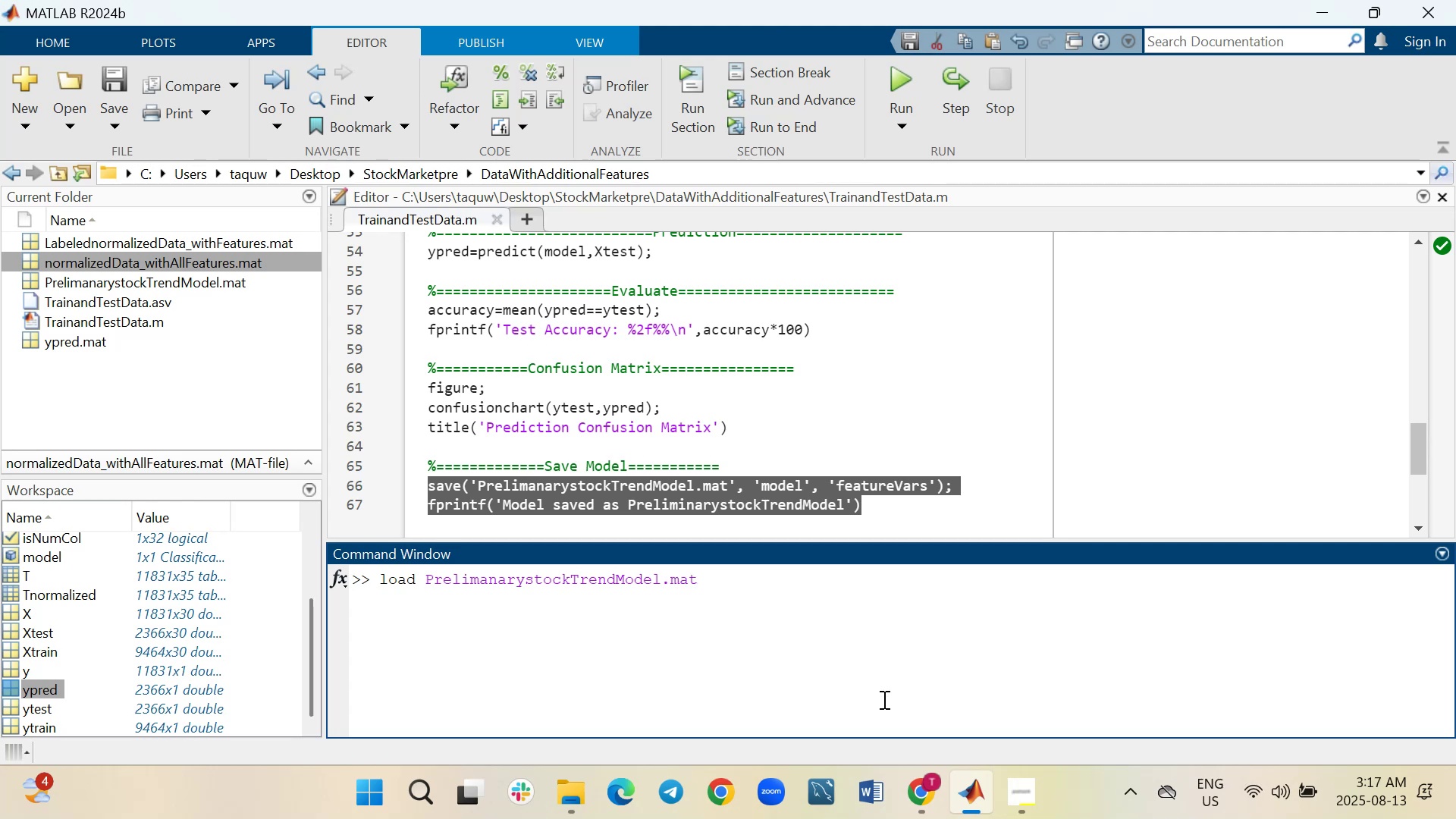 
wait(5.0)
 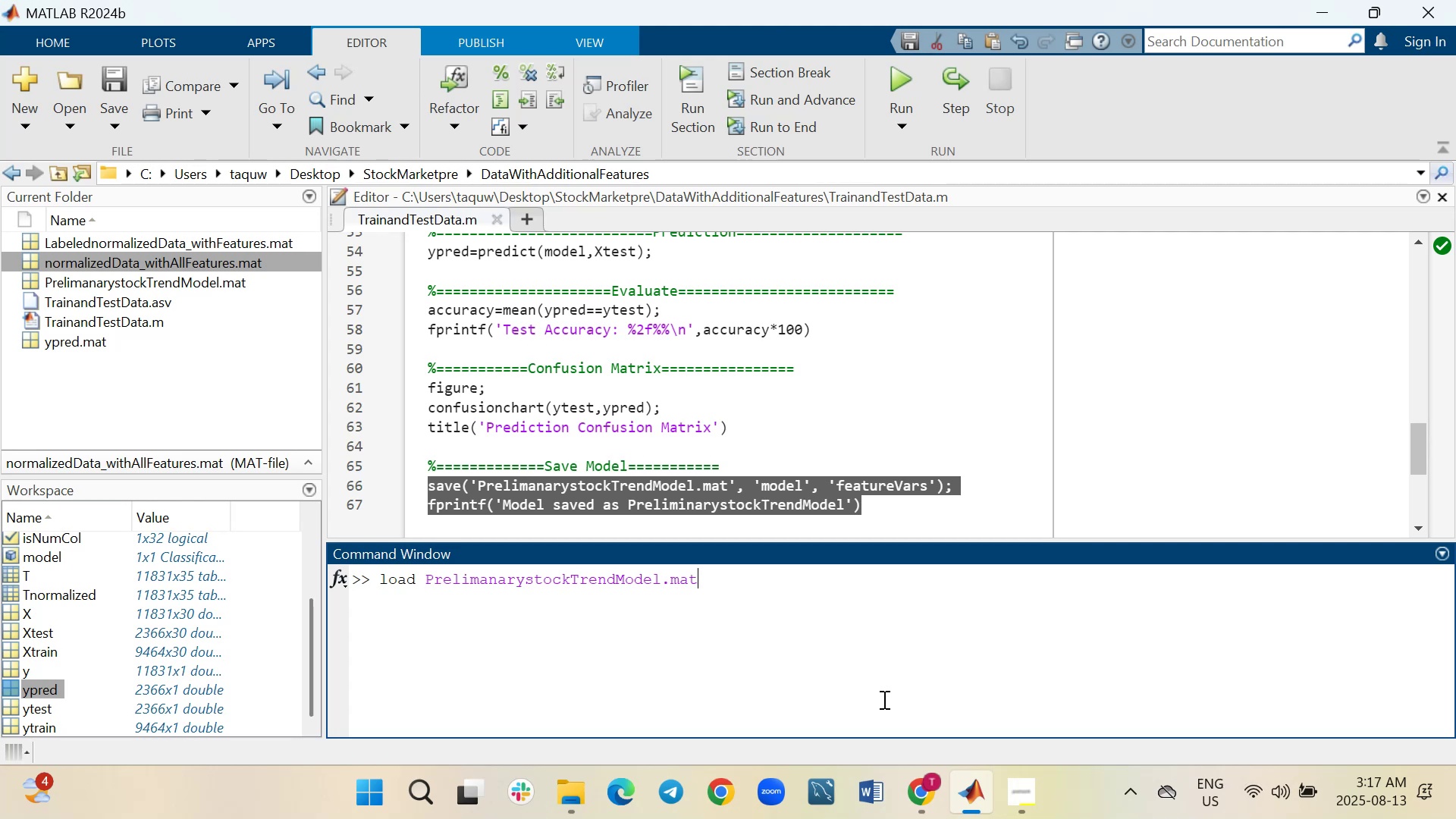 
key(Enter)
 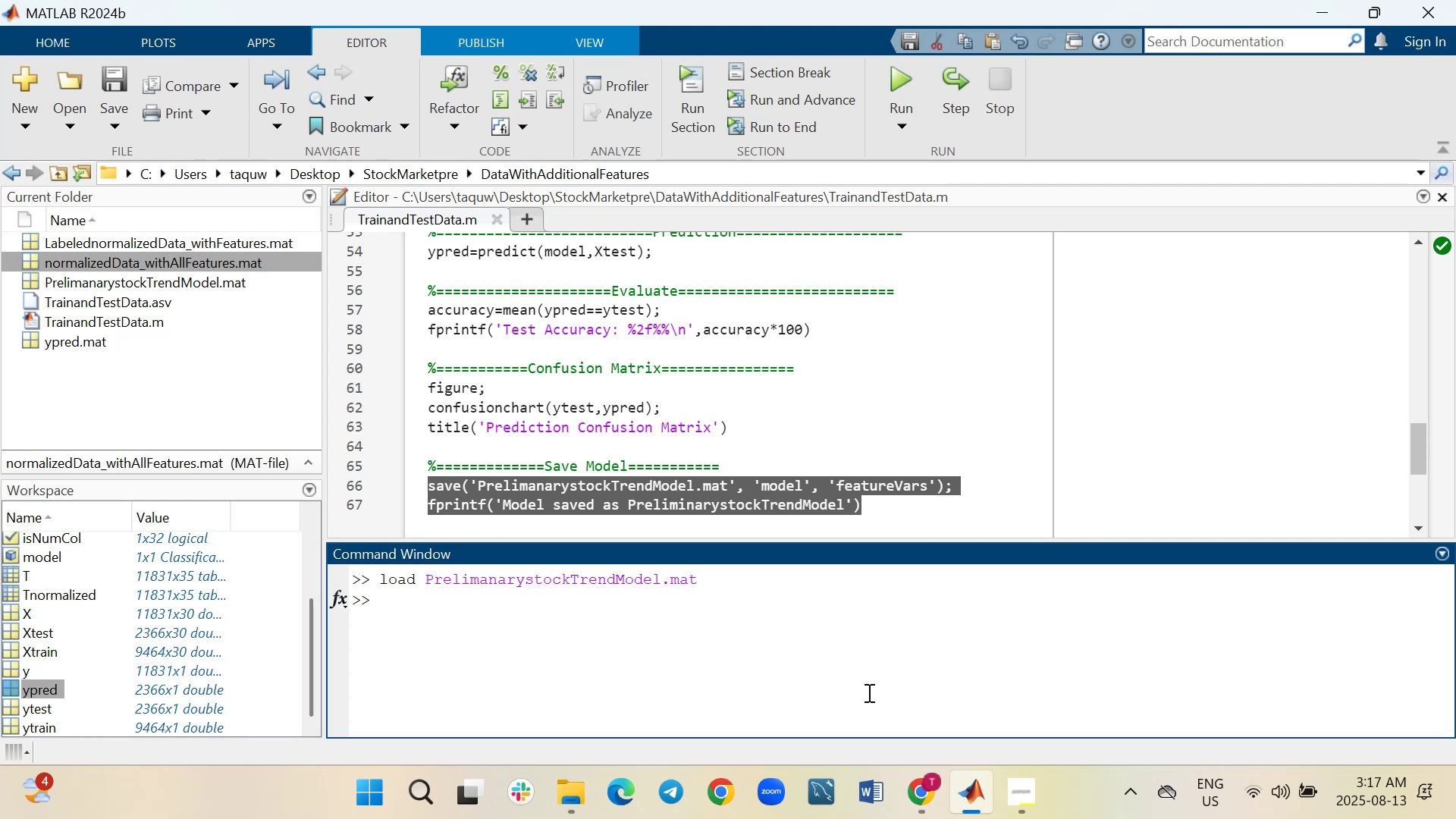 
wait(5.27)
 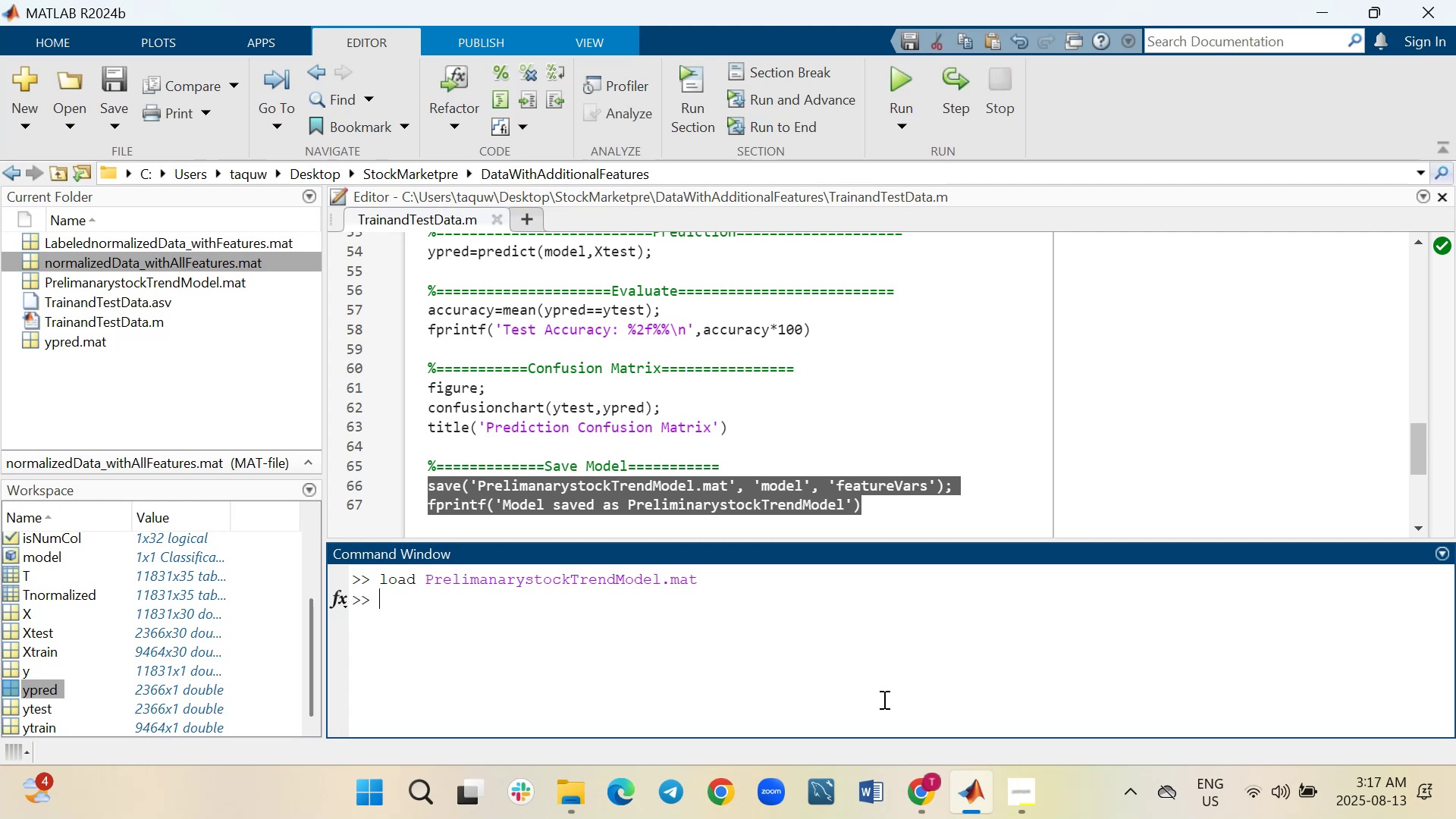 
scroll: coordinate [190, 610], scroll_direction: down, amount: 3.0
 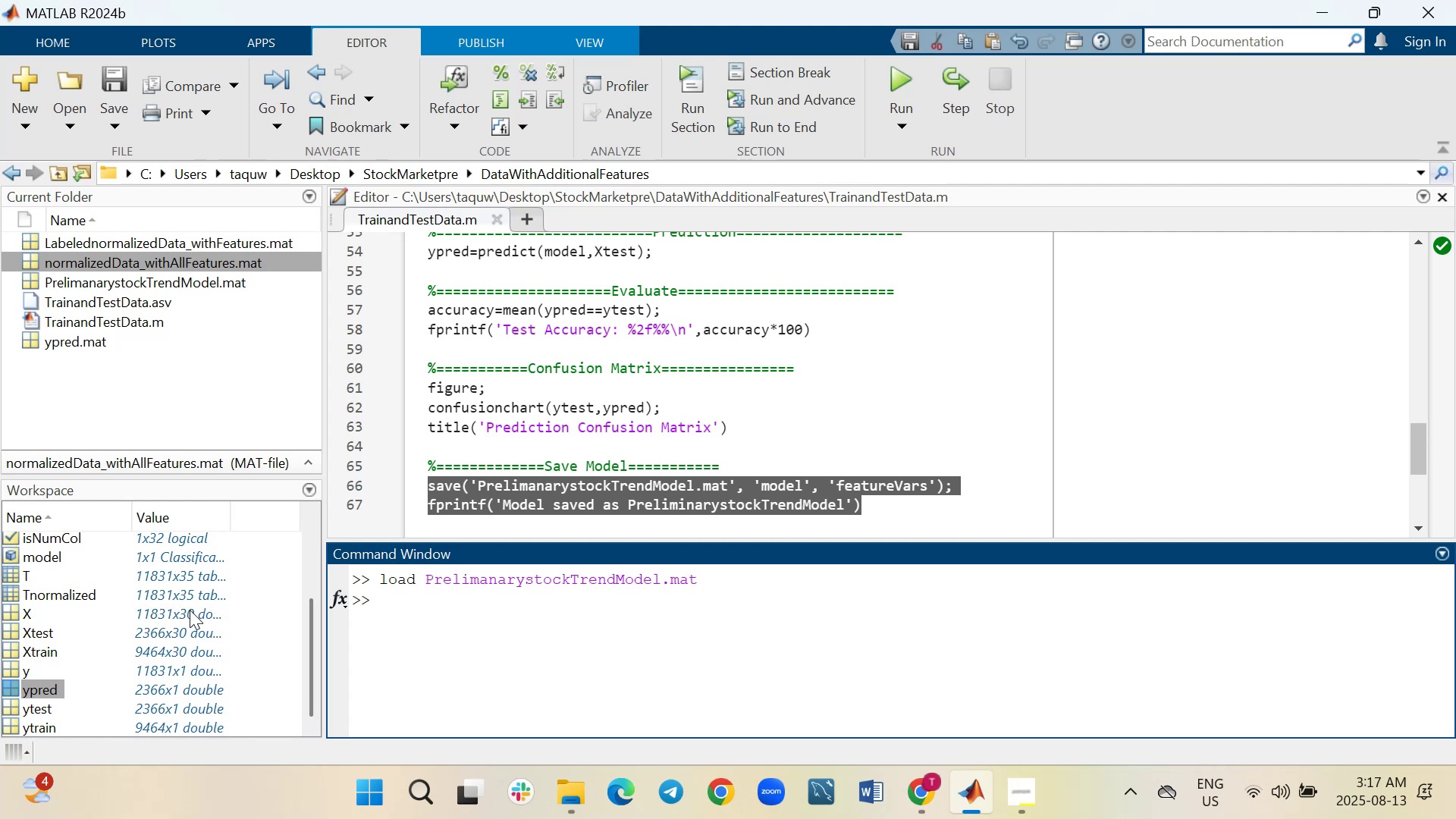 
scroll: coordinate [190, 610], scroll_direction: up, amount: 1.0
 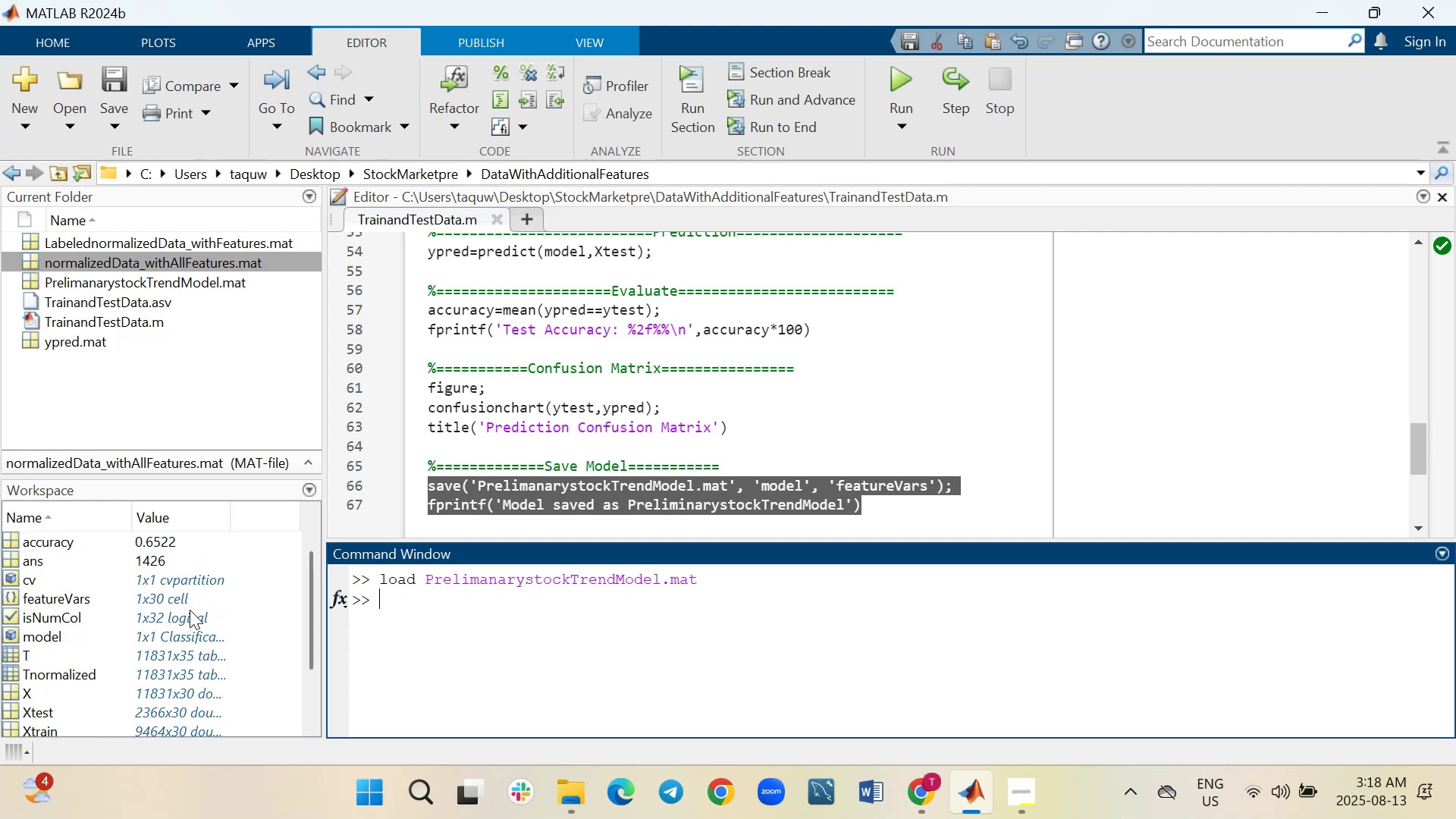 
scroll: coordinate [190, 610], scroll_direction: down, amount: 1.0
 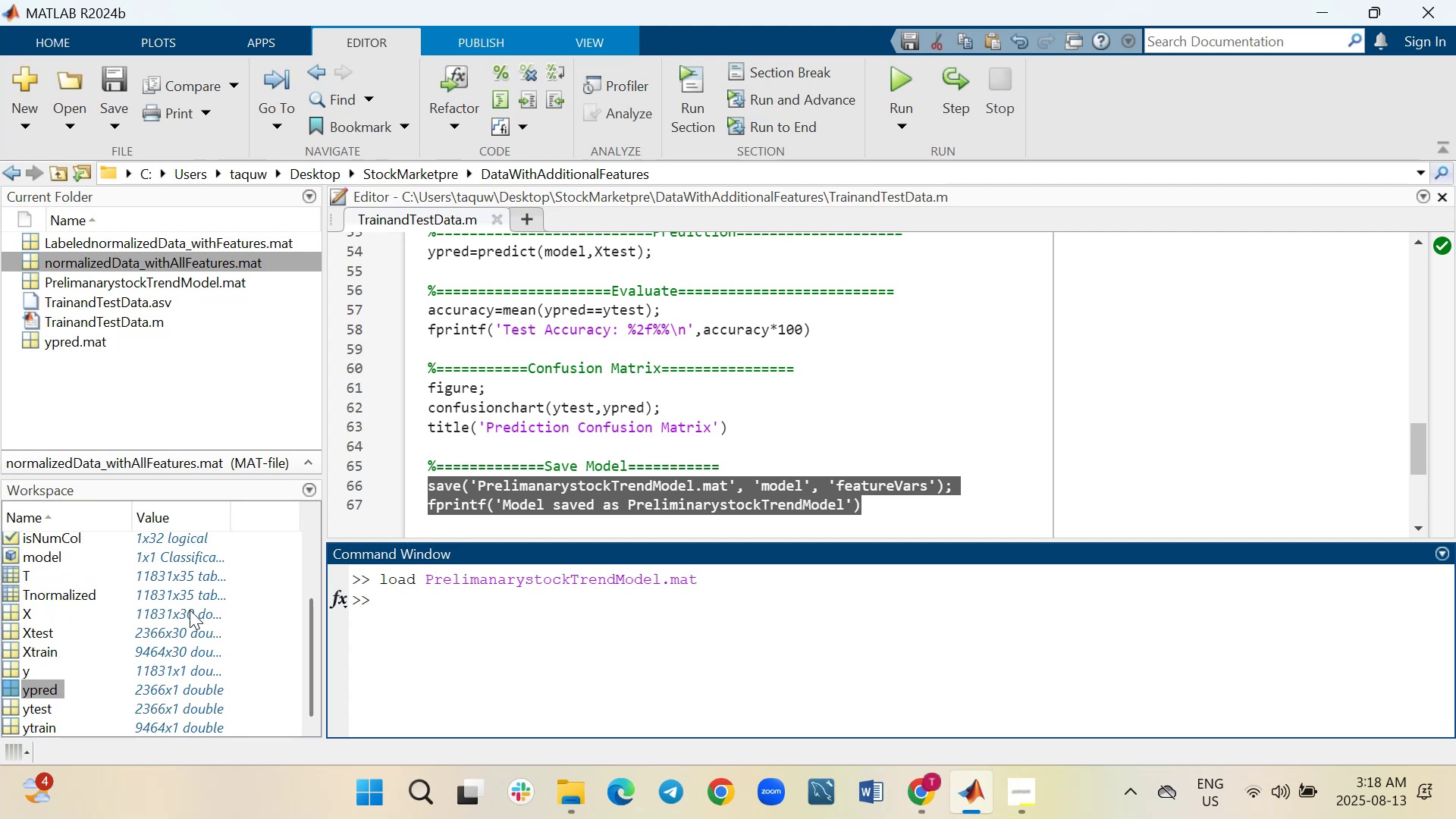 
scroll: coordinate [190, 610], scroll_direction: up, amount: 3.0
 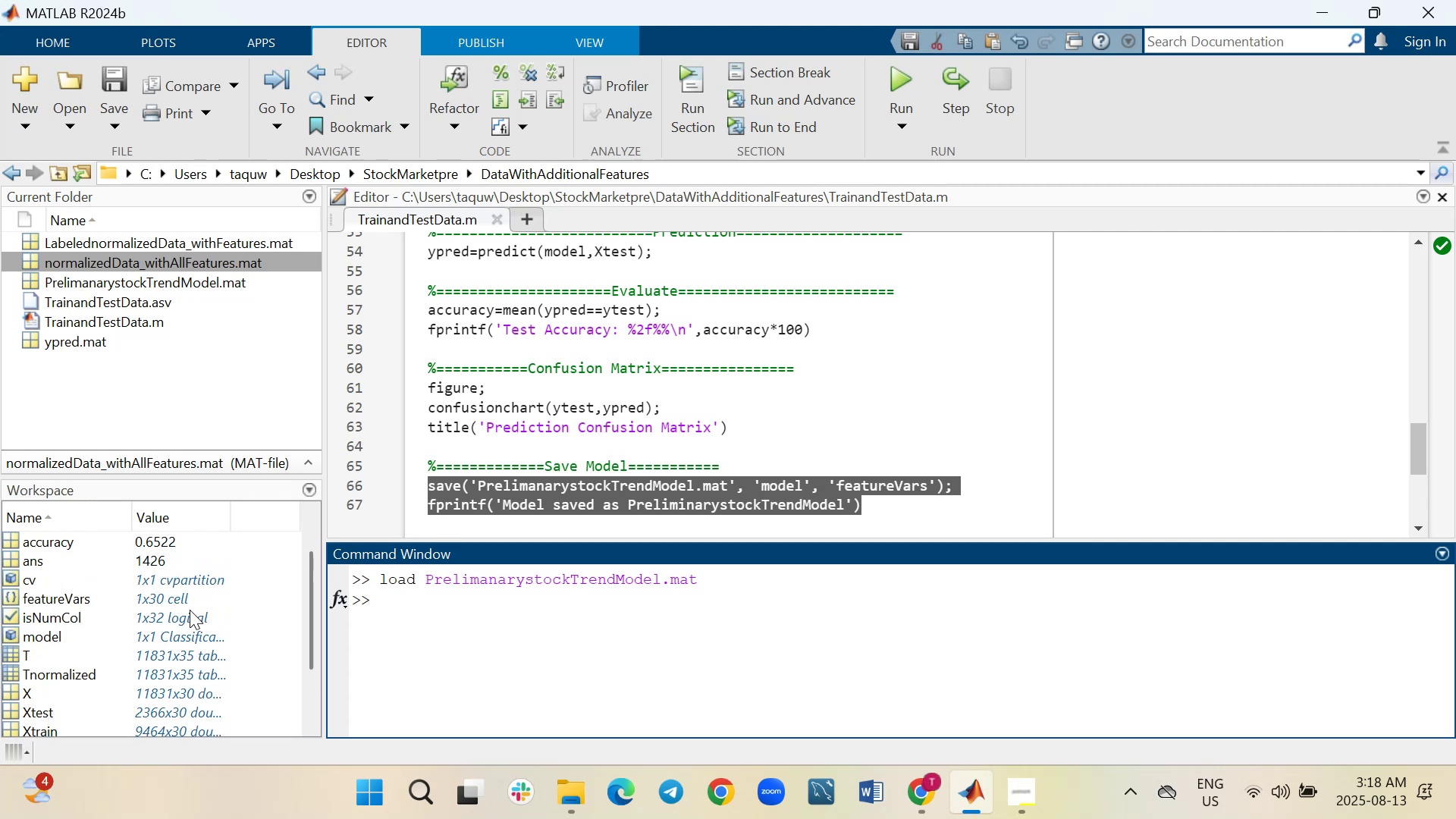 
scroll: coordinate [212, 610], scroll_direction: down, amount: 3.0
 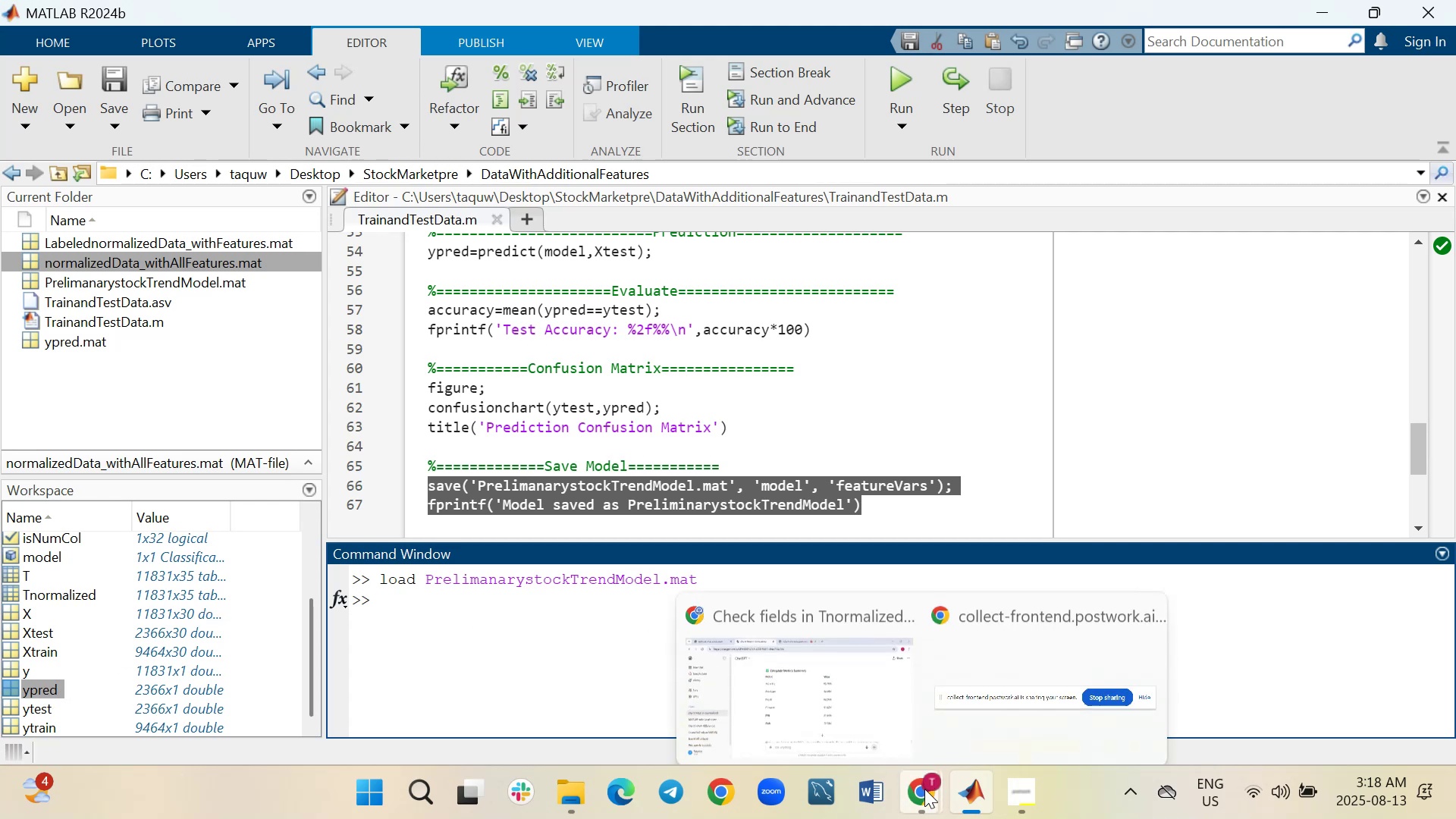 
wait(6.74)
 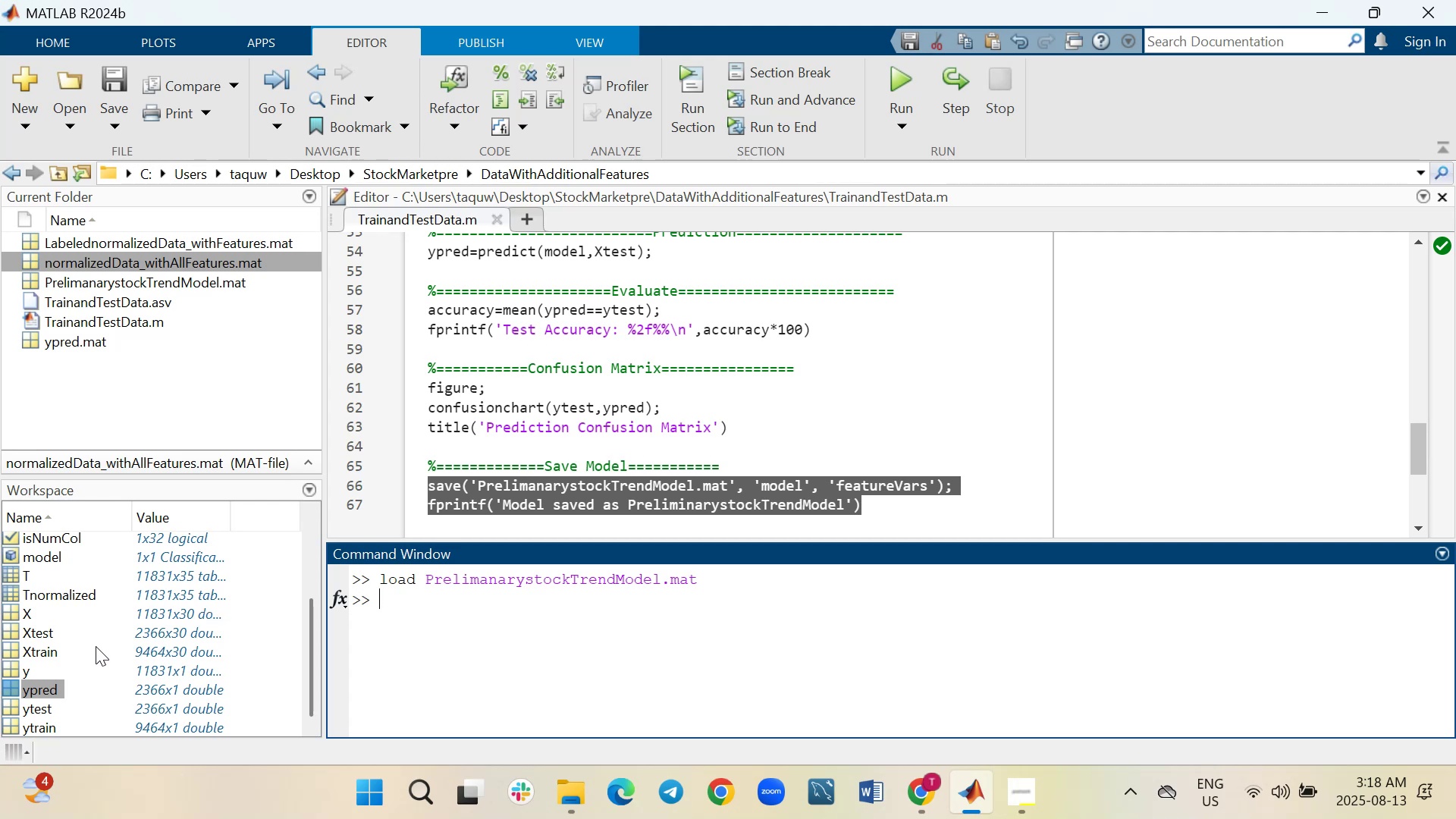 
left_click([867, 714])
 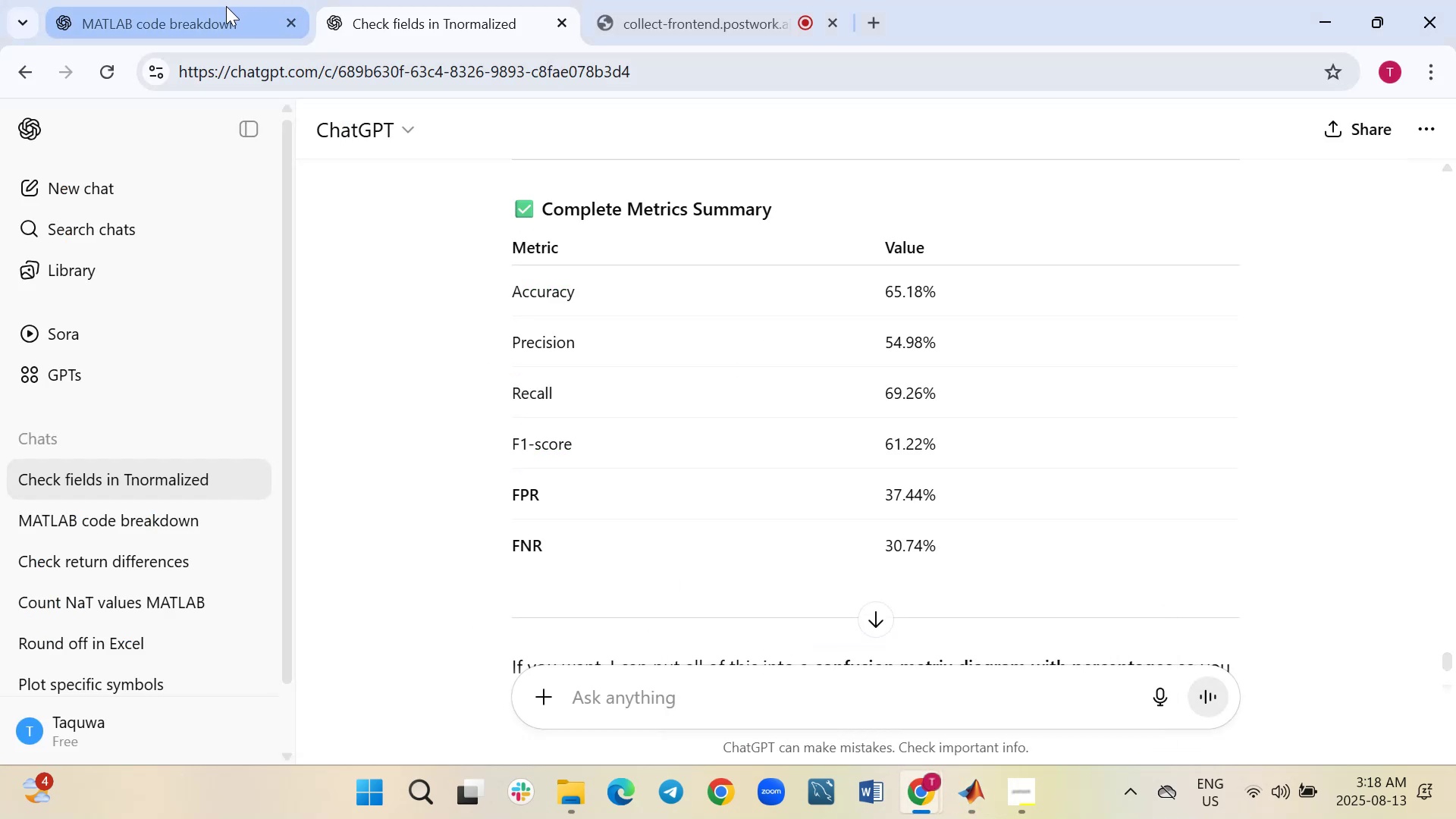 
left_click([226, 6])
 